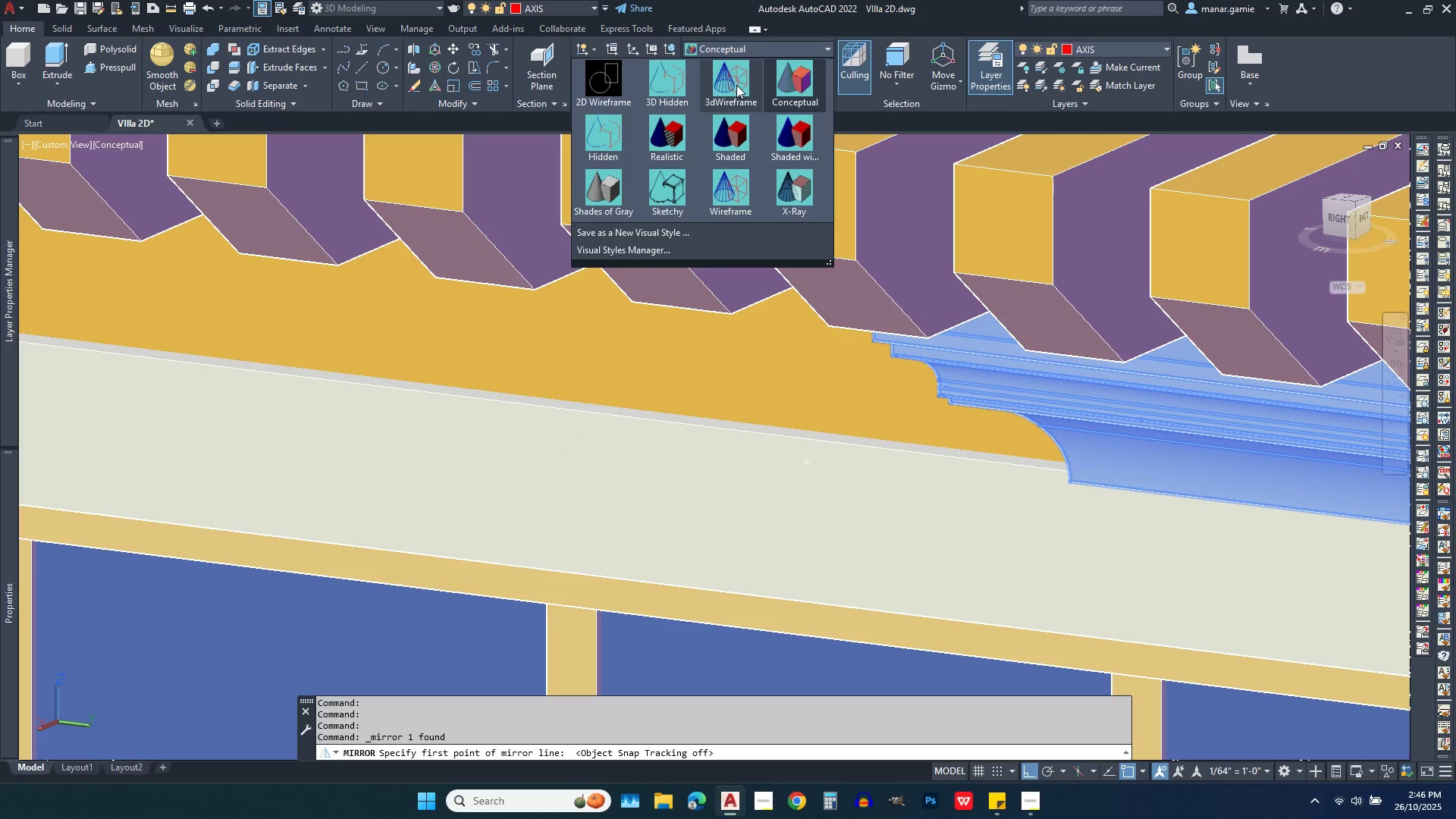 
left_click([736, 85])
 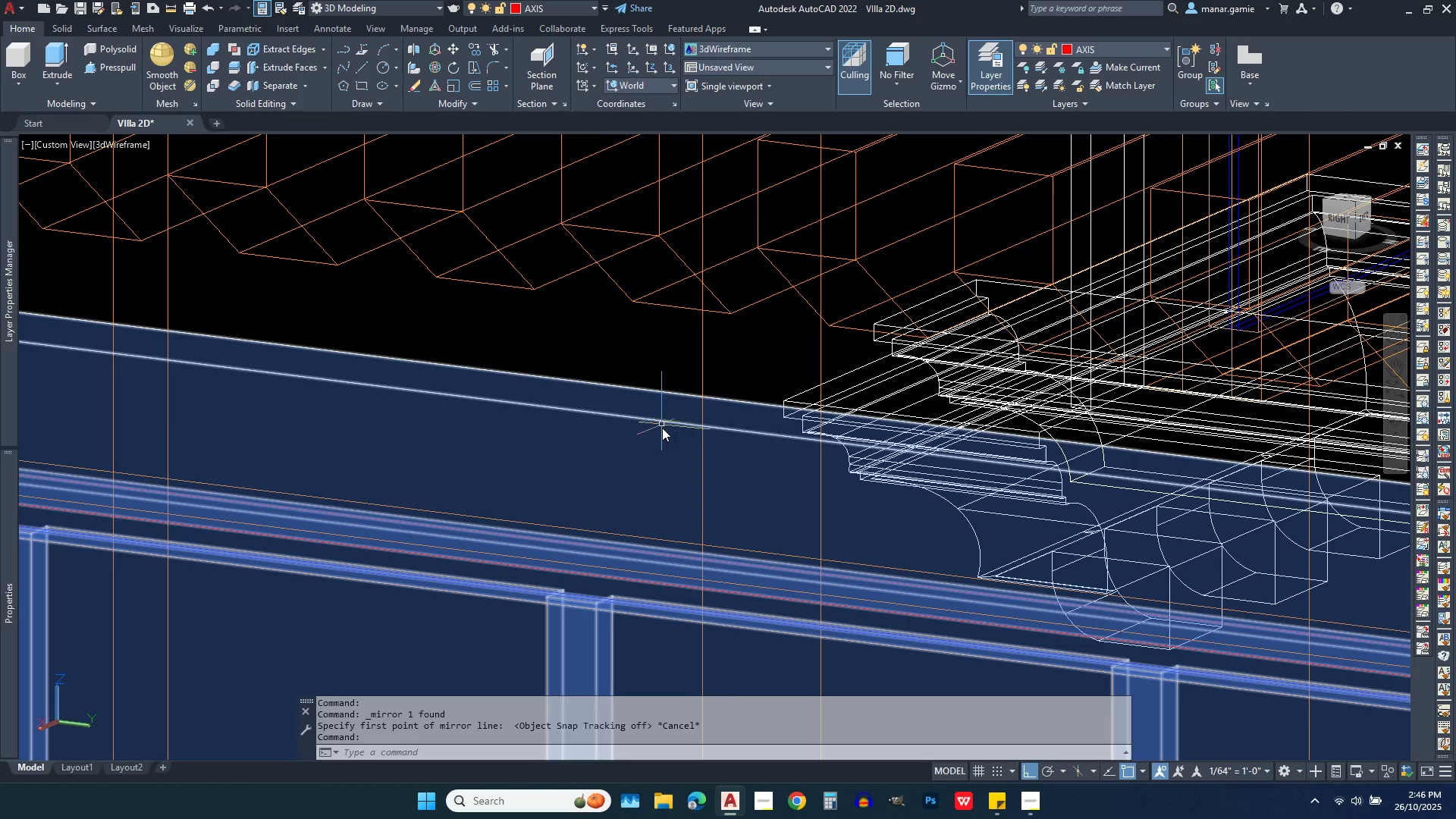 
key(Escape)
 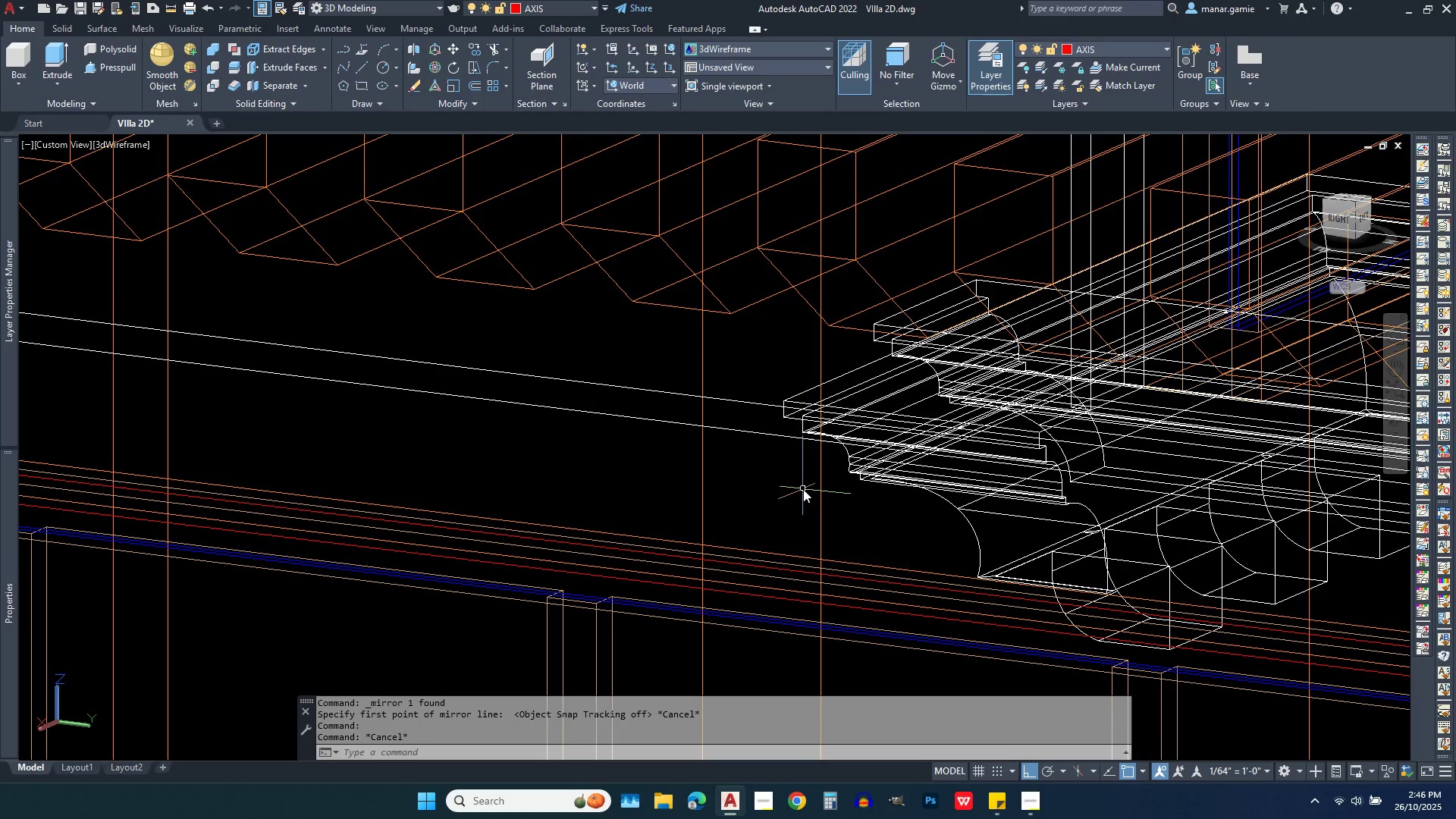 
scroll: coordinate [803, 489], scroll_direction: down, amount: 2.0
 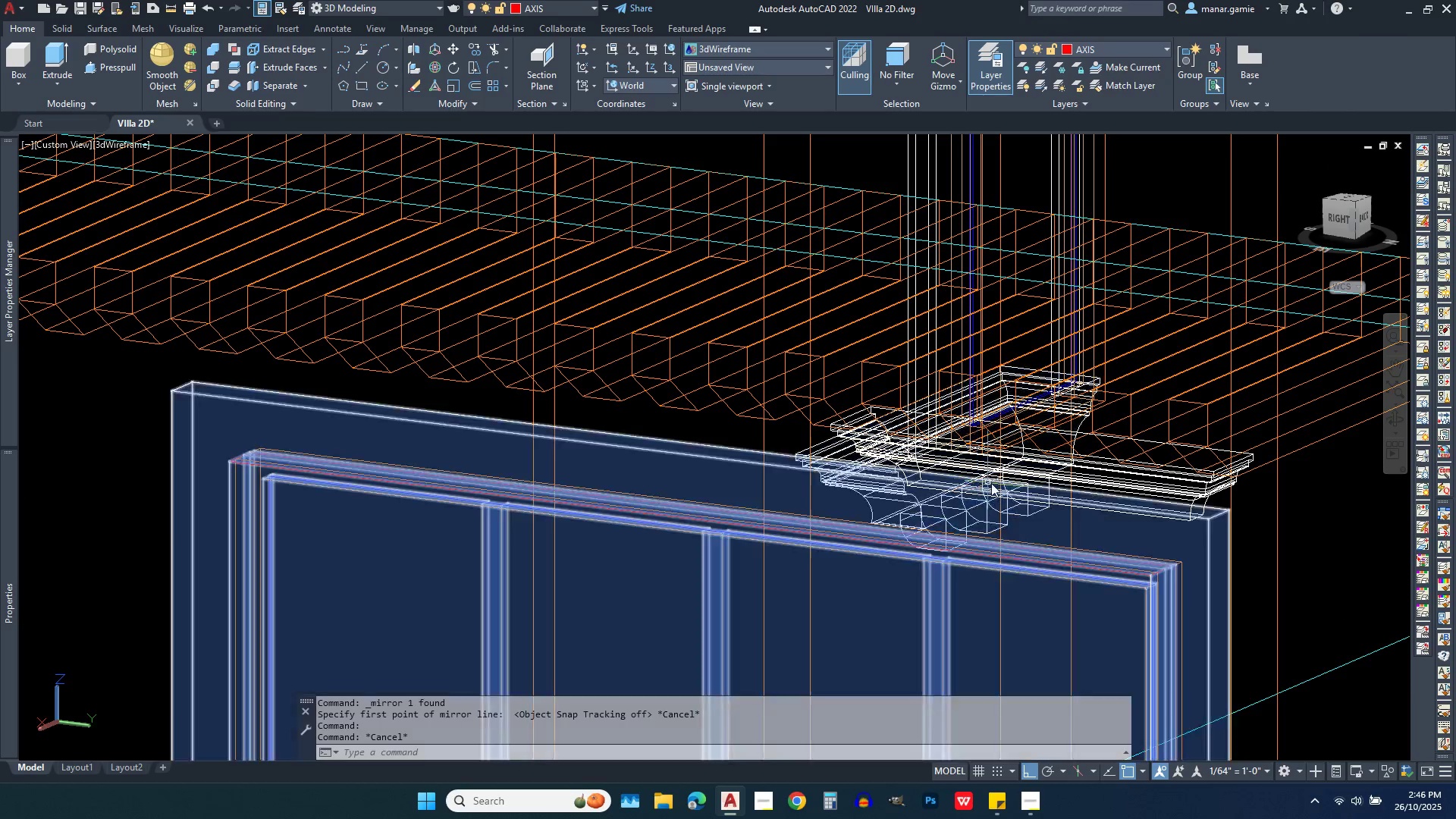 
scroll: coordinate [1062, 481], scroll_direction: up, amount: 2.0
 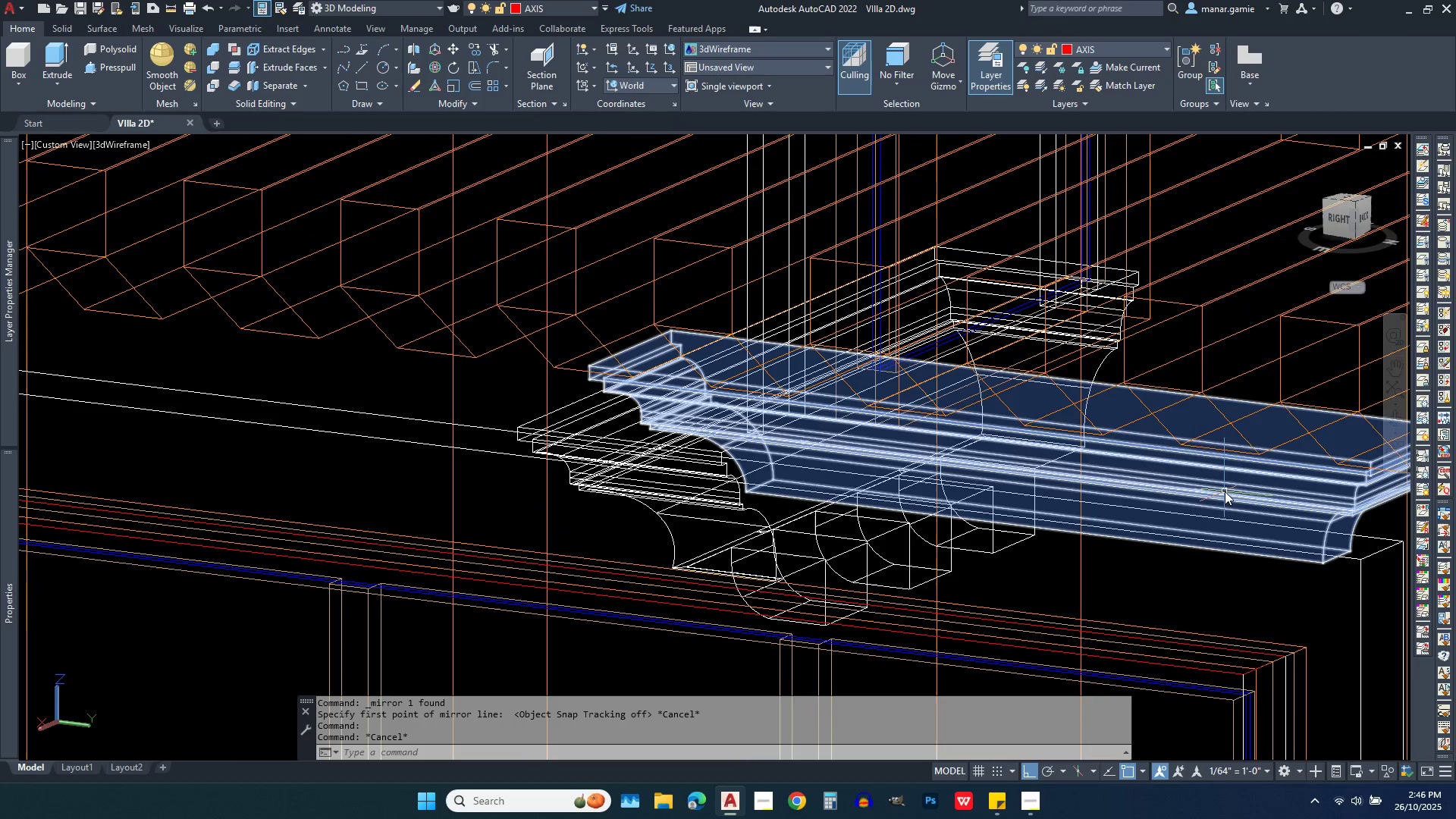 
left_click([1225, 491])
 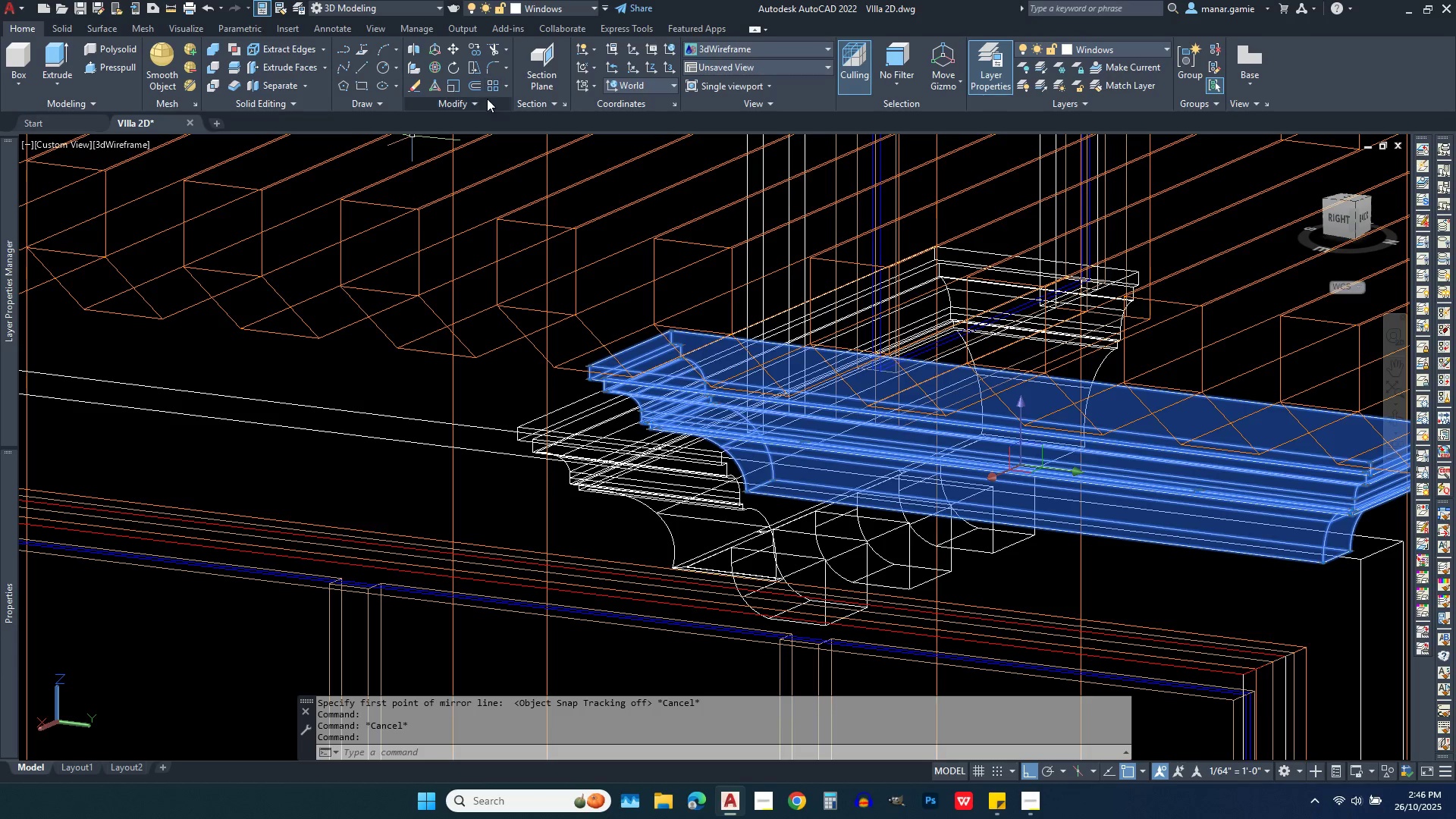 
left_click([479, 101])
 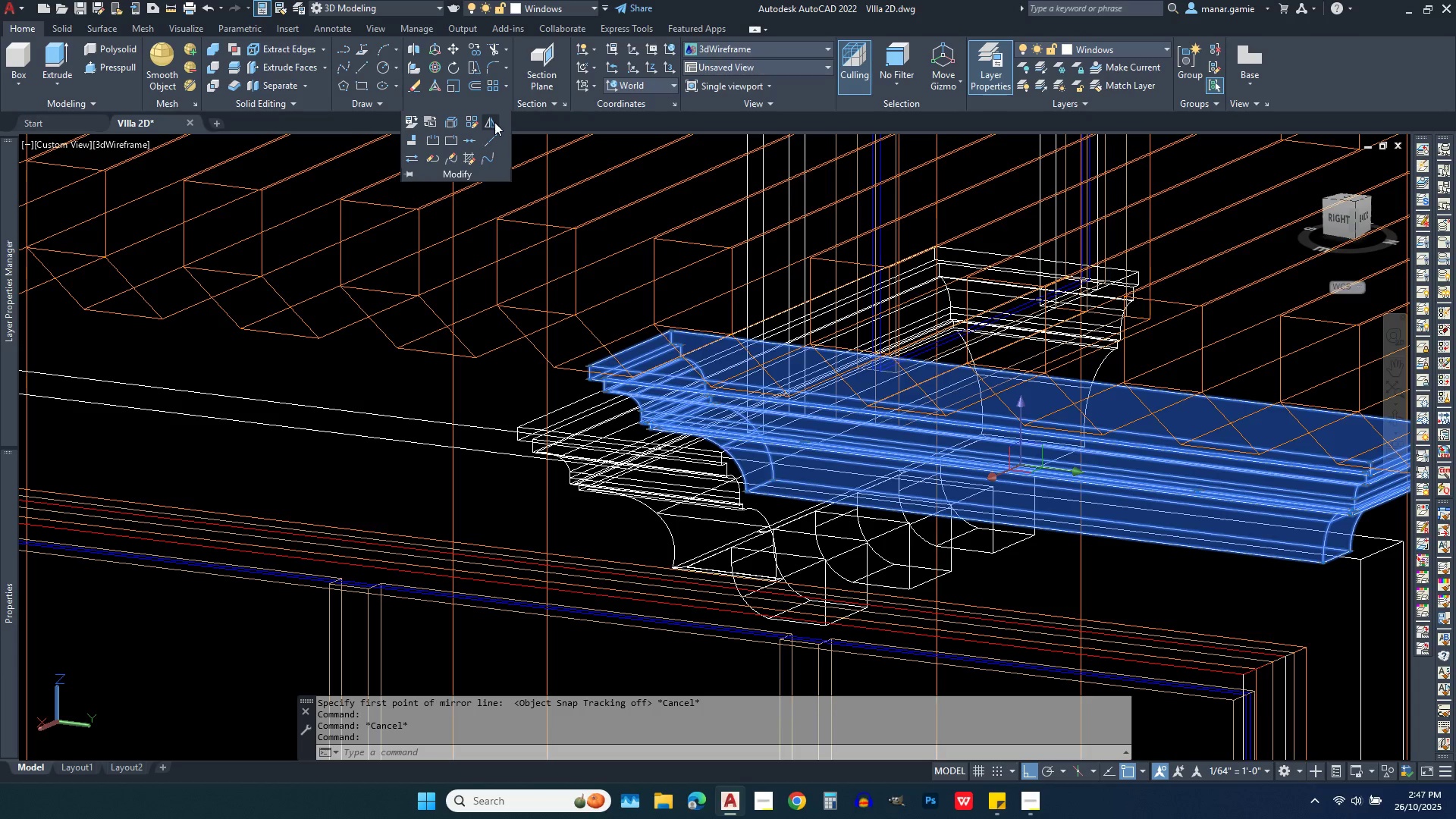 
left_click([494, 122])
 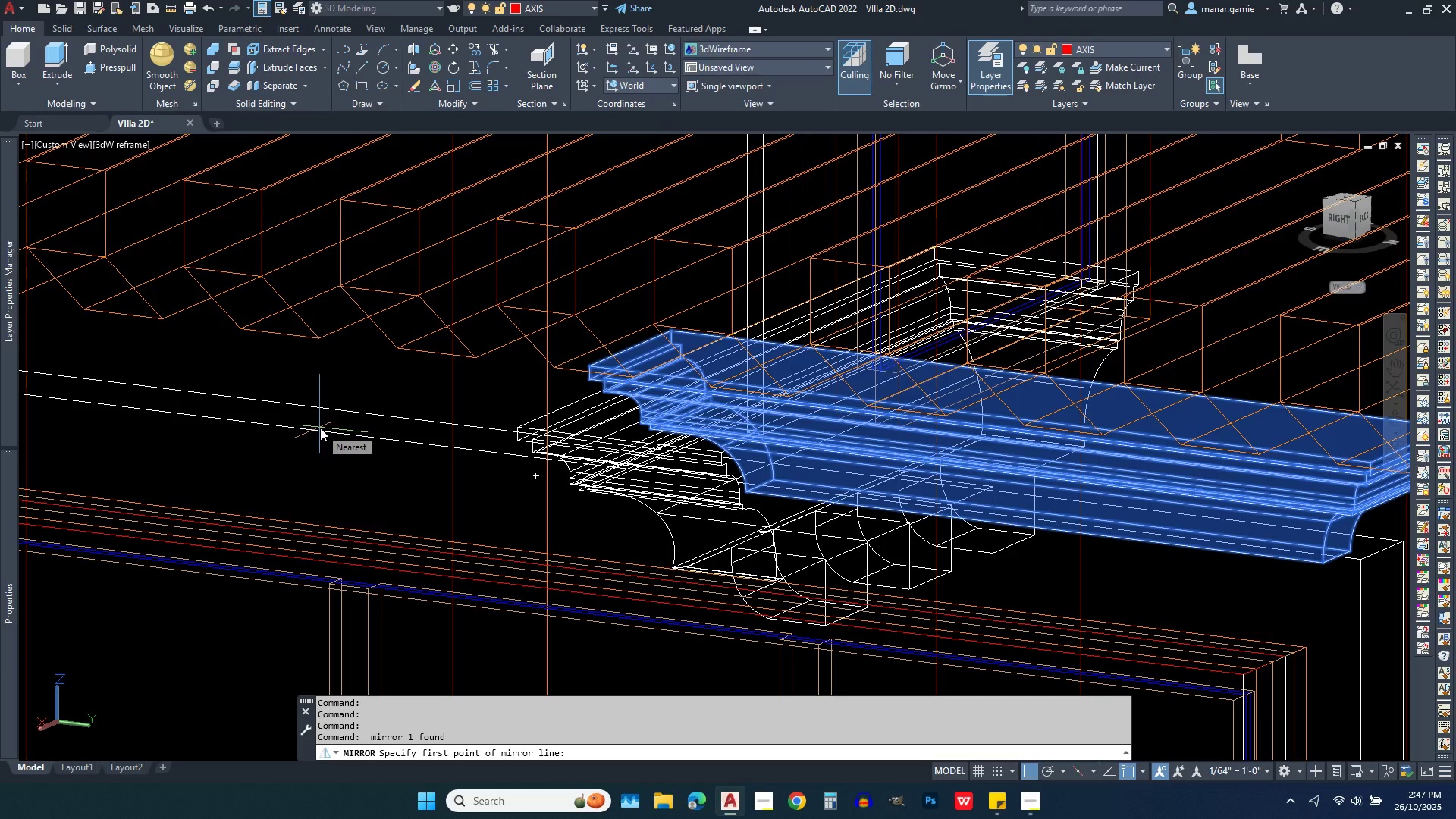 
wait(7.36)
 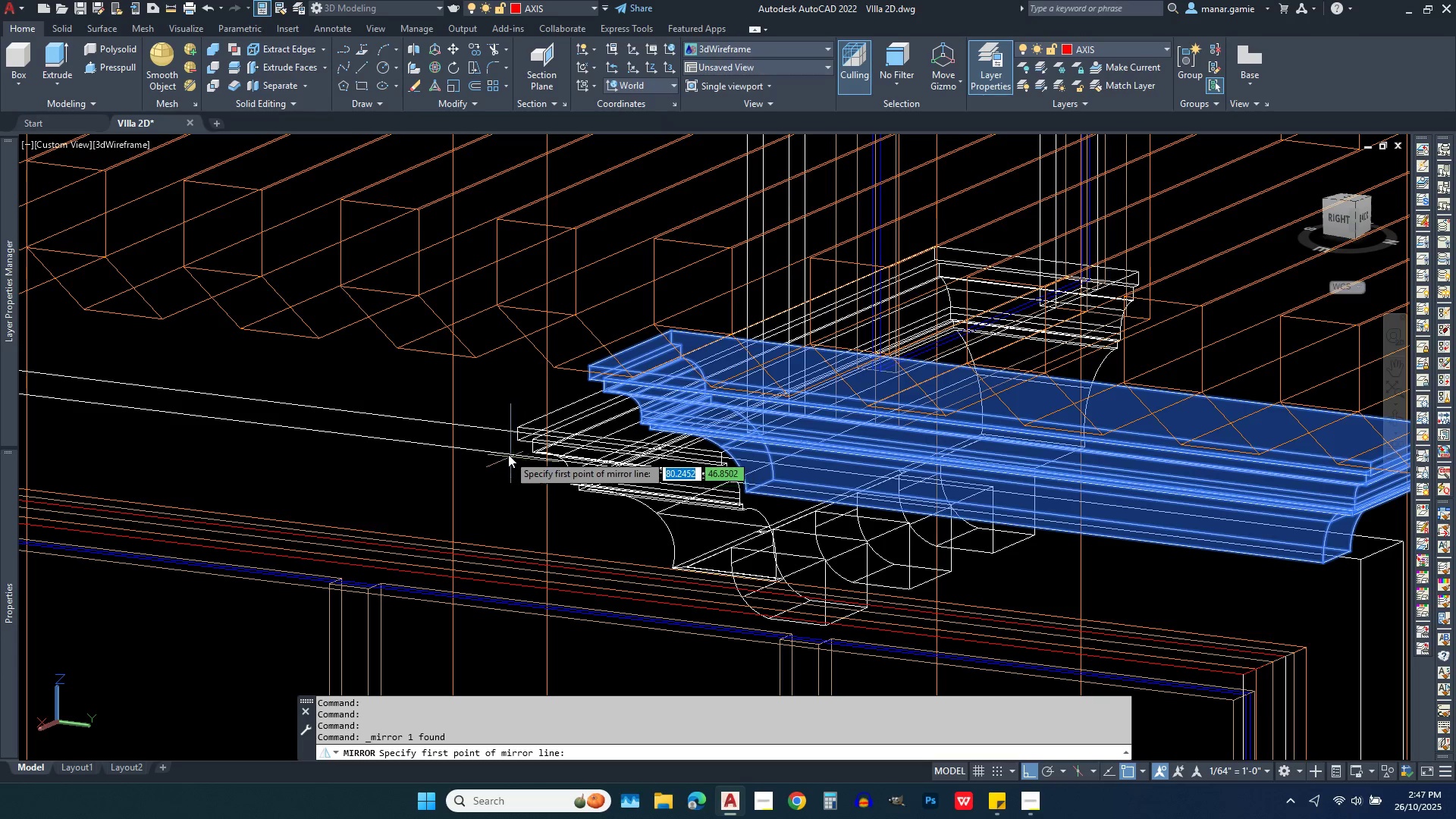 
left_click([328, 430])
 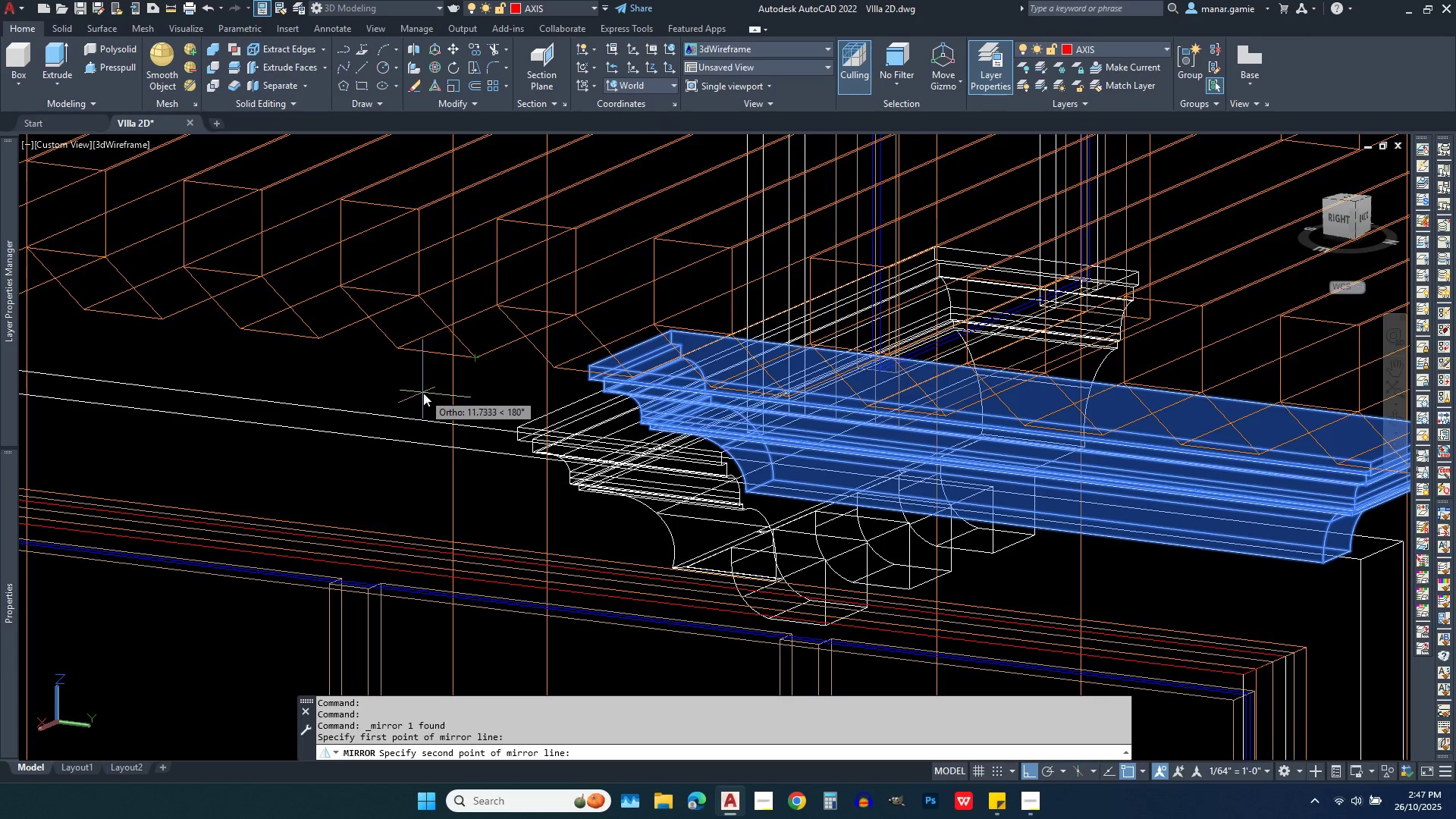 
wait(5.75)
 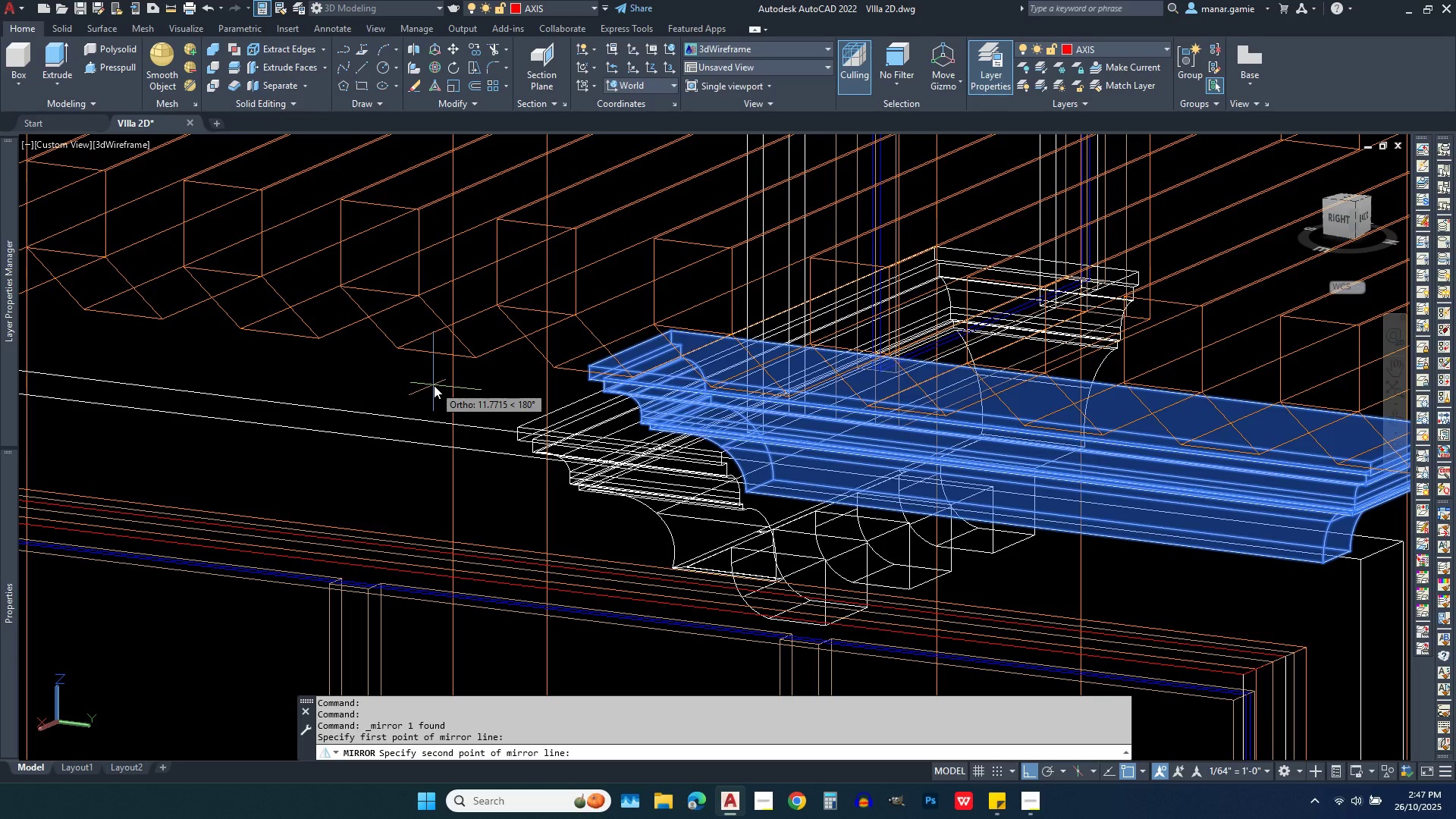 
scroll: coordinate [553, 403], scroll_direction: down, amount: 3.0
 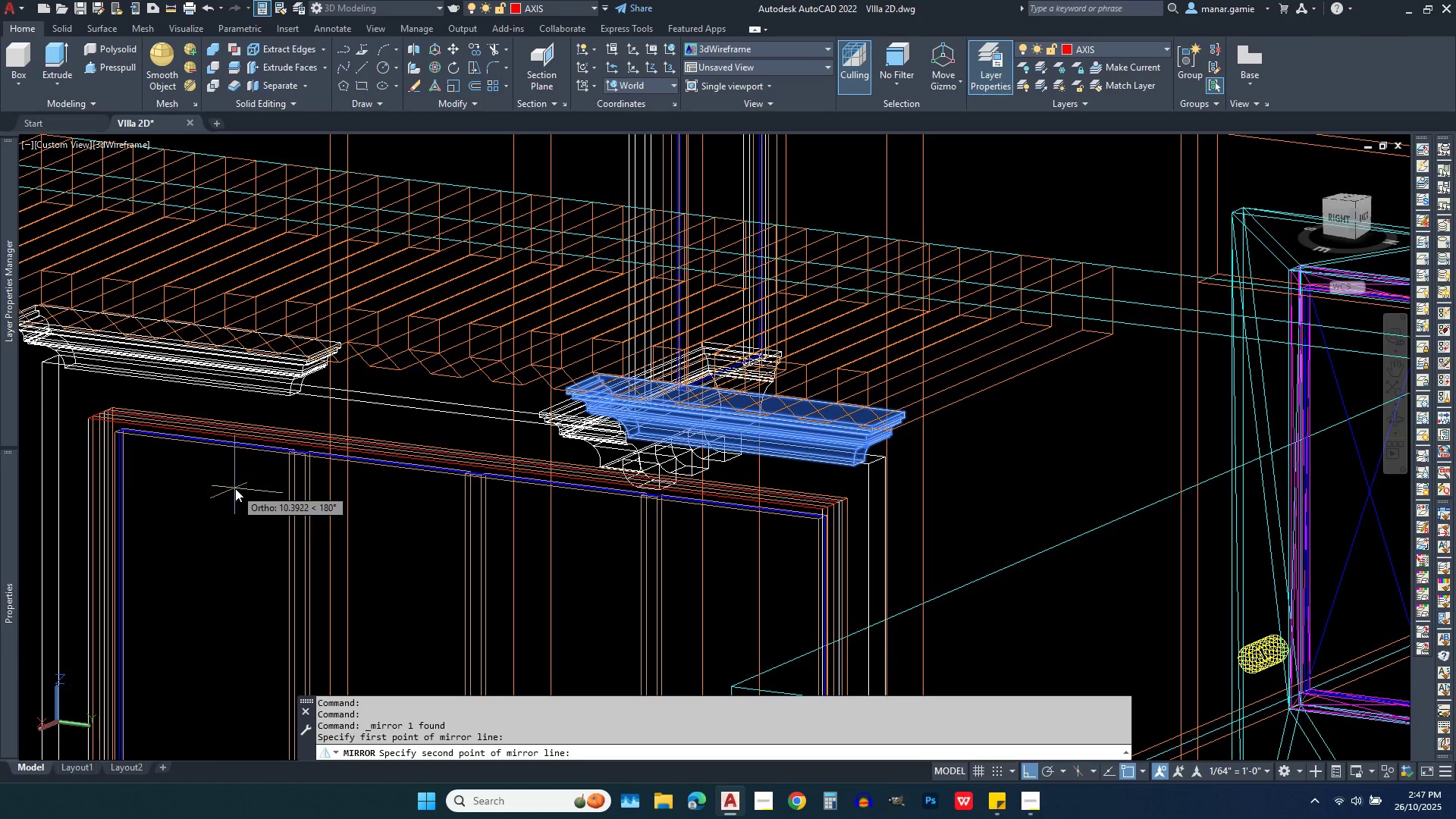 
wait(8.59)
 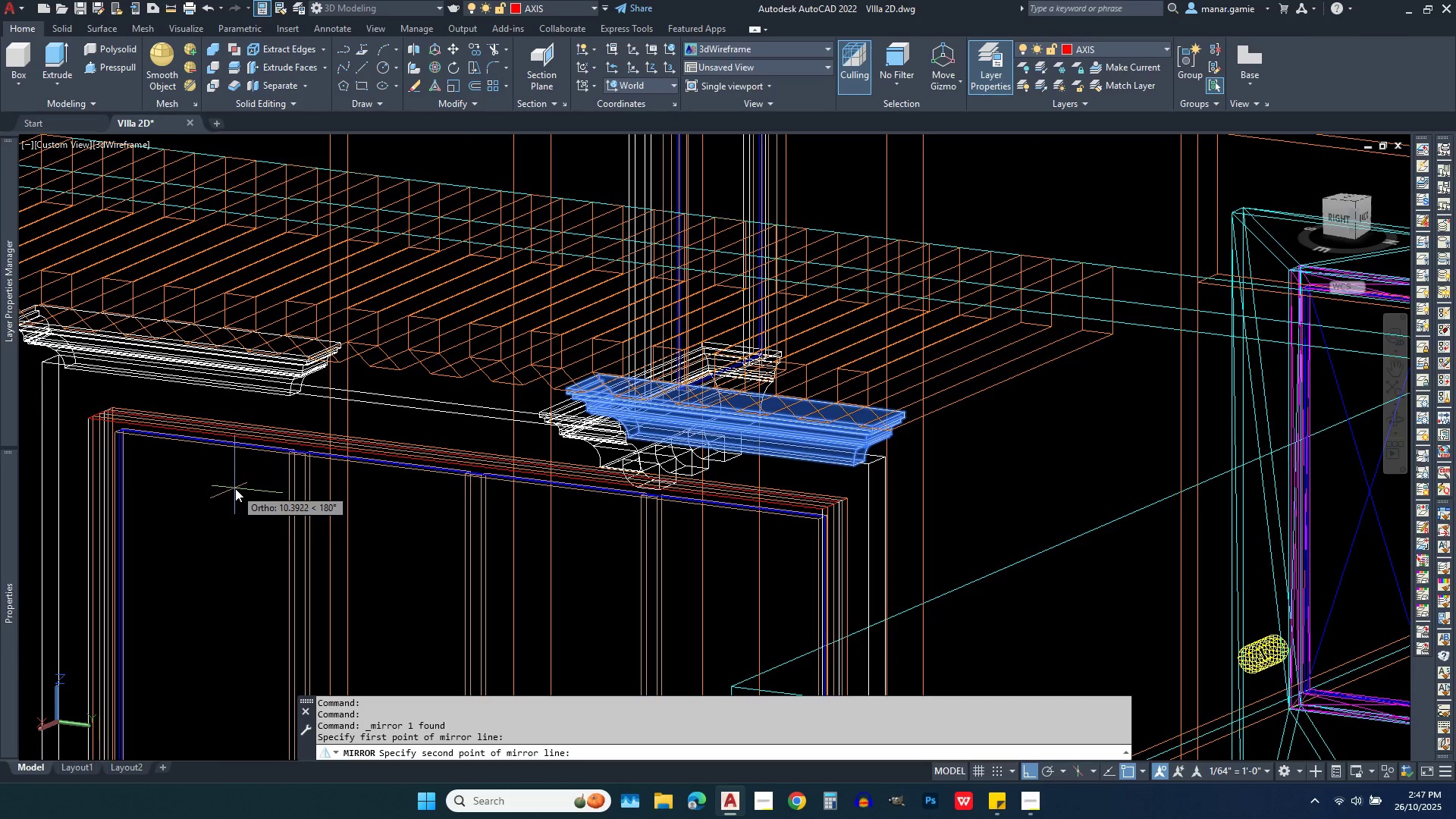 
left_click([219, 502])
 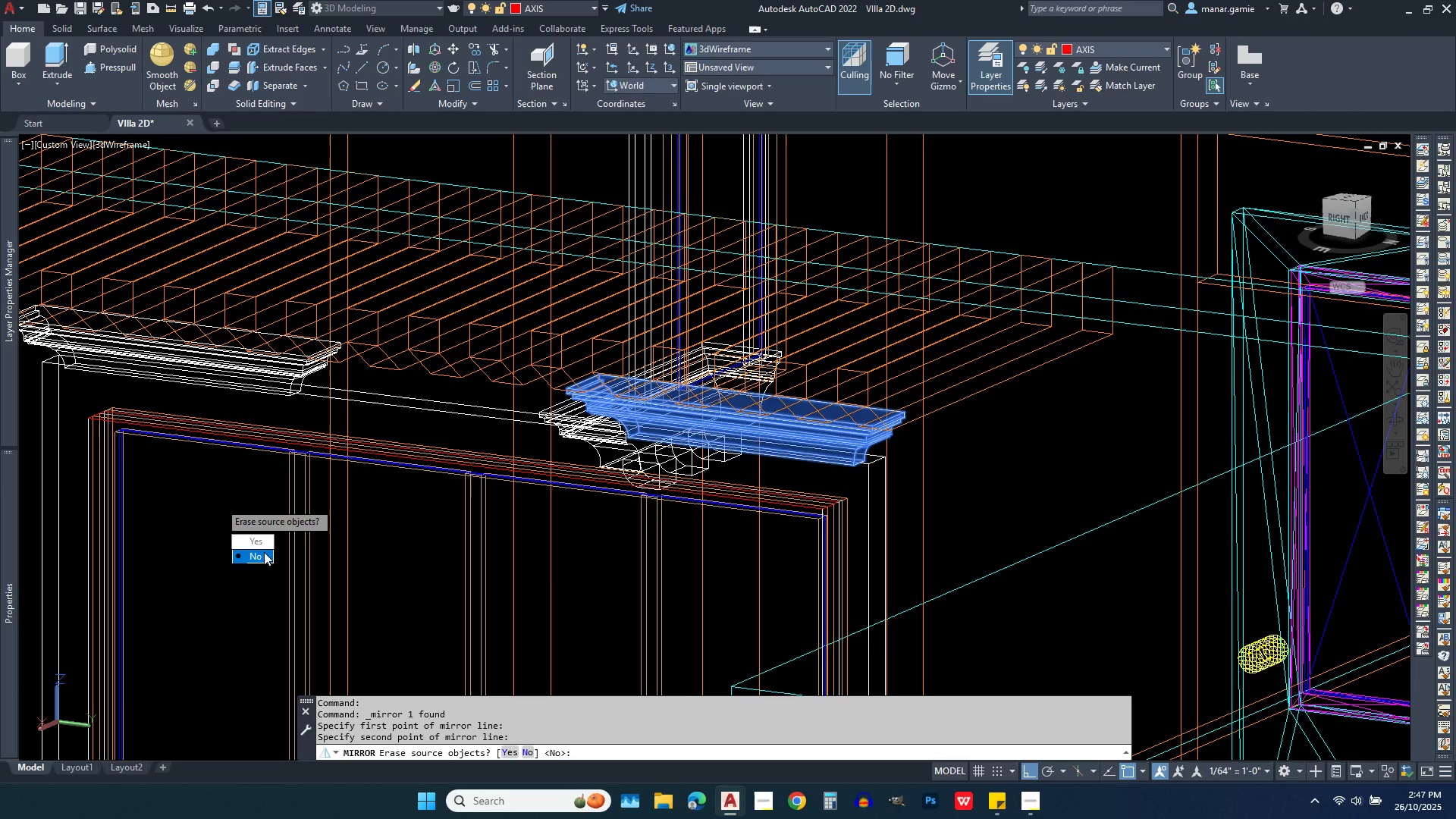 
key(Escape)
 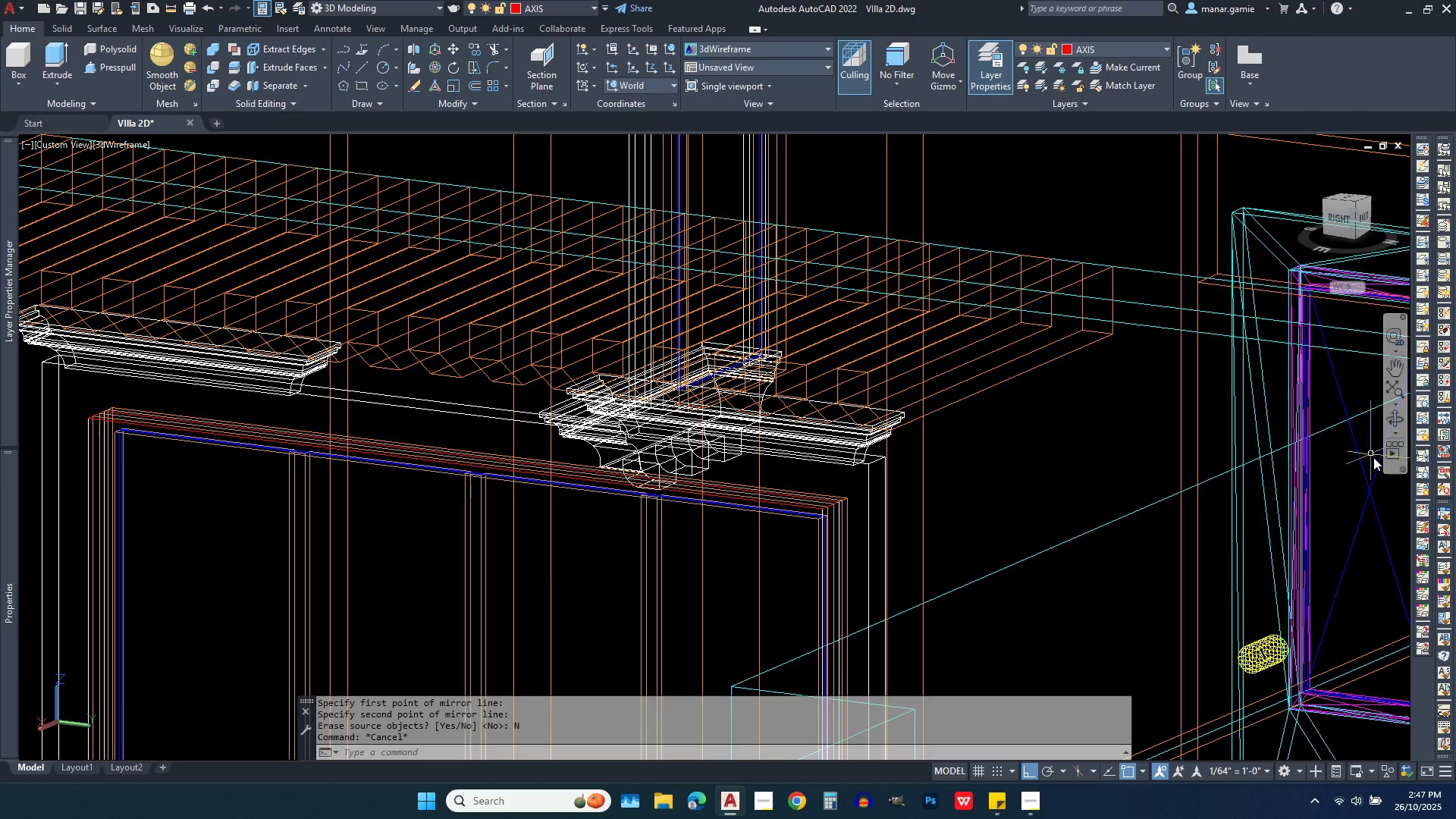 
wait(5.7)
 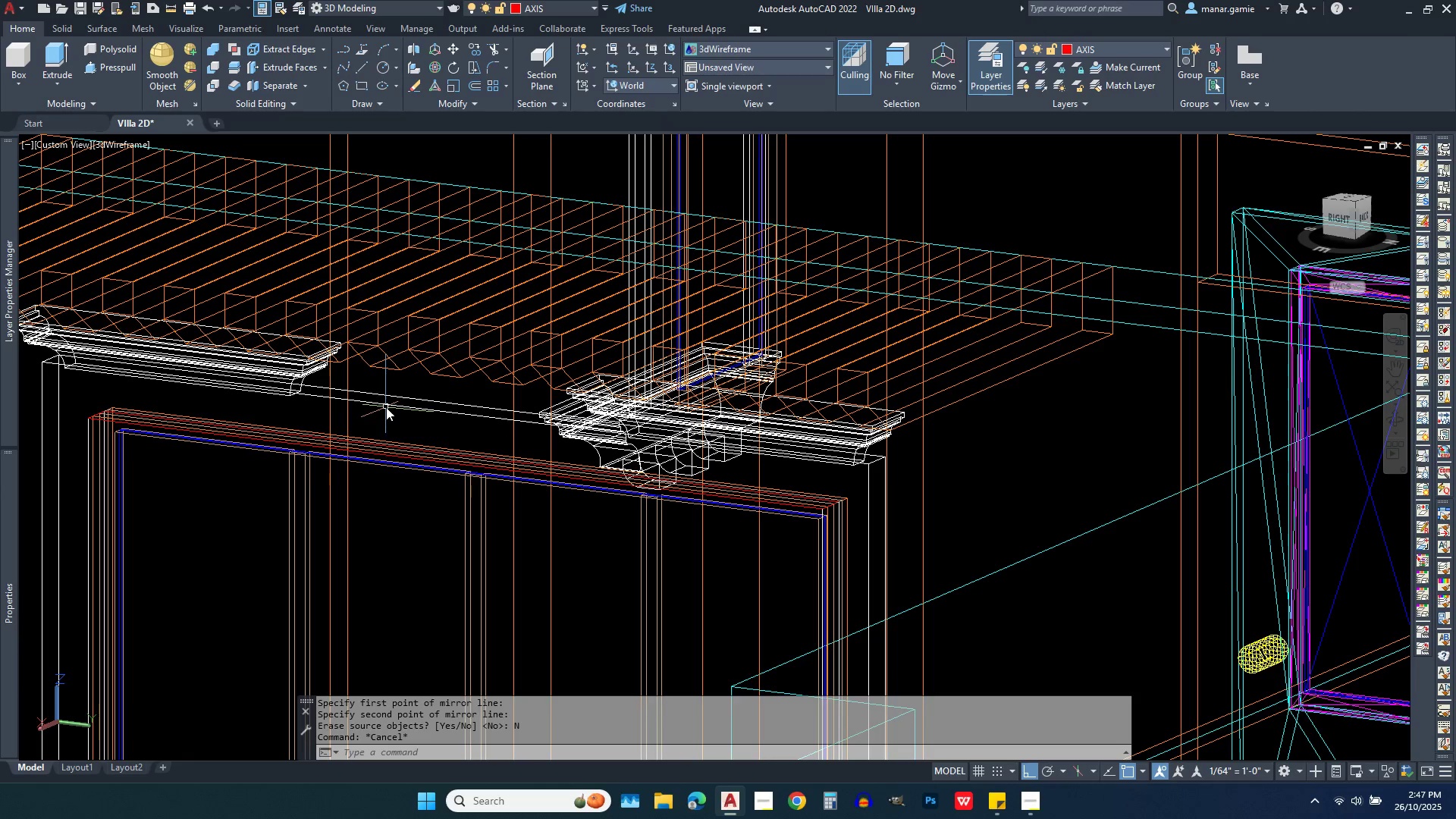 
left_click([1403, 420])
 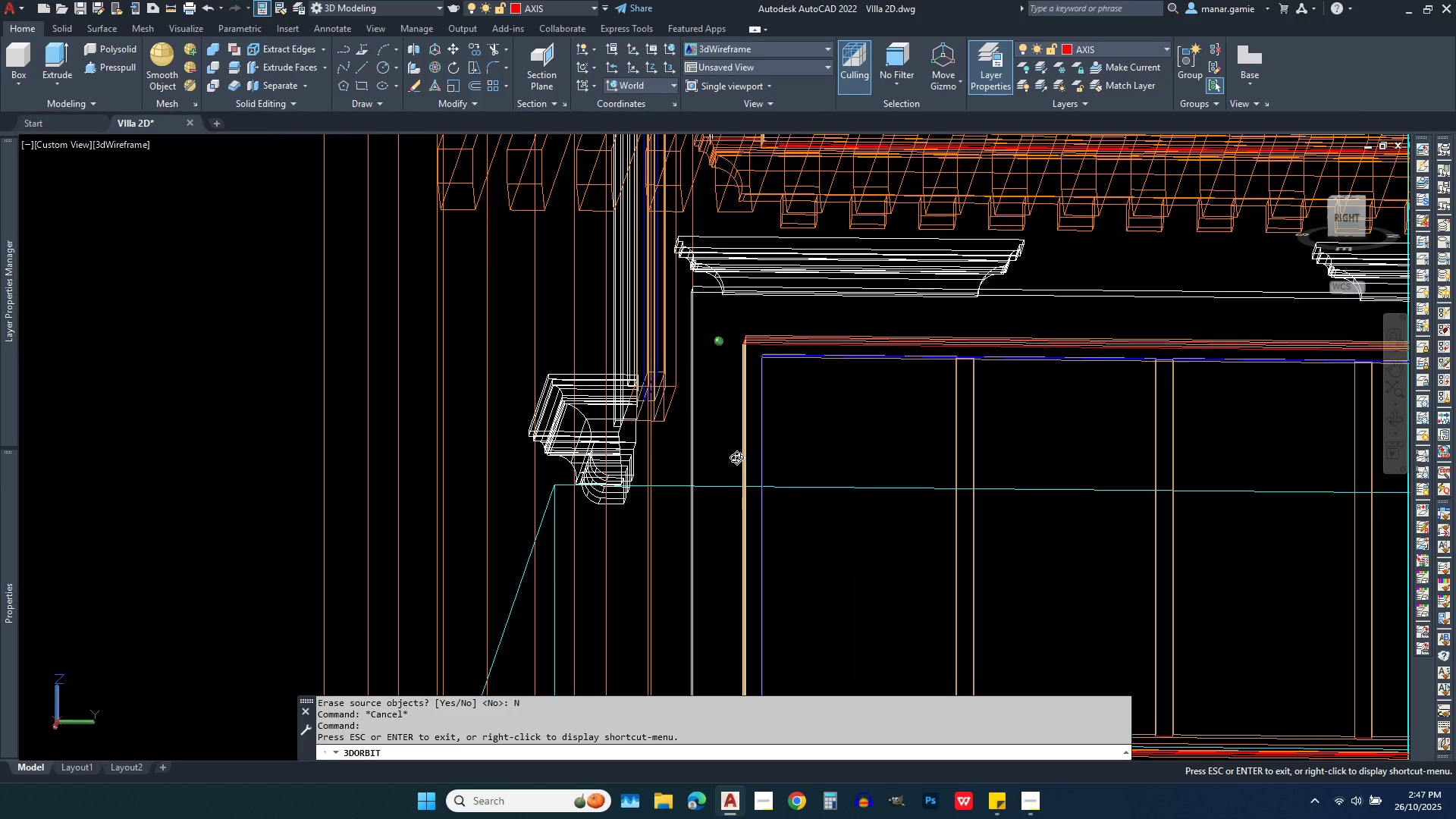 
scroll: coordinate [440, 438], scroll_direction: down, amount: 5.0
 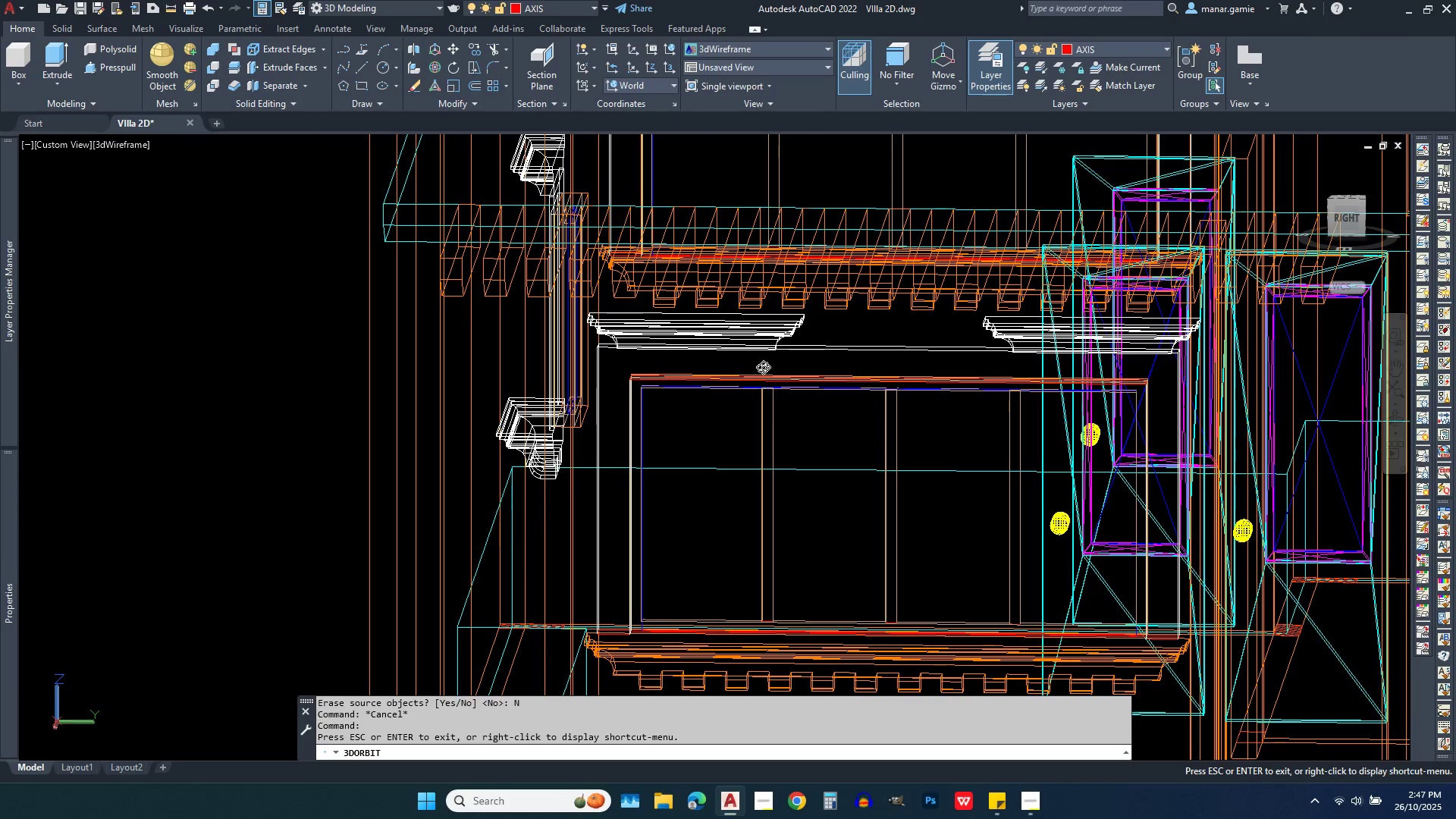 
scroll: coordinate [766, 344], scroll_direction: up, amount: 6.0
 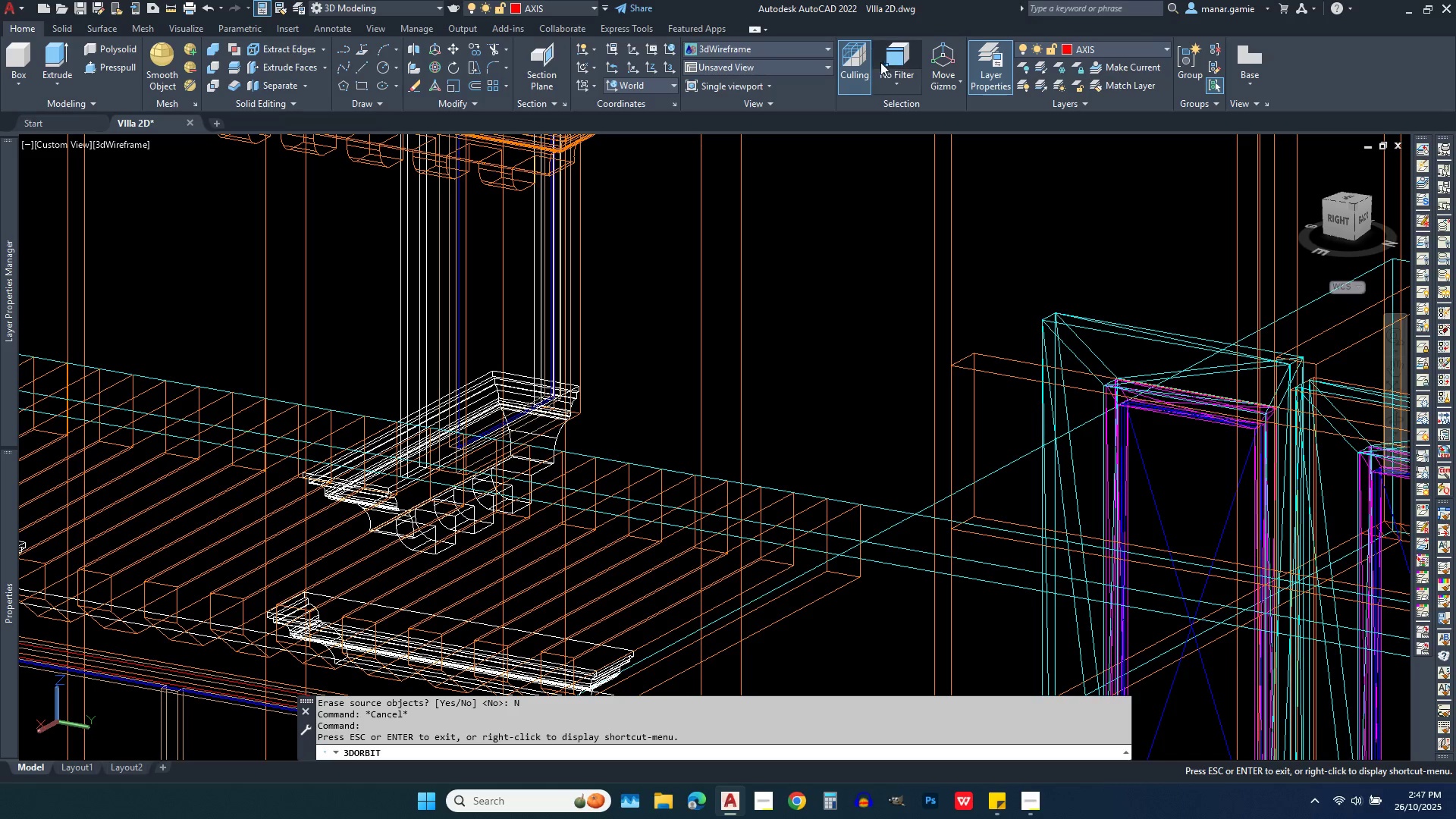 
key(Escape)
 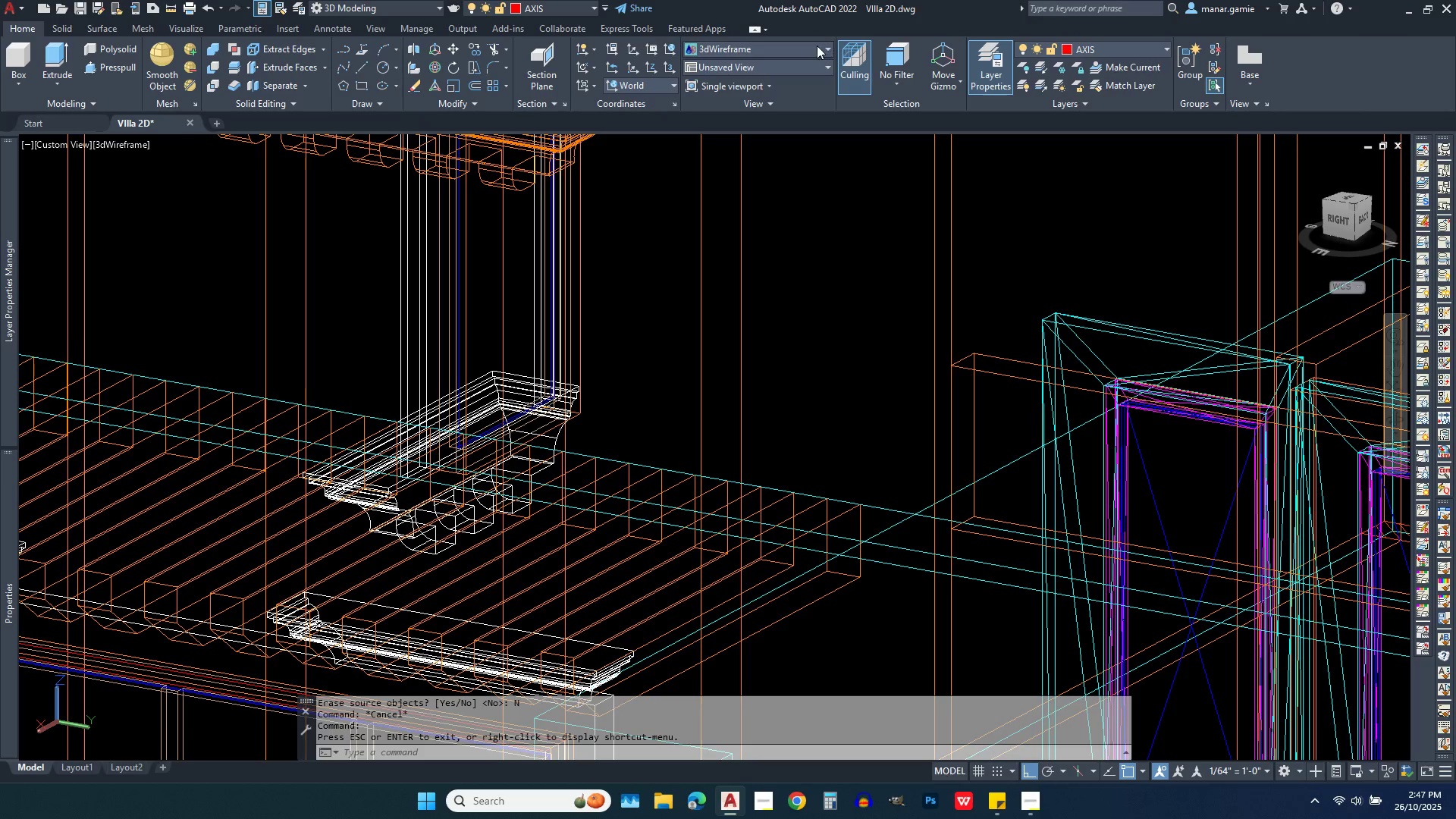 
left_click([803, 49])
 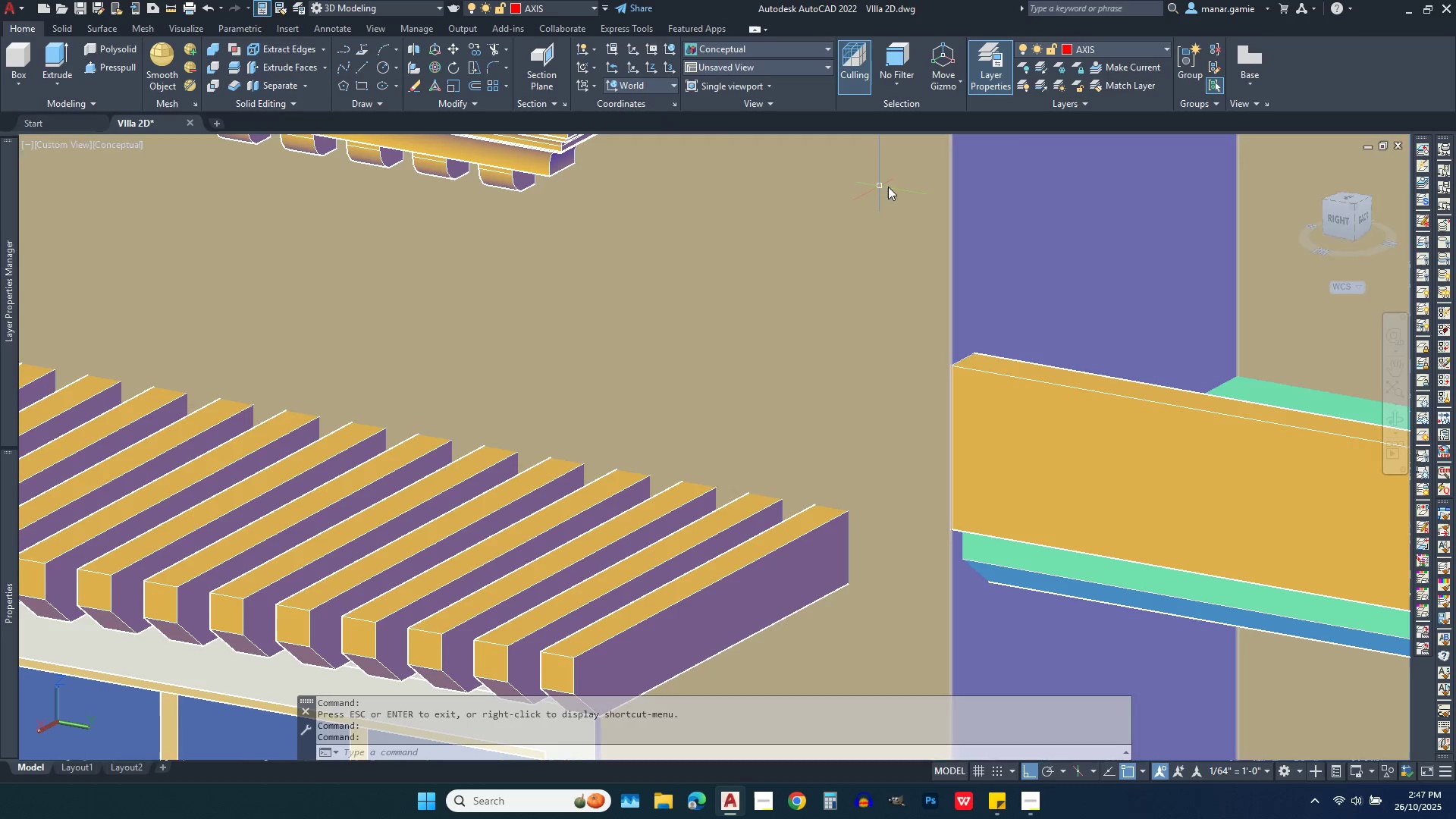 
scroll: coordinate [904, 295], scroll_direction: down, amount: 3.0
 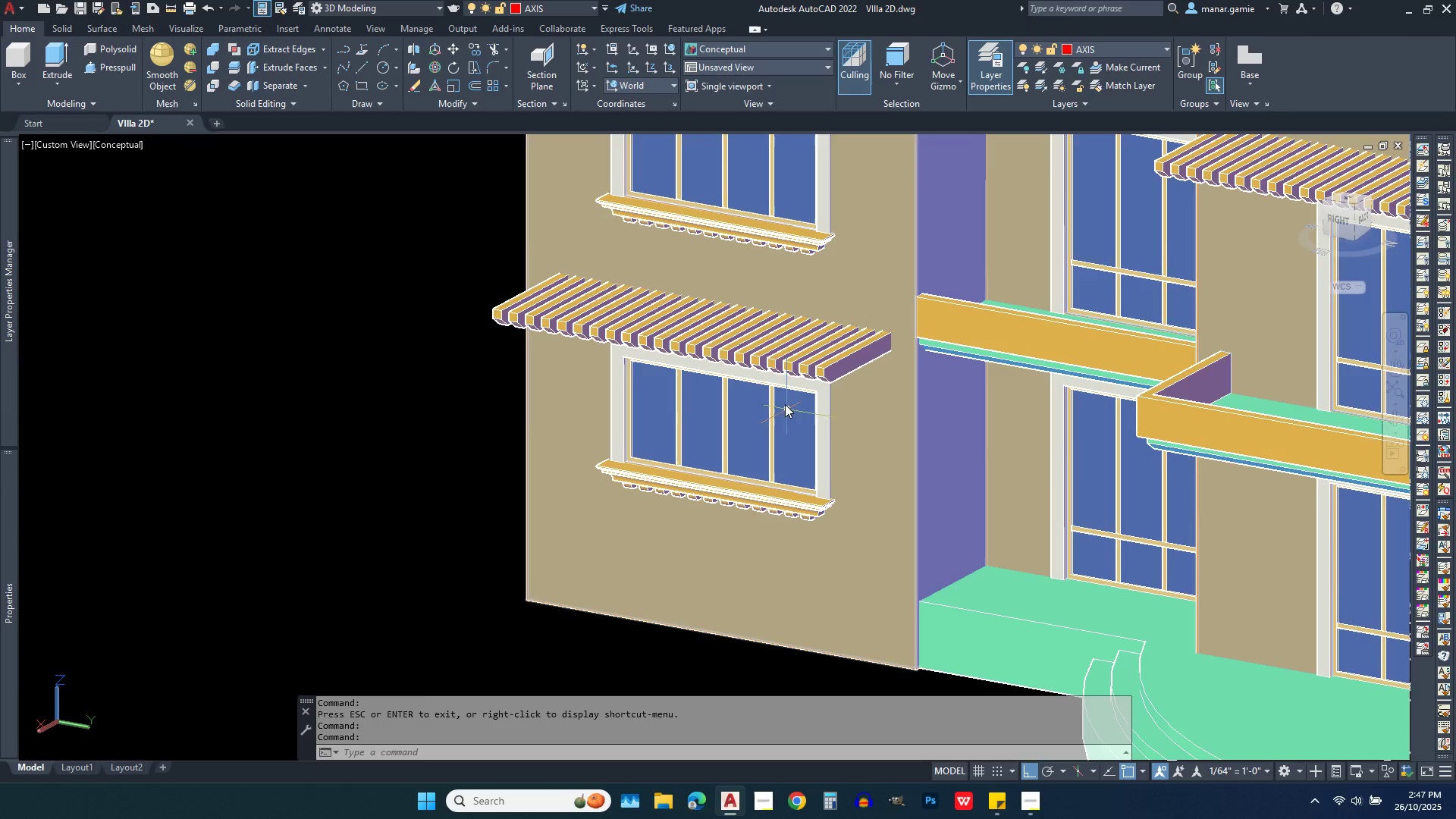 
scroll: coordinate [785, 386], scroll_direction: up, amount: 4.0
 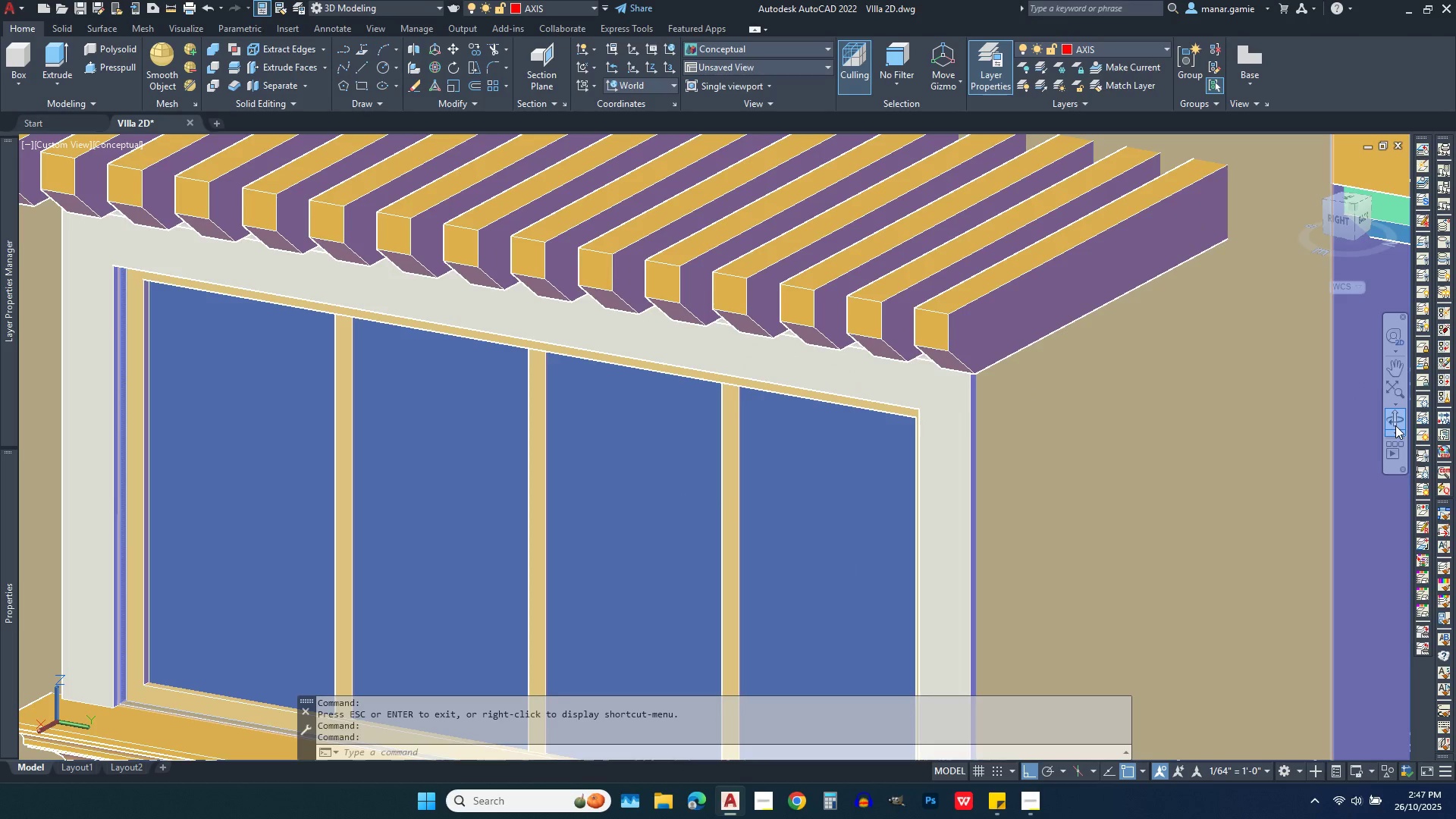 
left_click([1395, 423])
 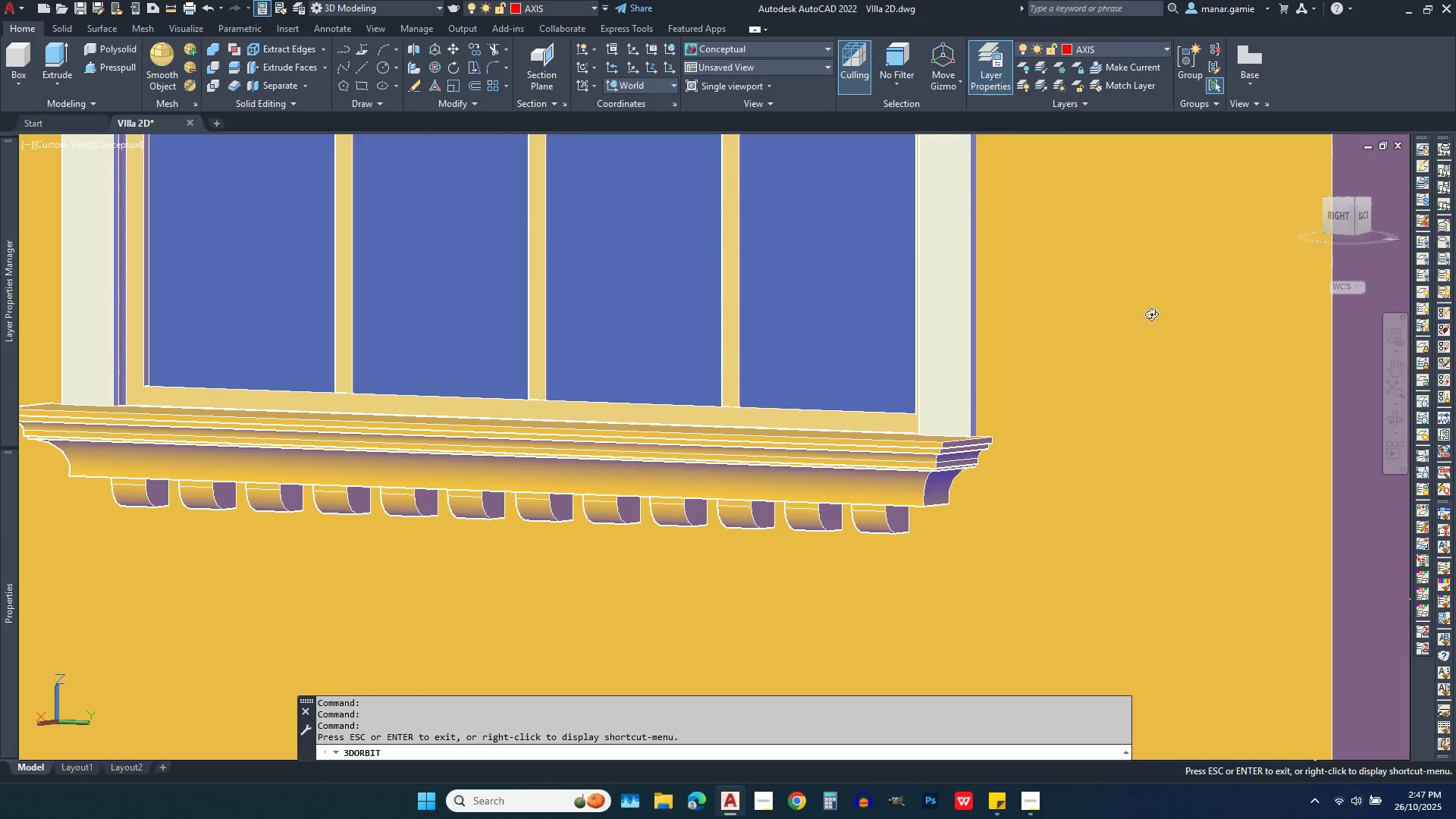 
scroll: coordinate [997, 606], scroll_direction: down, amount: 9.0
 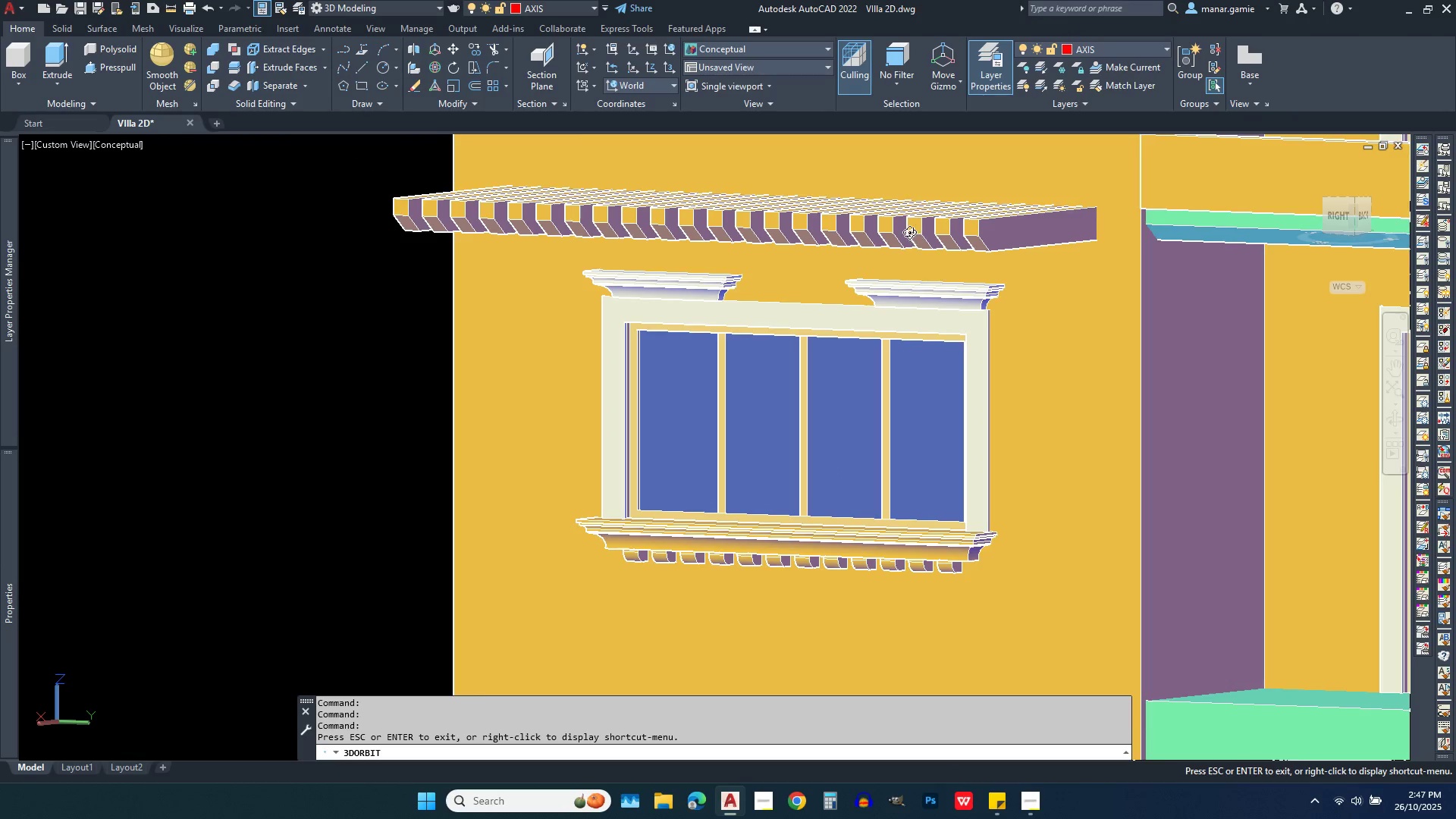 
scroll: coordinate [904, 271], scroll_direction: up, amount: 8.0
 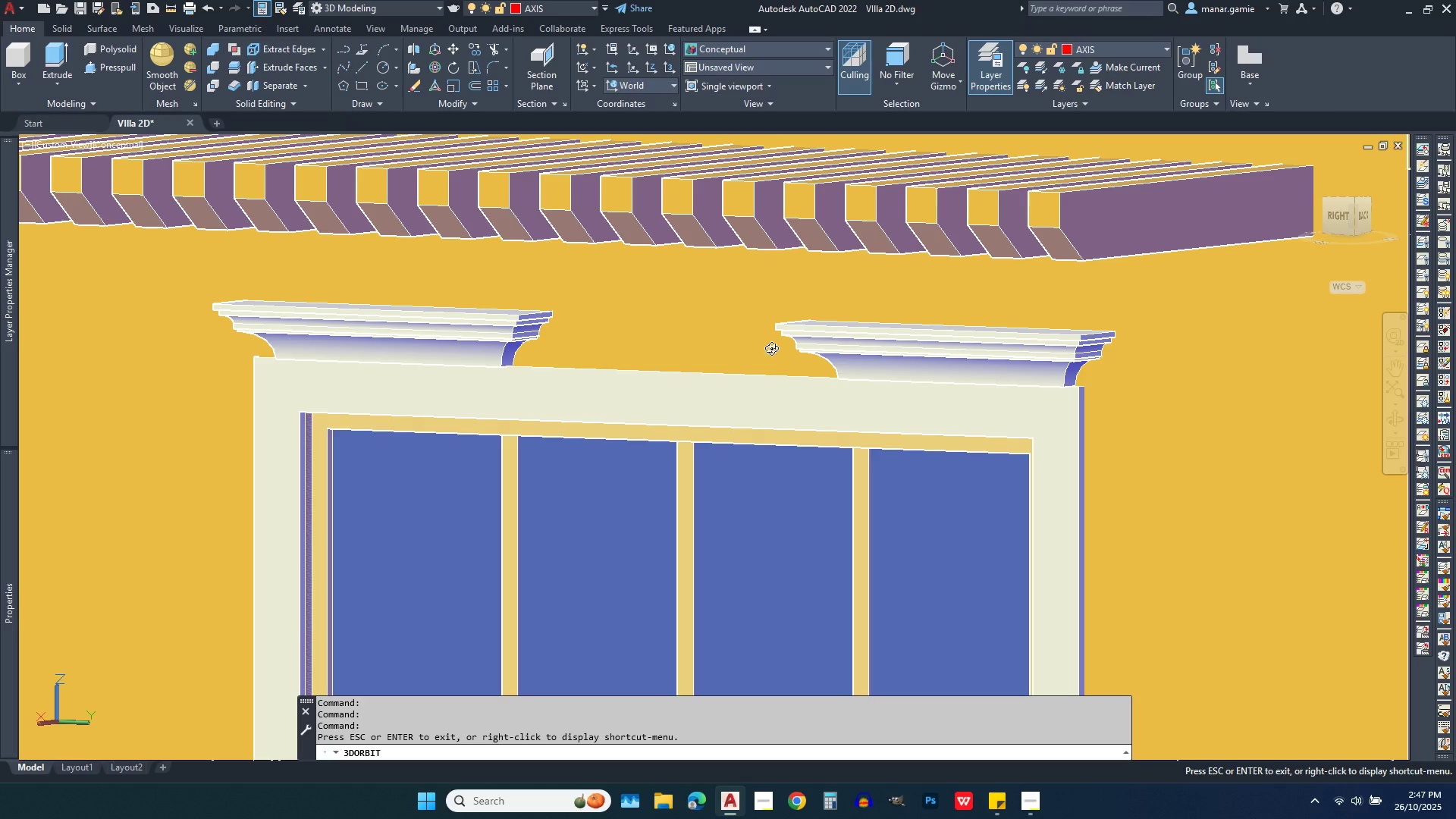 
key(Escape)
 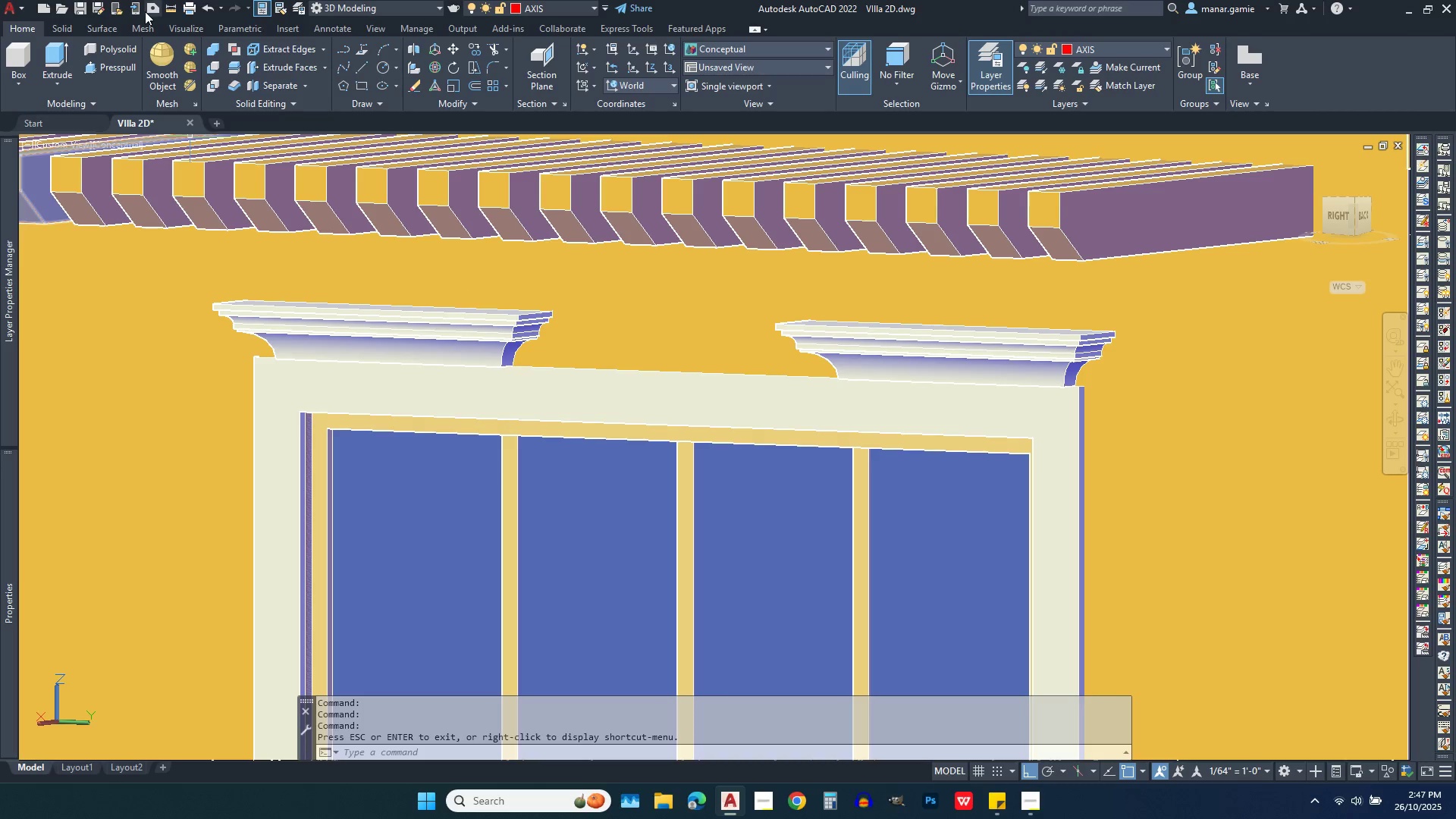 
left_click([174, 9])
 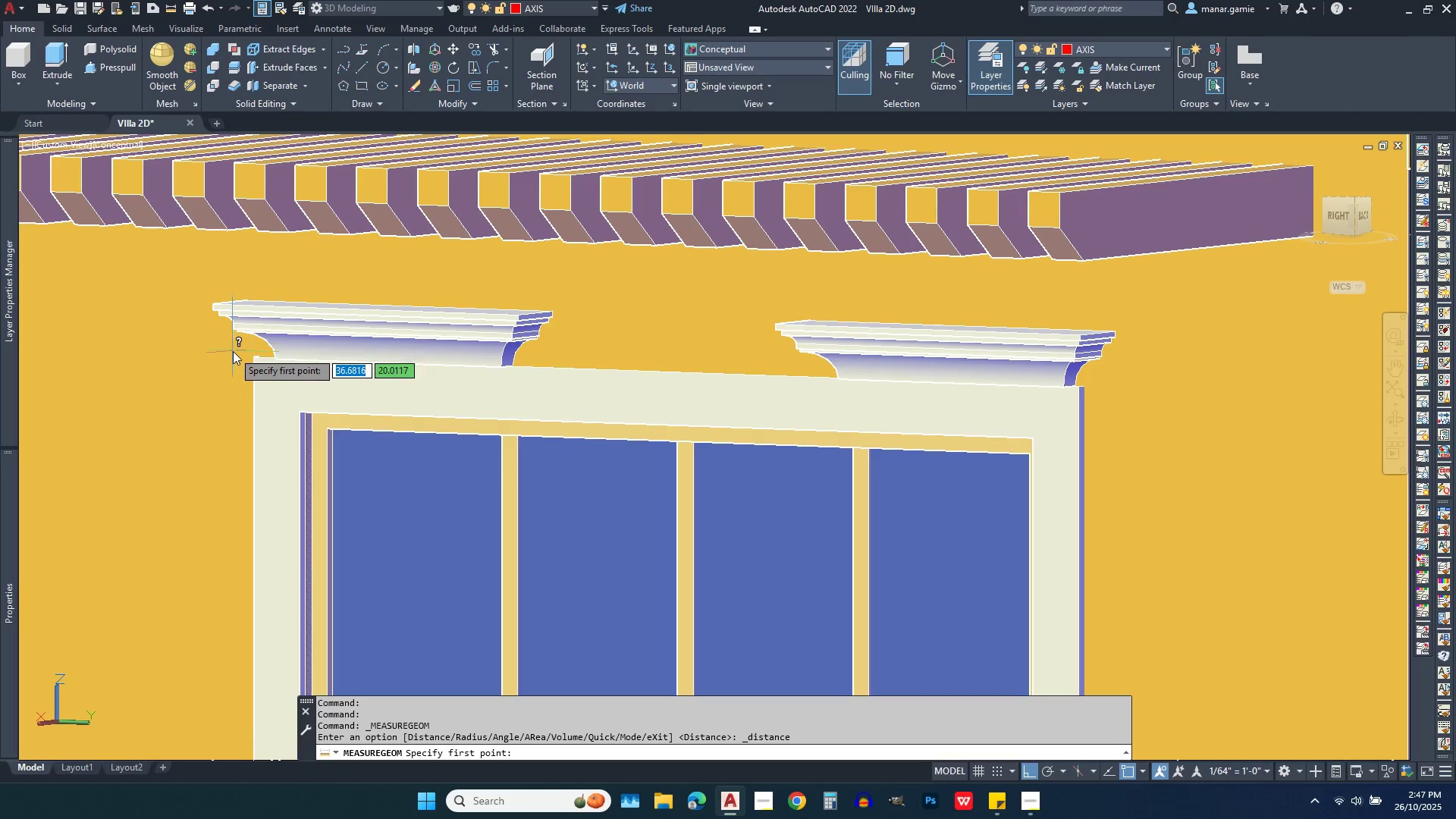 
scroll: coordinate [235, 353], scroll_direction: up, amount: 4.0
 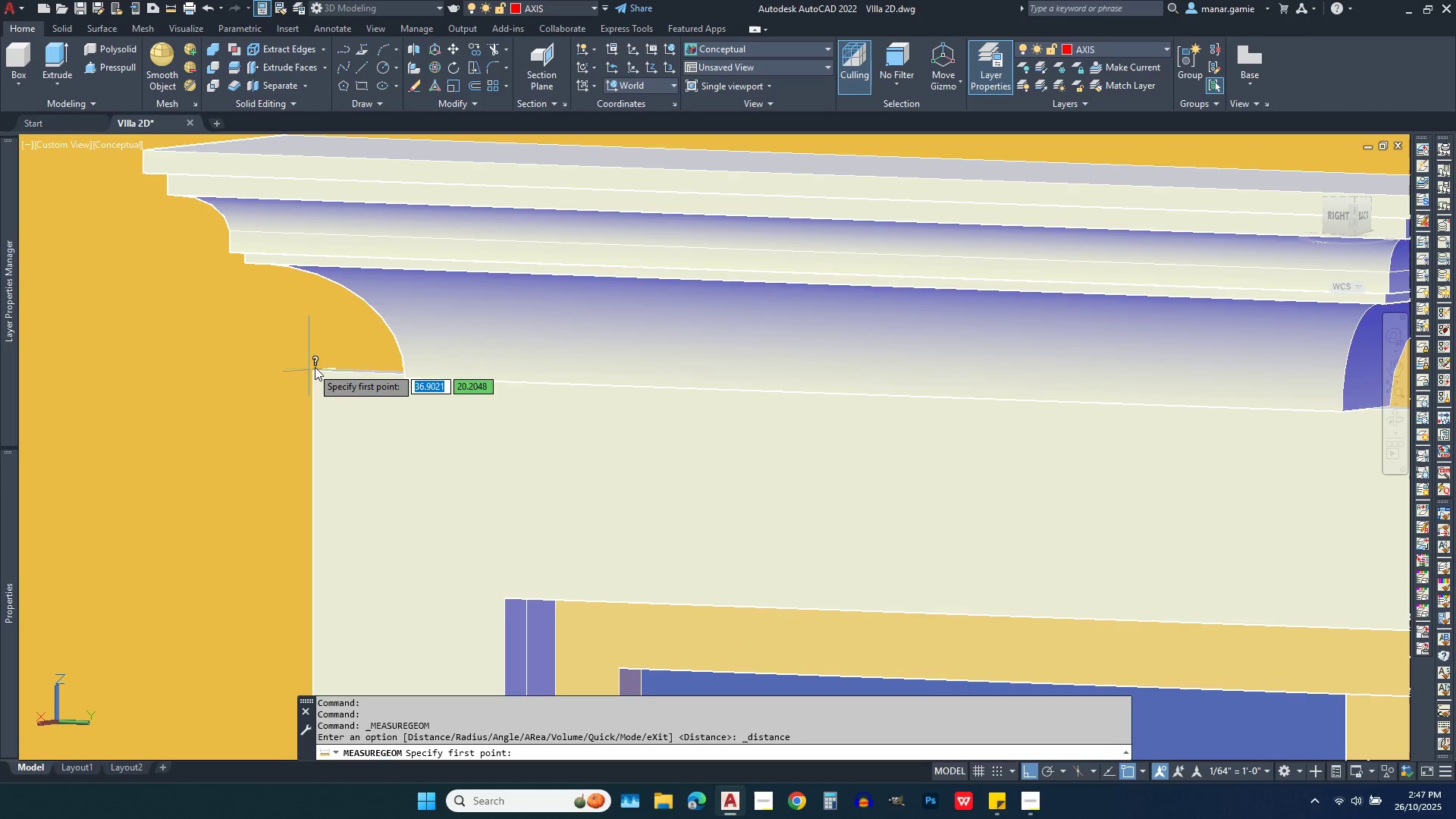 
left_click([315, 367])
 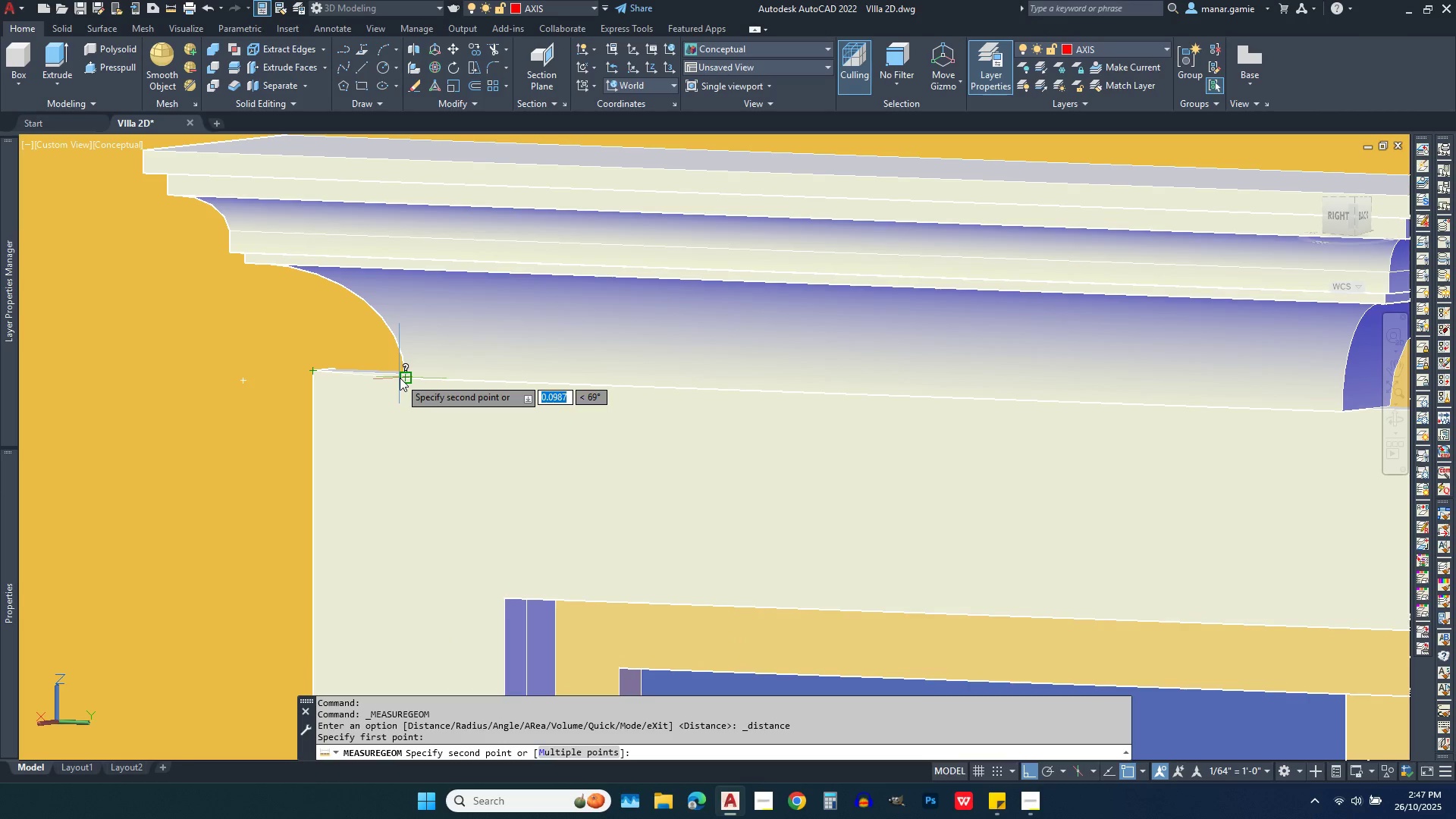 
left_click([400, 378])
 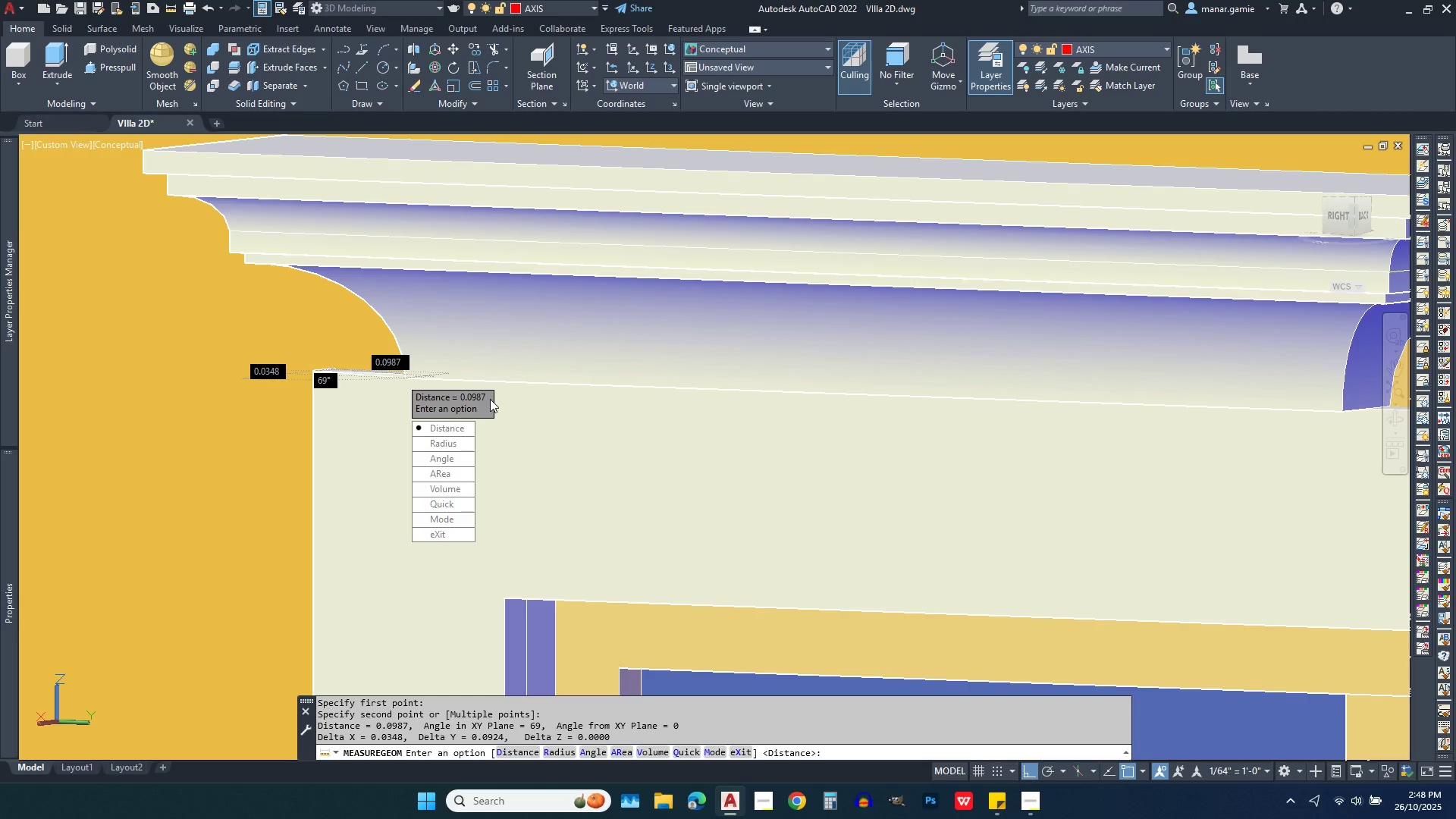 
wait(5.93)
 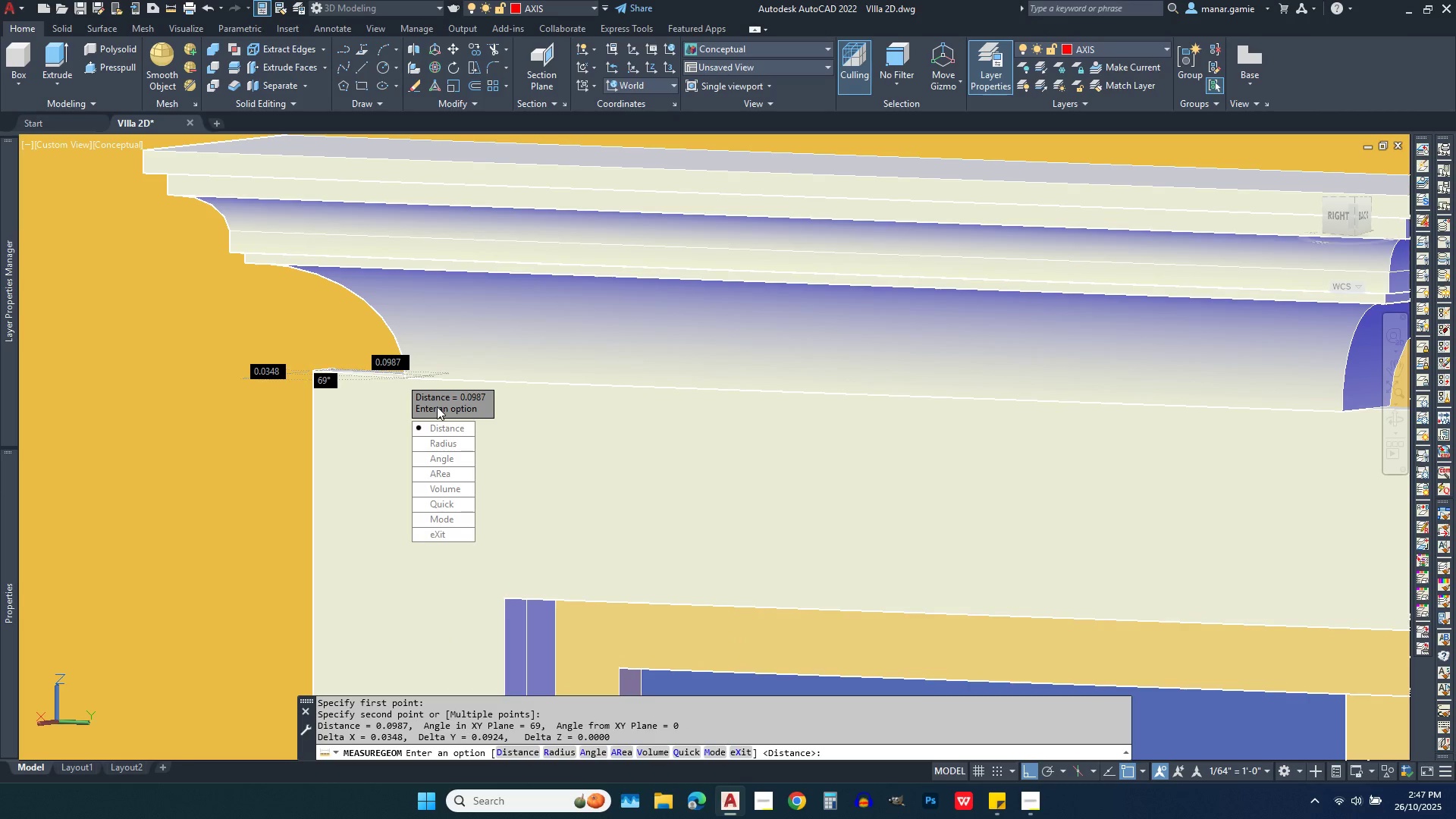 
key(Escape)
 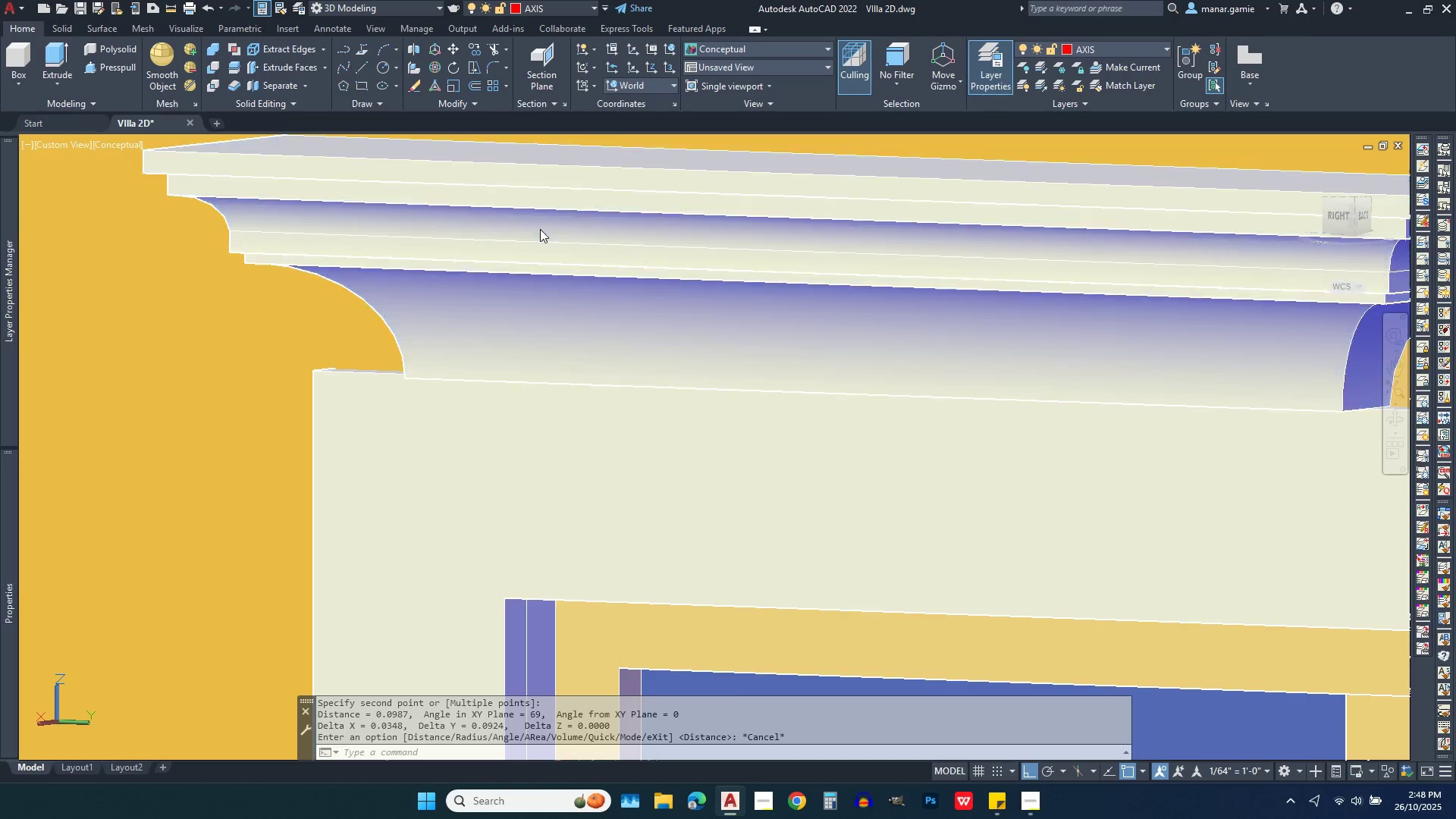 
left_click([540, 229])
 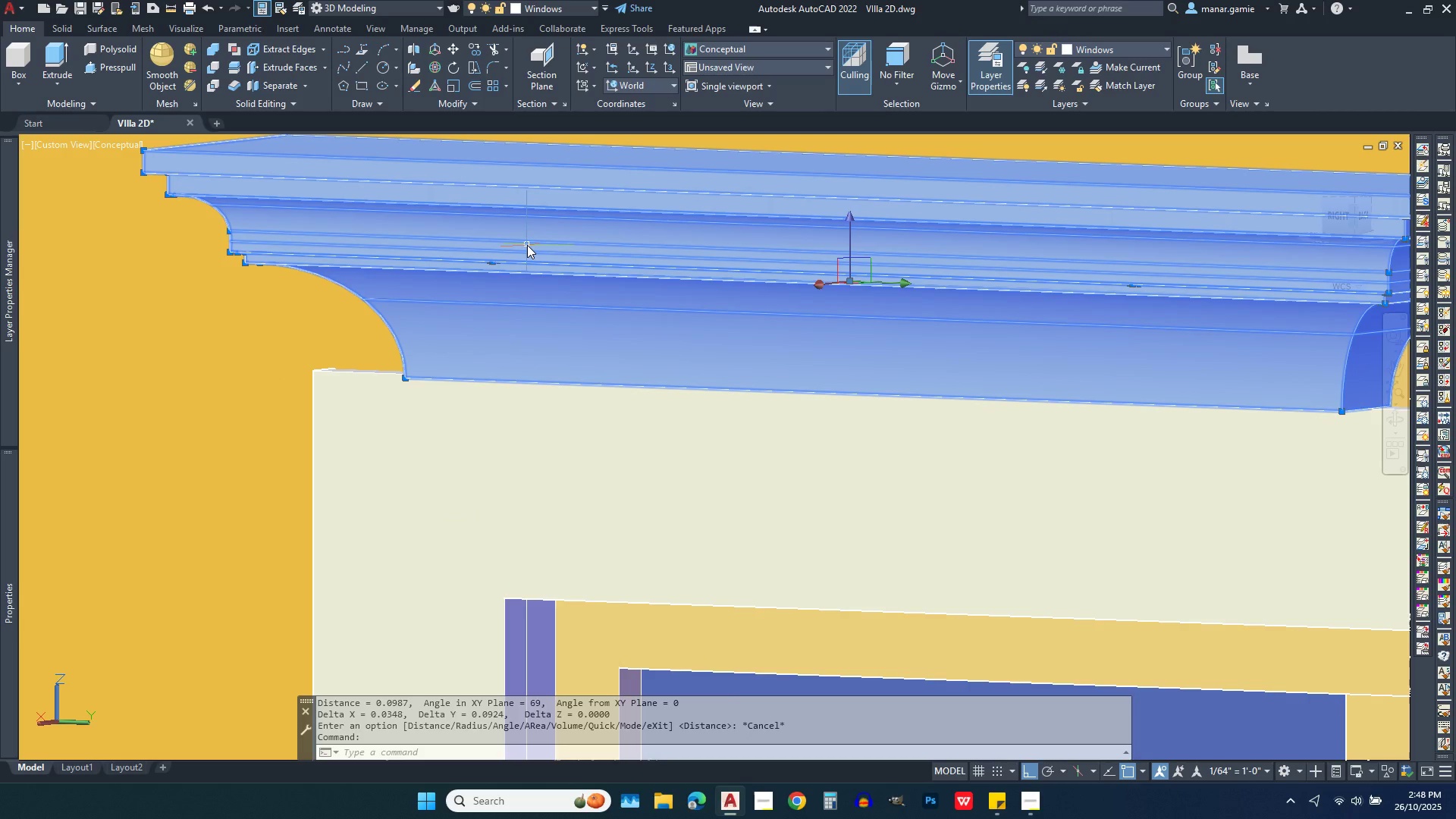 
key(Delete)
 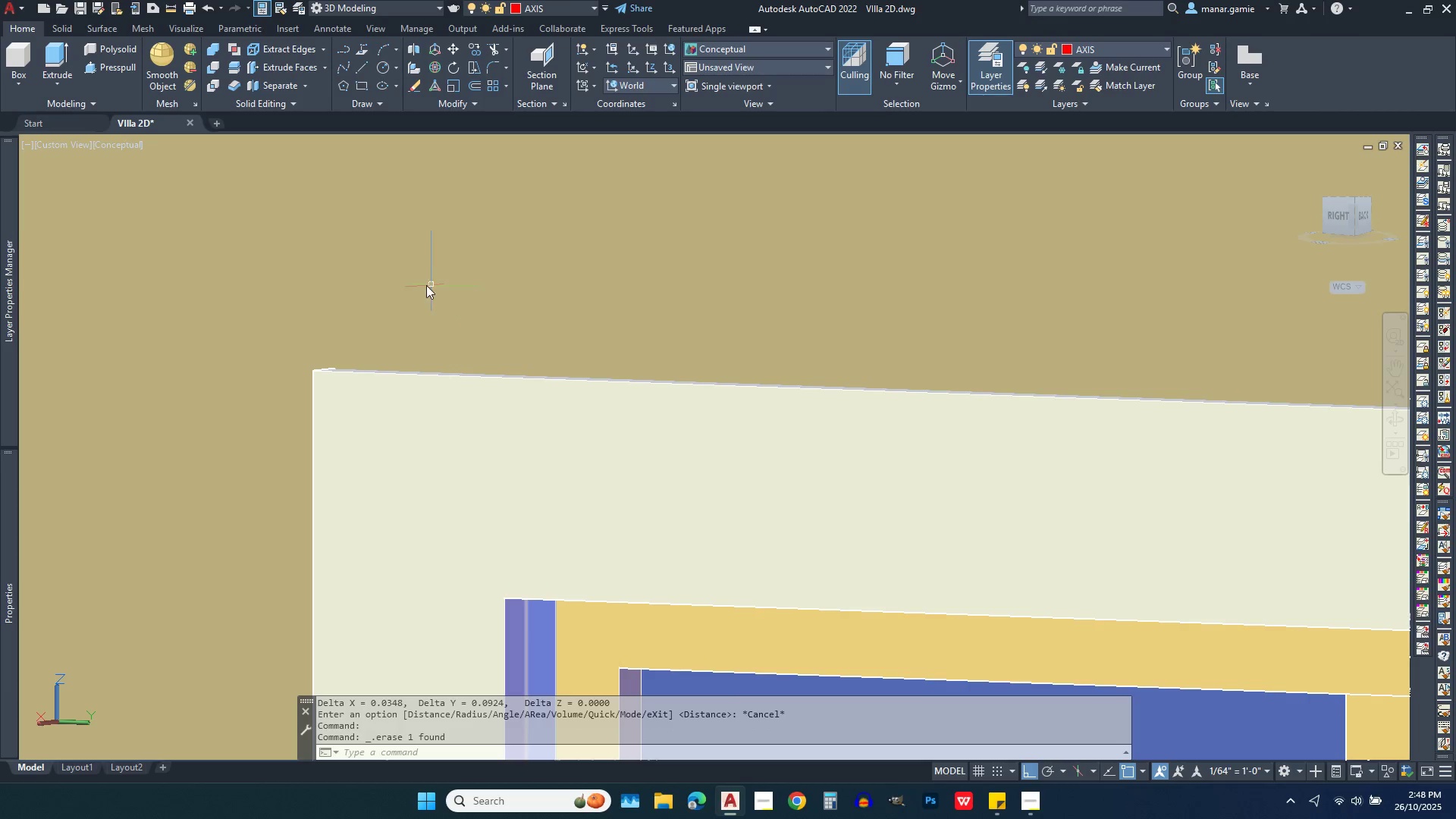 
scroll: coordinate [424, 282], scroll_direction: down, amount: 3.0
 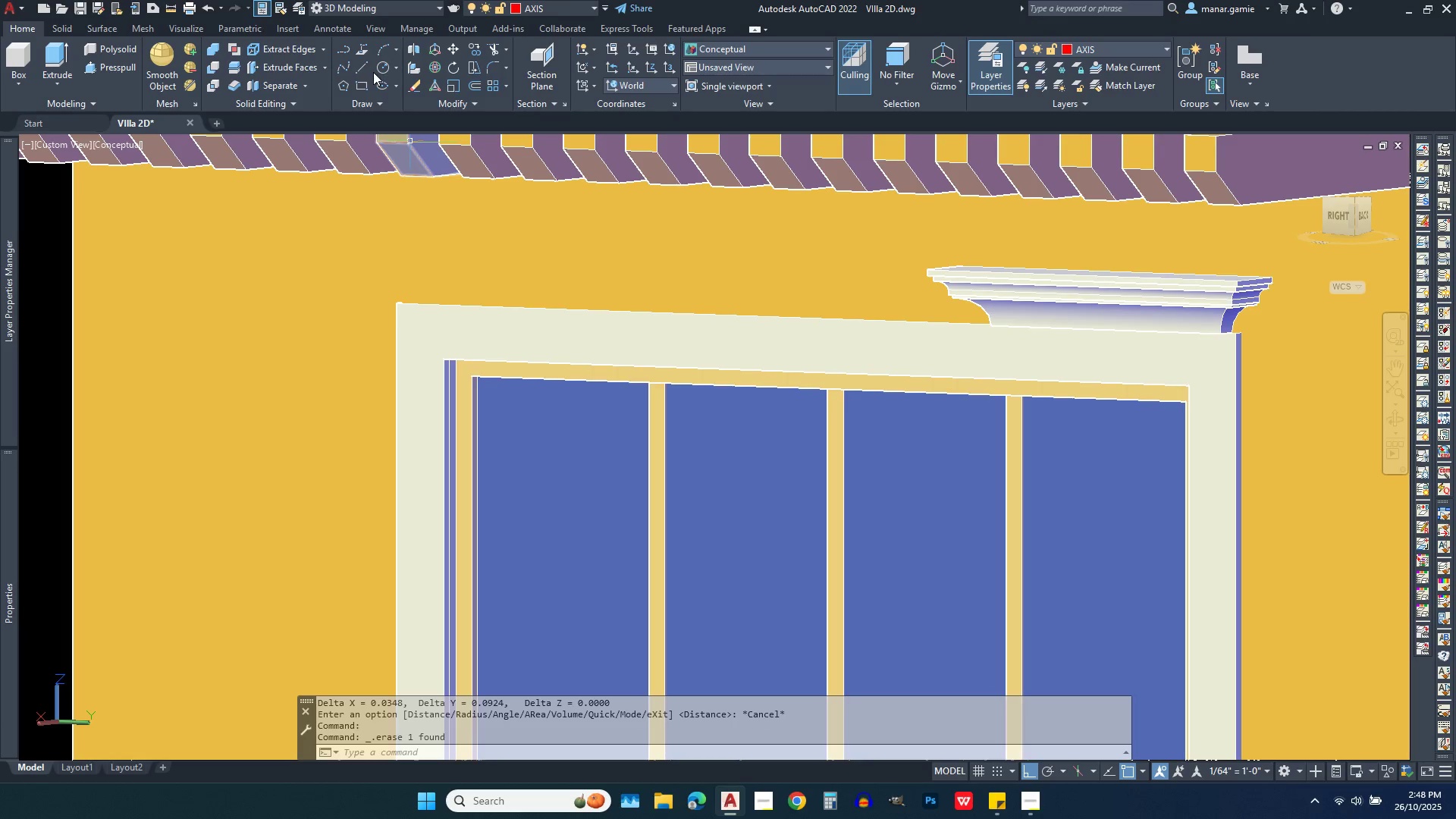 
left_click([360, 64])
 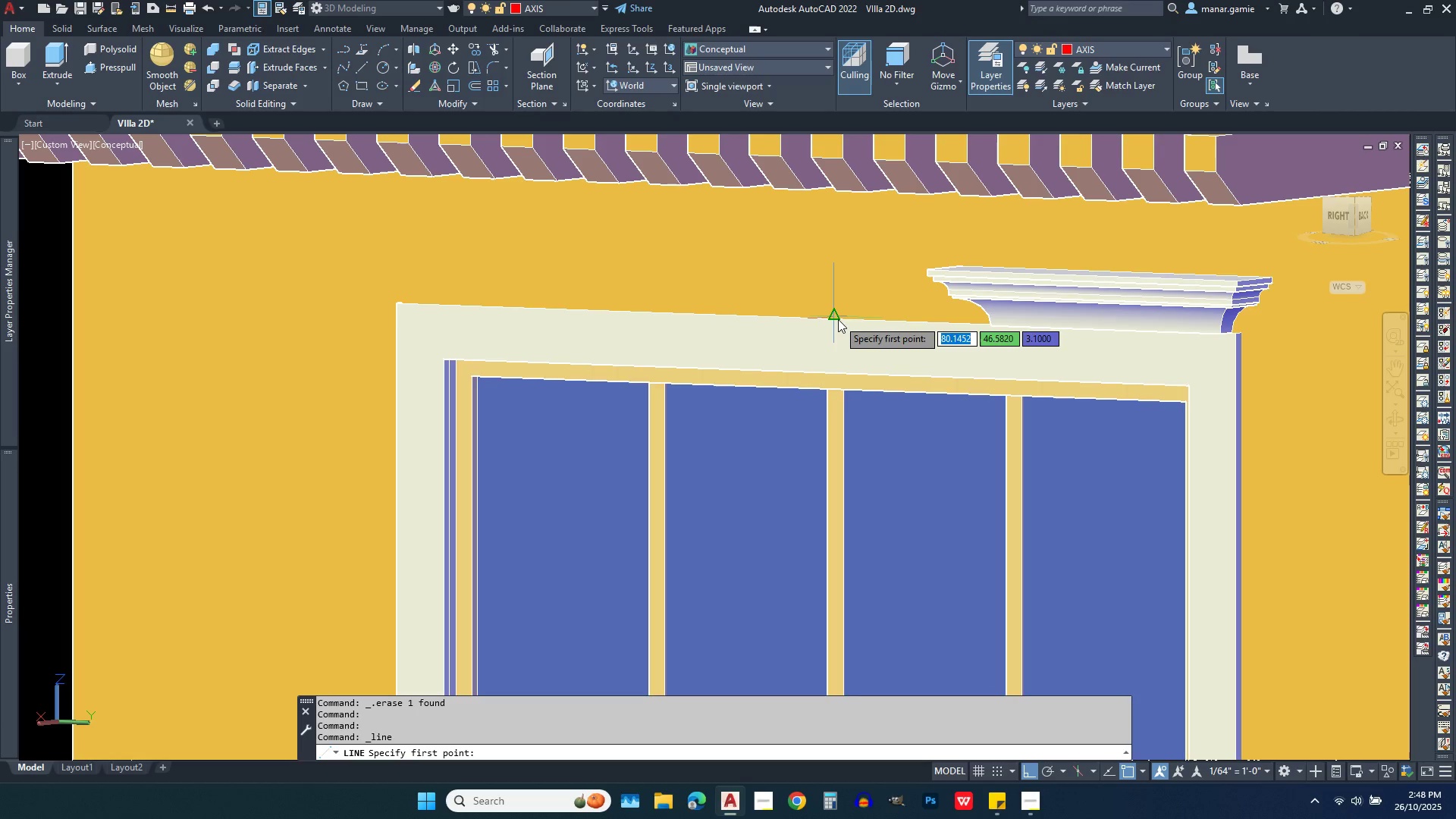 
scroll: coordinate [838, 319], scroll_direction: up, amount: 5.0
 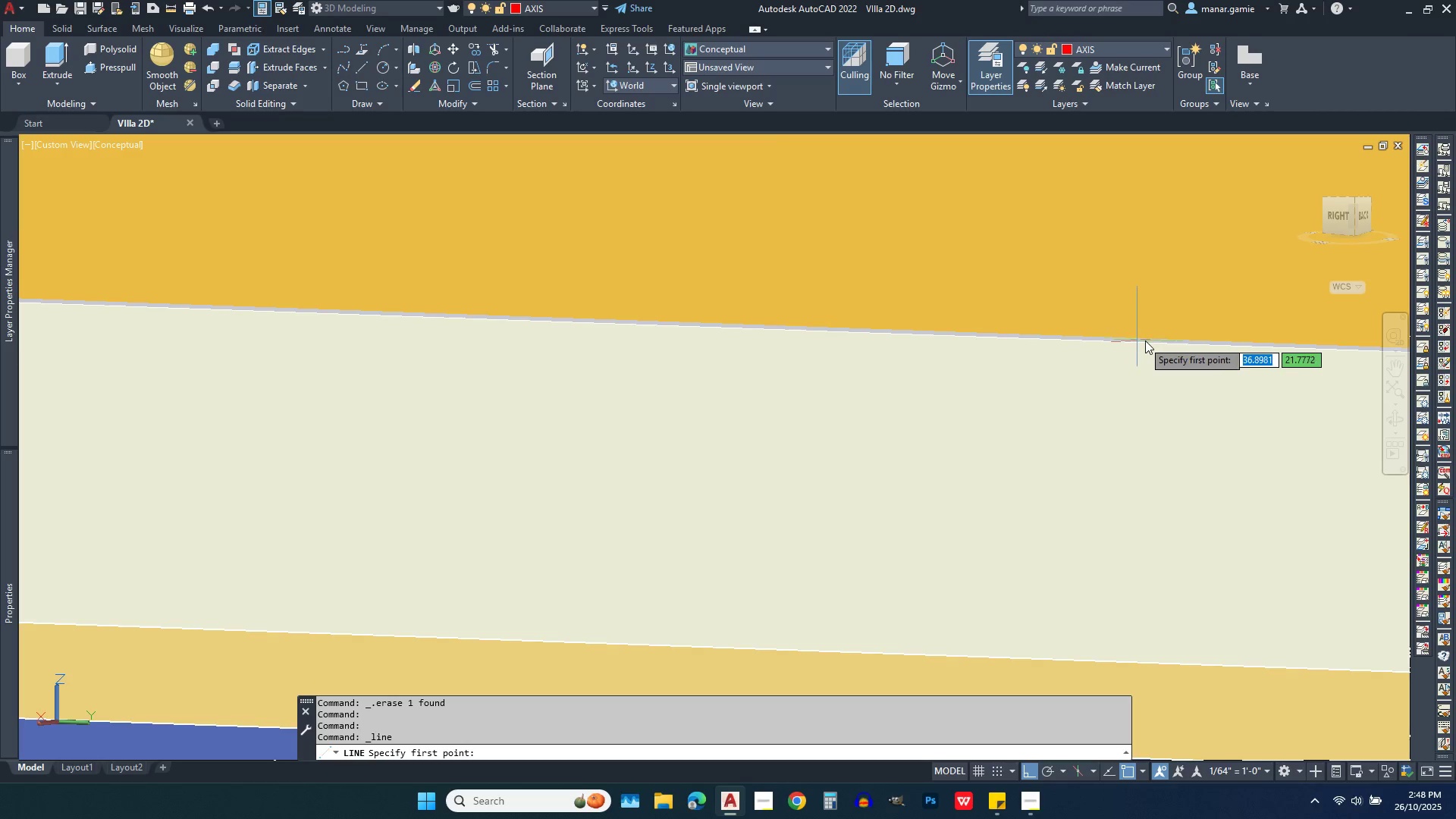 
wait(7.76)
 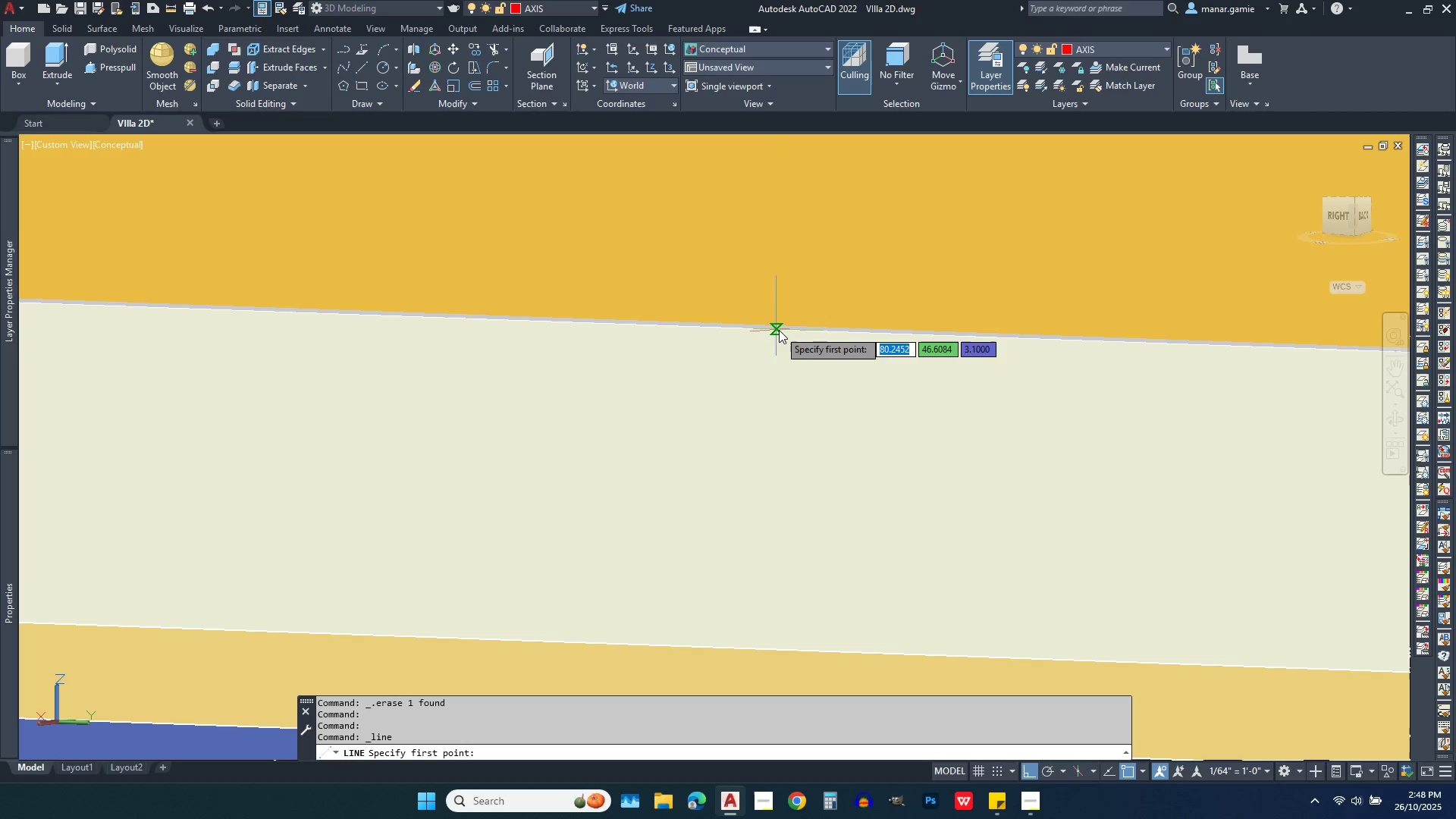 
scroll: coordinate [846, 378], scroll_direction: down, amount: 3.0
 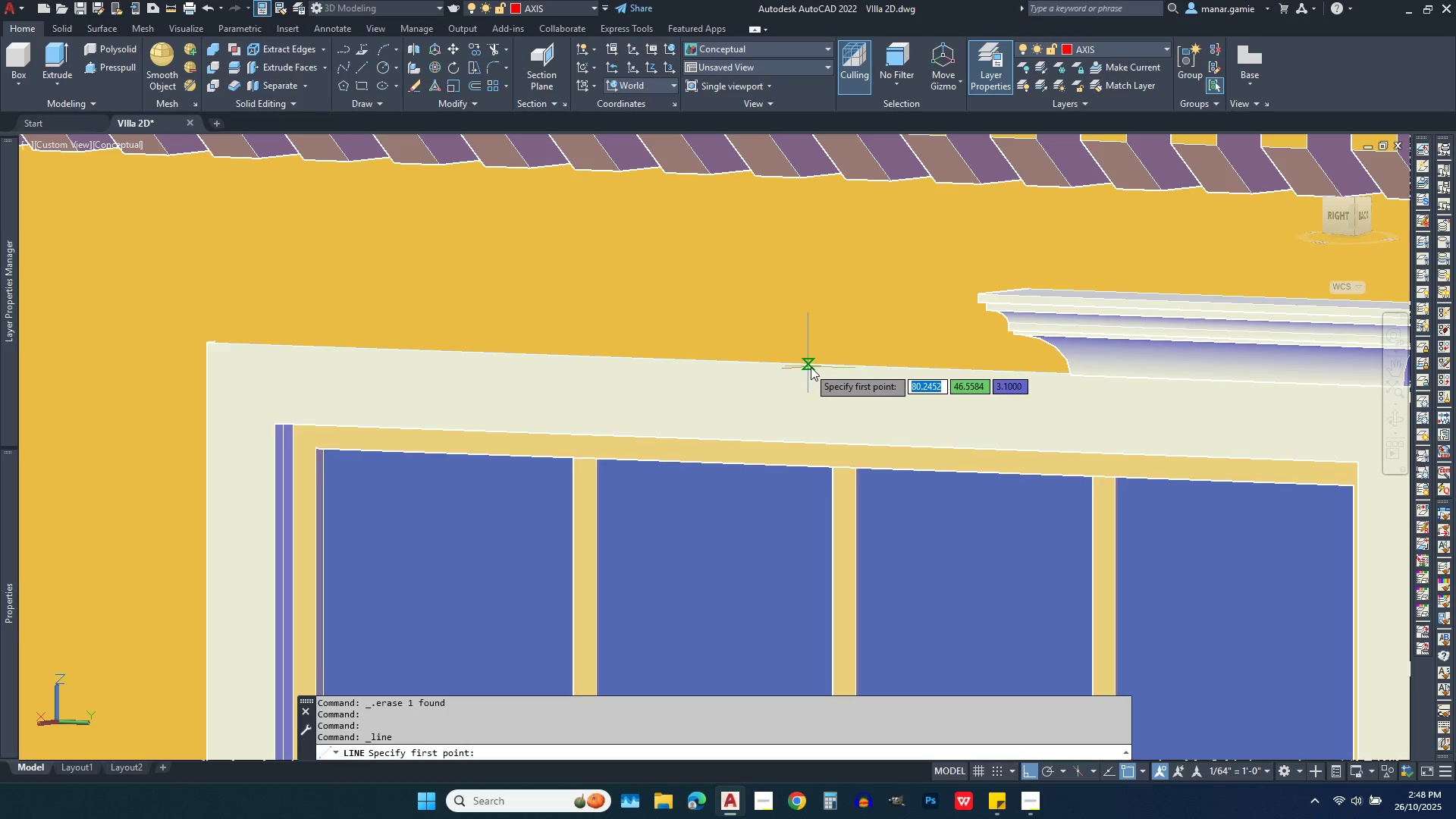 
wait(5.47)
 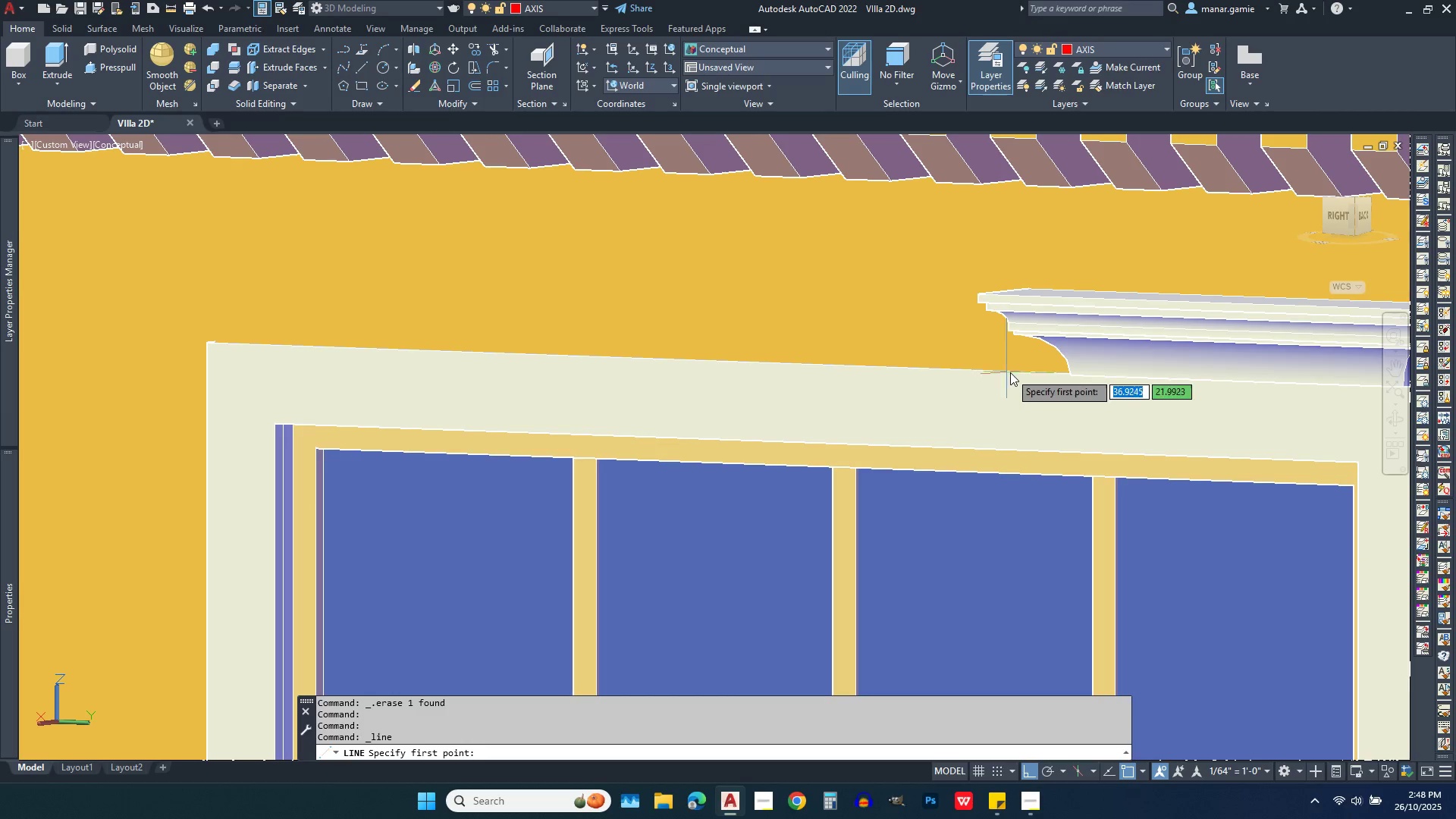 
left_click([814, 367])
 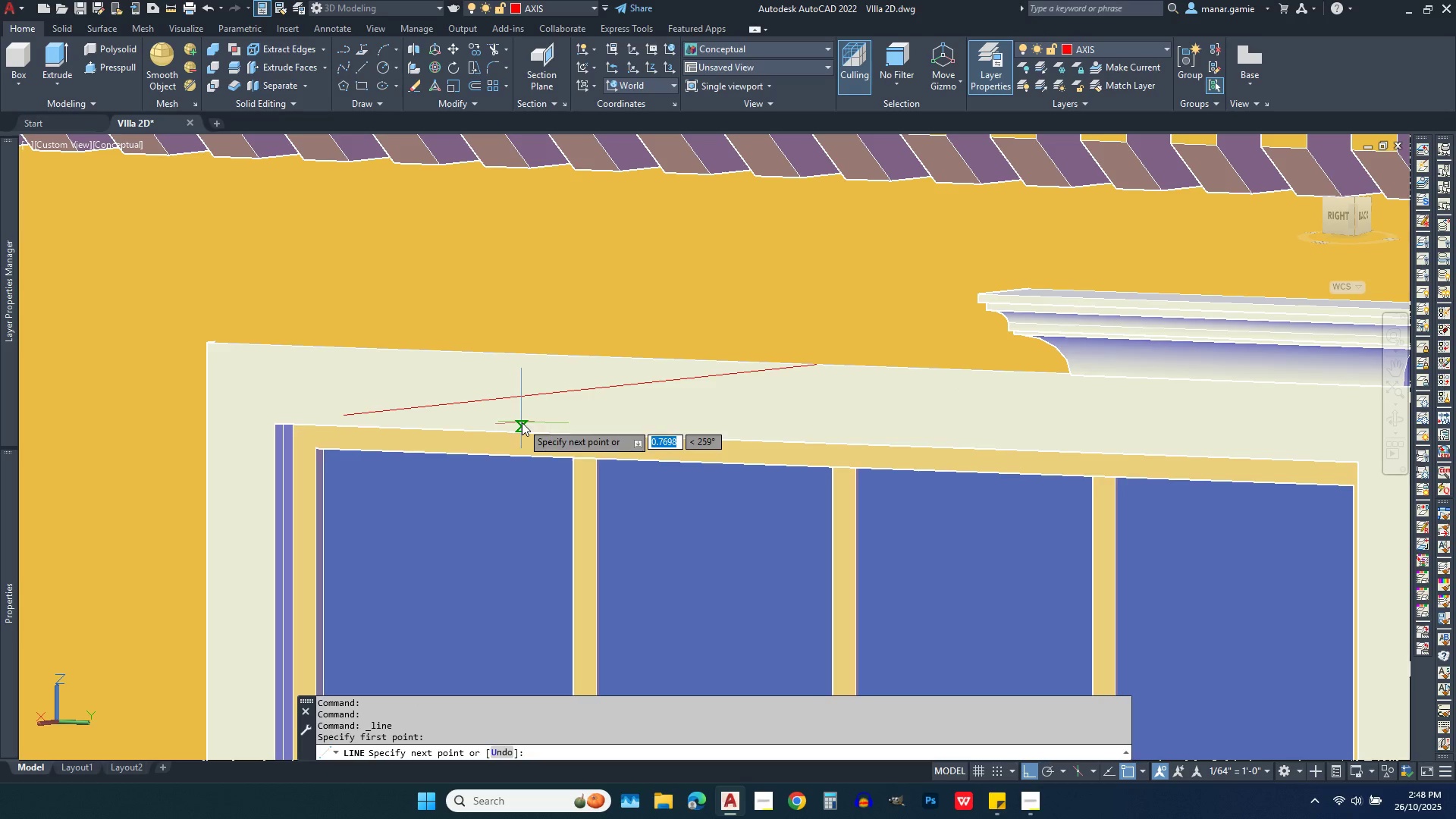 
left_click([522, 422])
 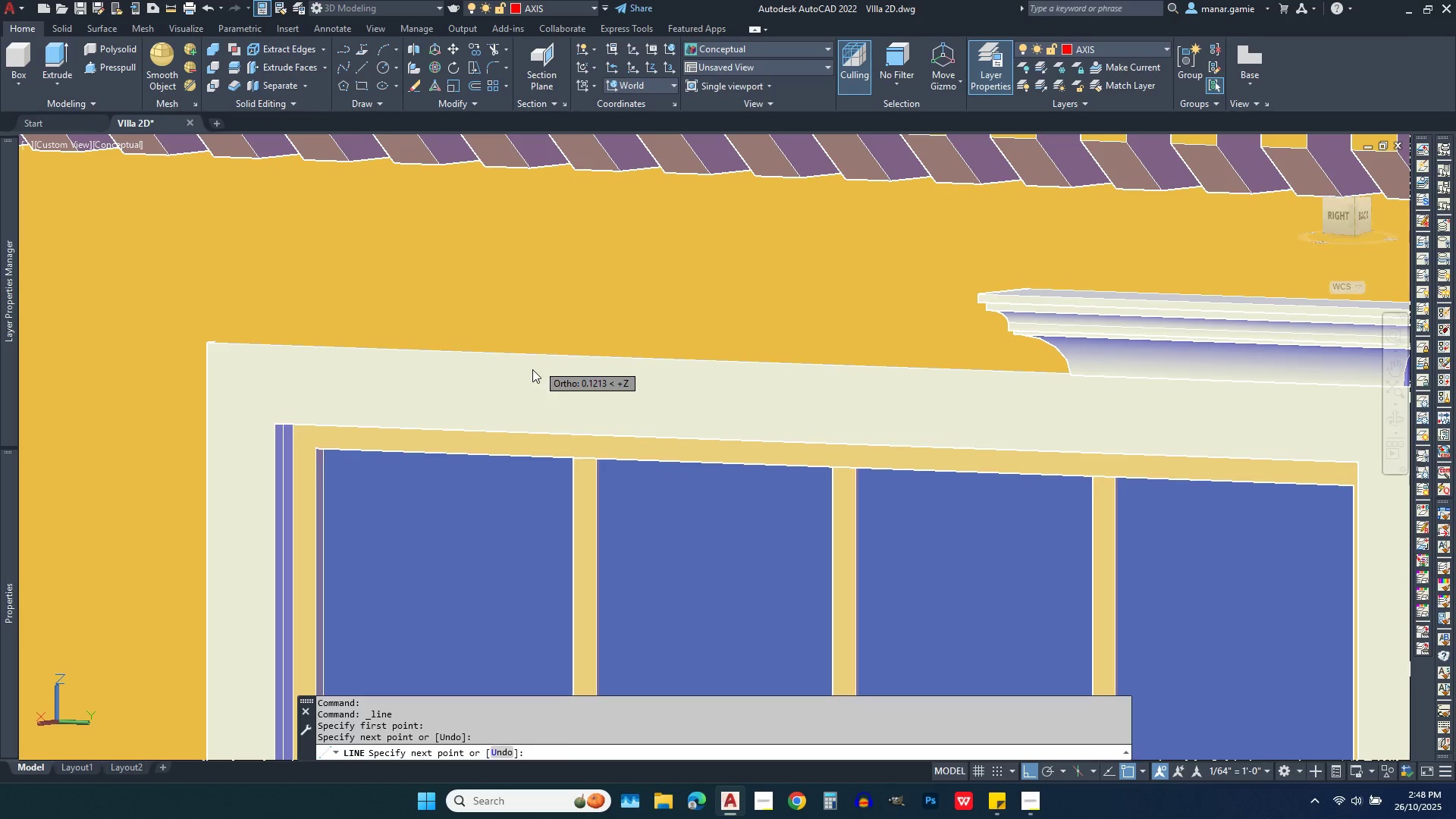 
scroll: coordinate [657, 378], scroll_direction: down, amount: 2.0
 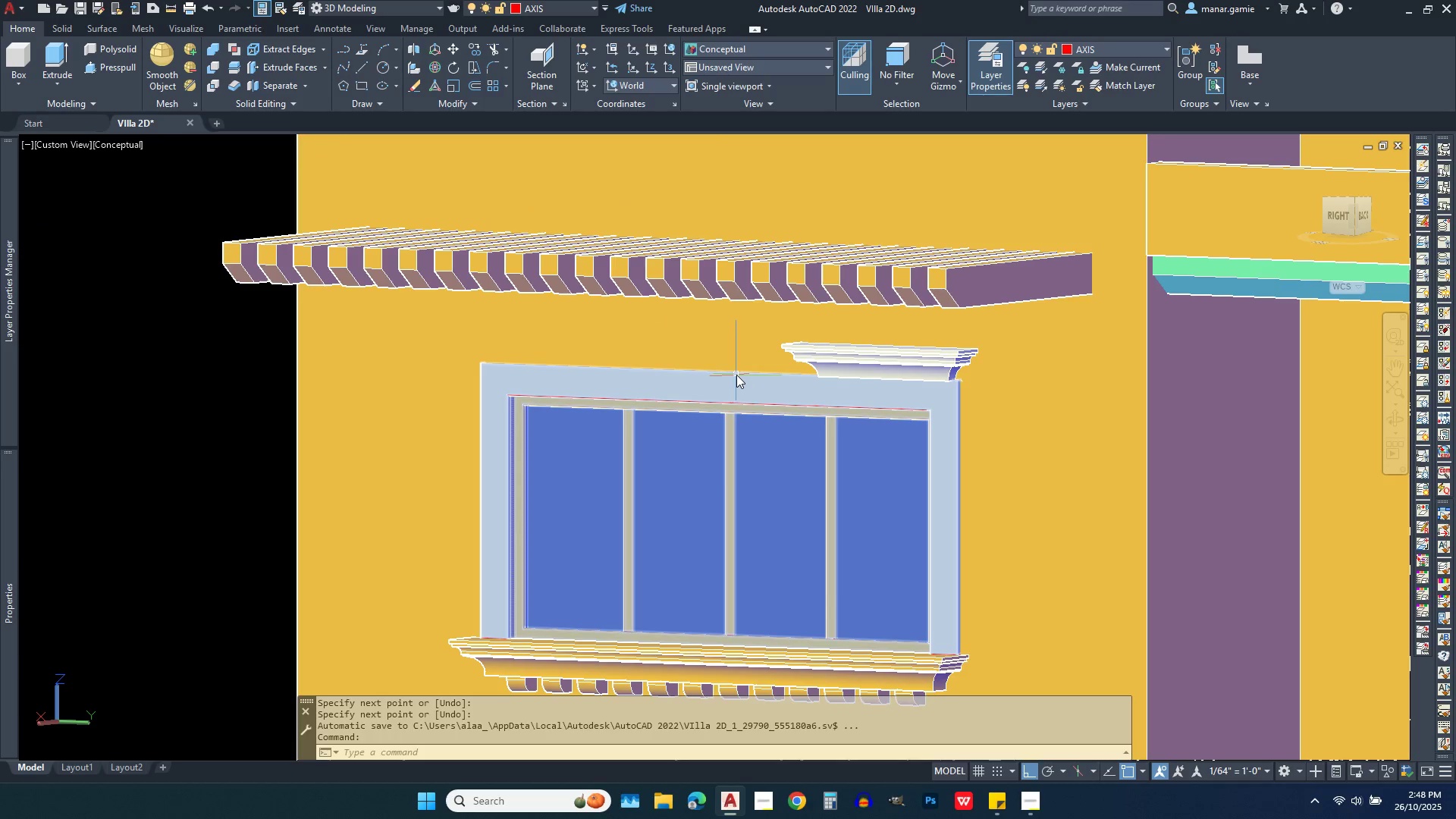 
key(Escape)
 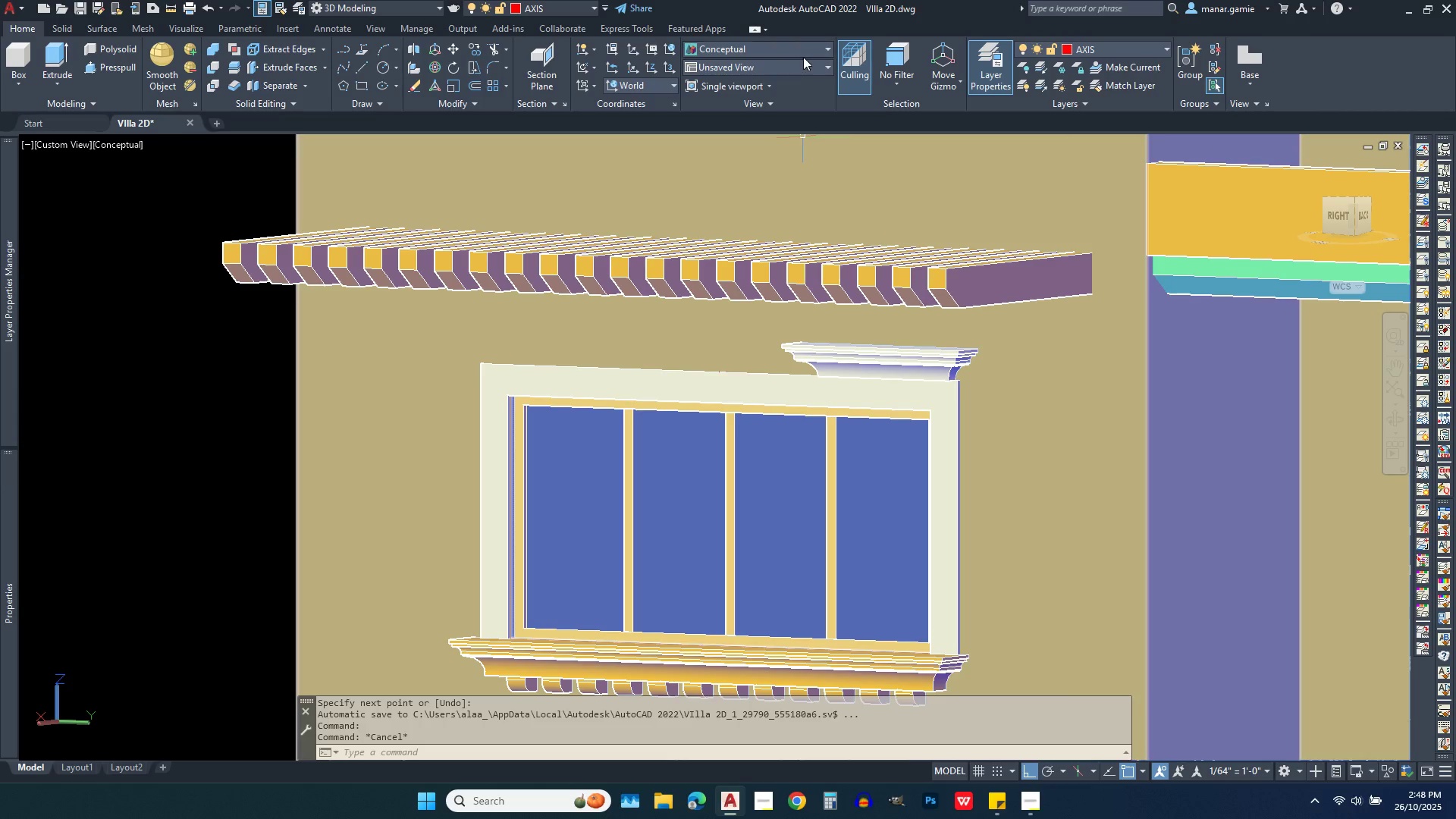 
left_click([805, 41])
 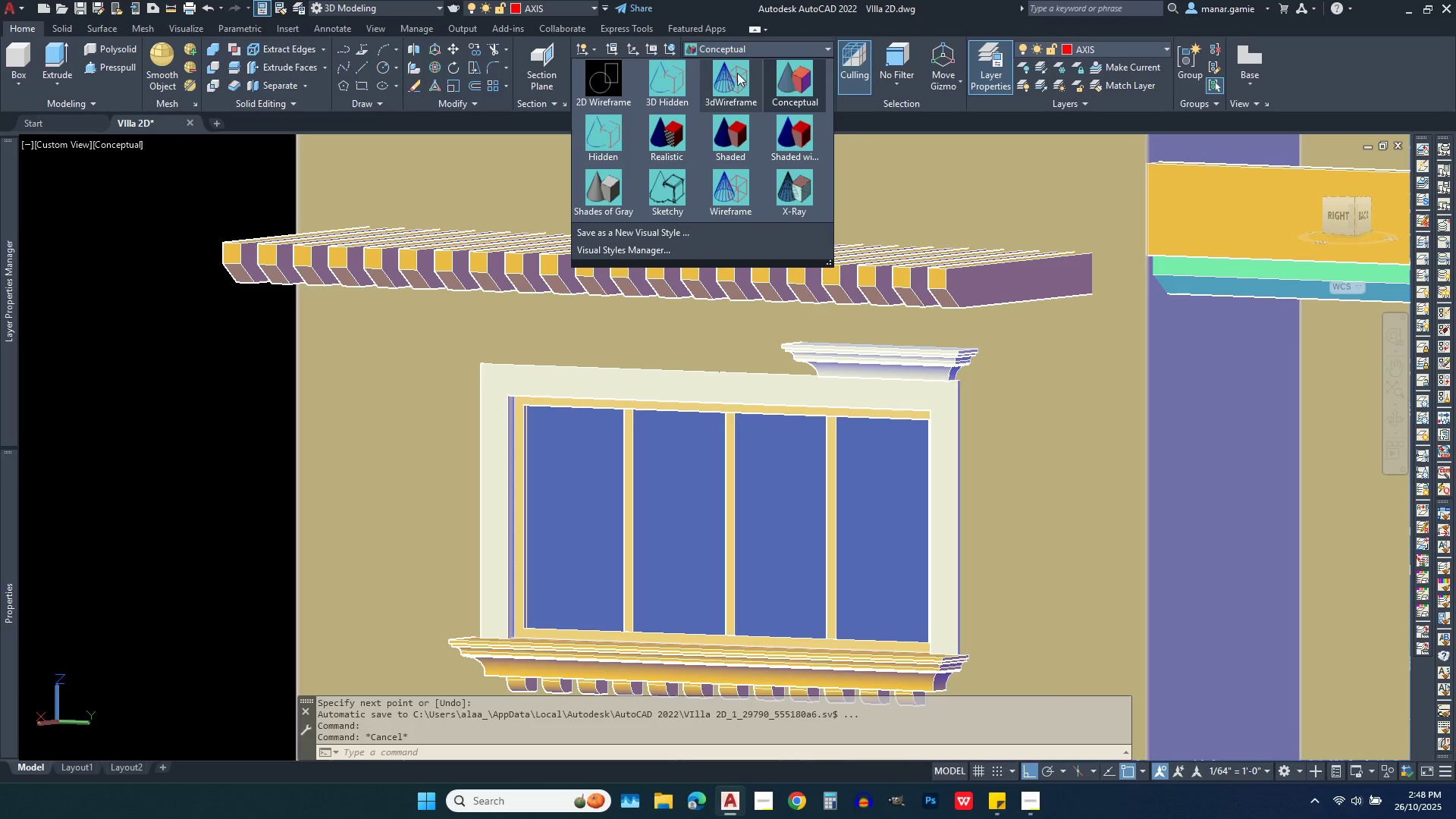 
left_click([737, 73])
 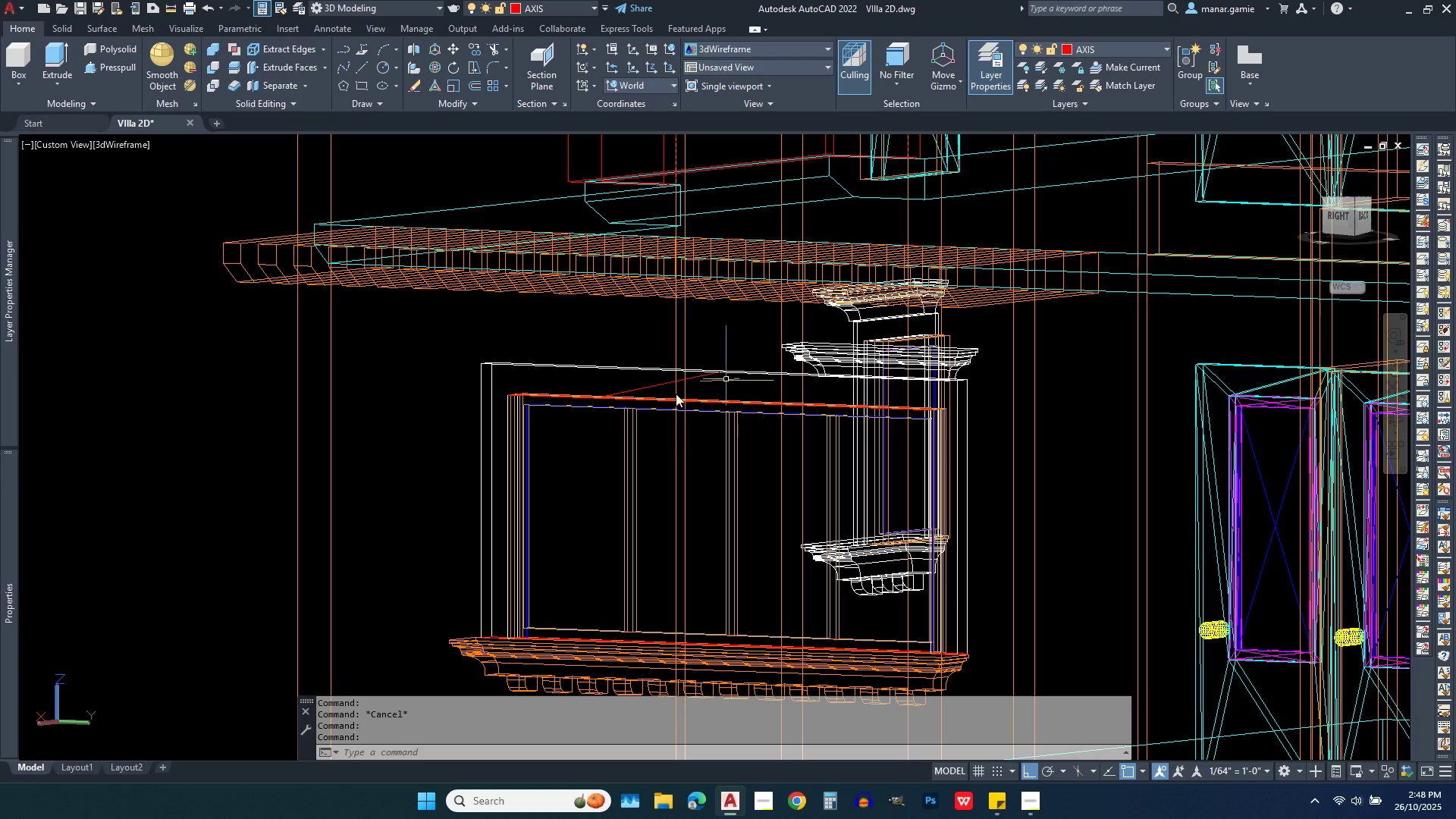 
scroll: coordinate [636, 394], scroll_direction: up, amount: 3.0
 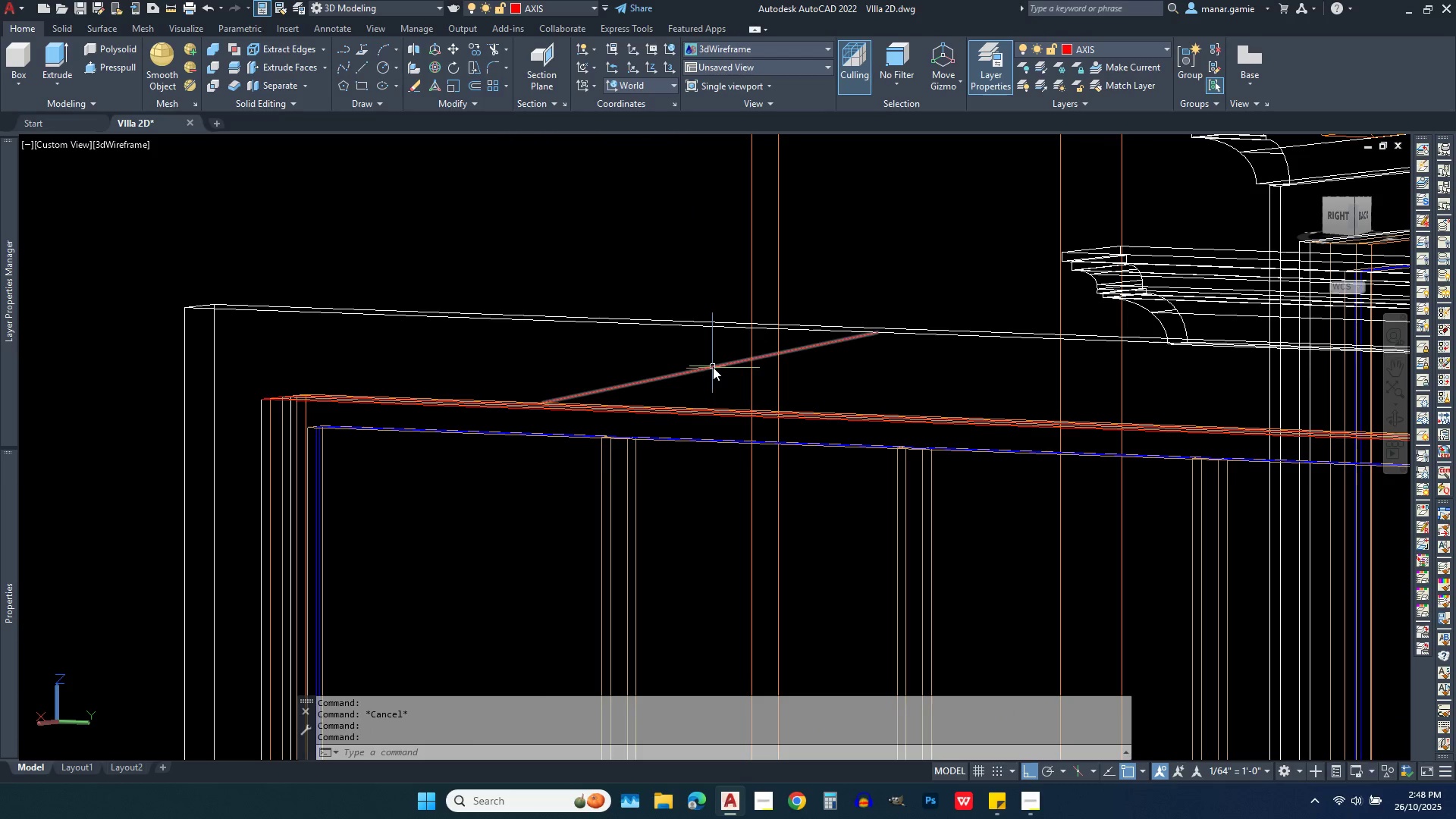 
left_click([713, 367])
 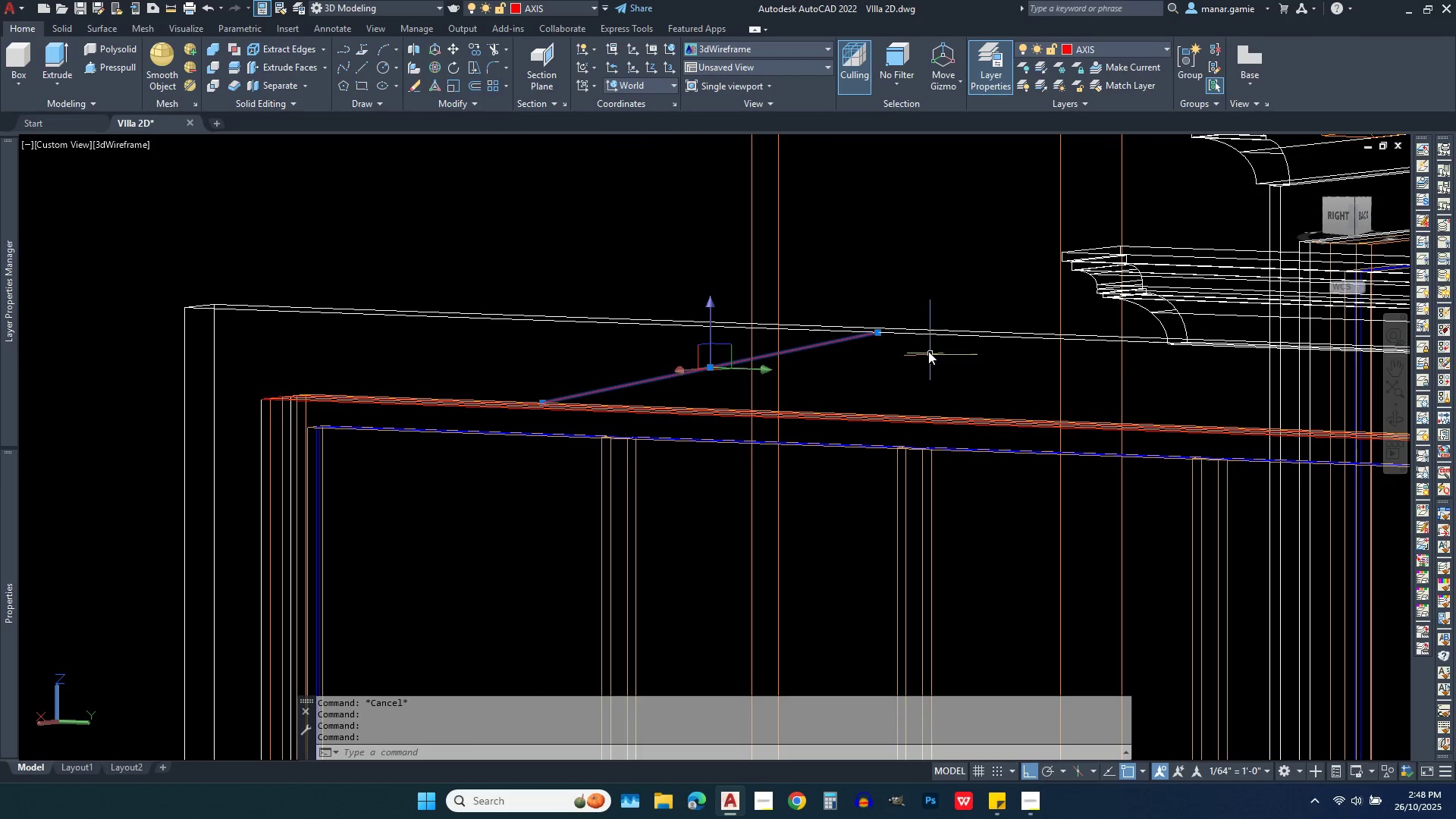 
scroll: coordinate [891, 325], scroll_direction: up, amount: 4.0
 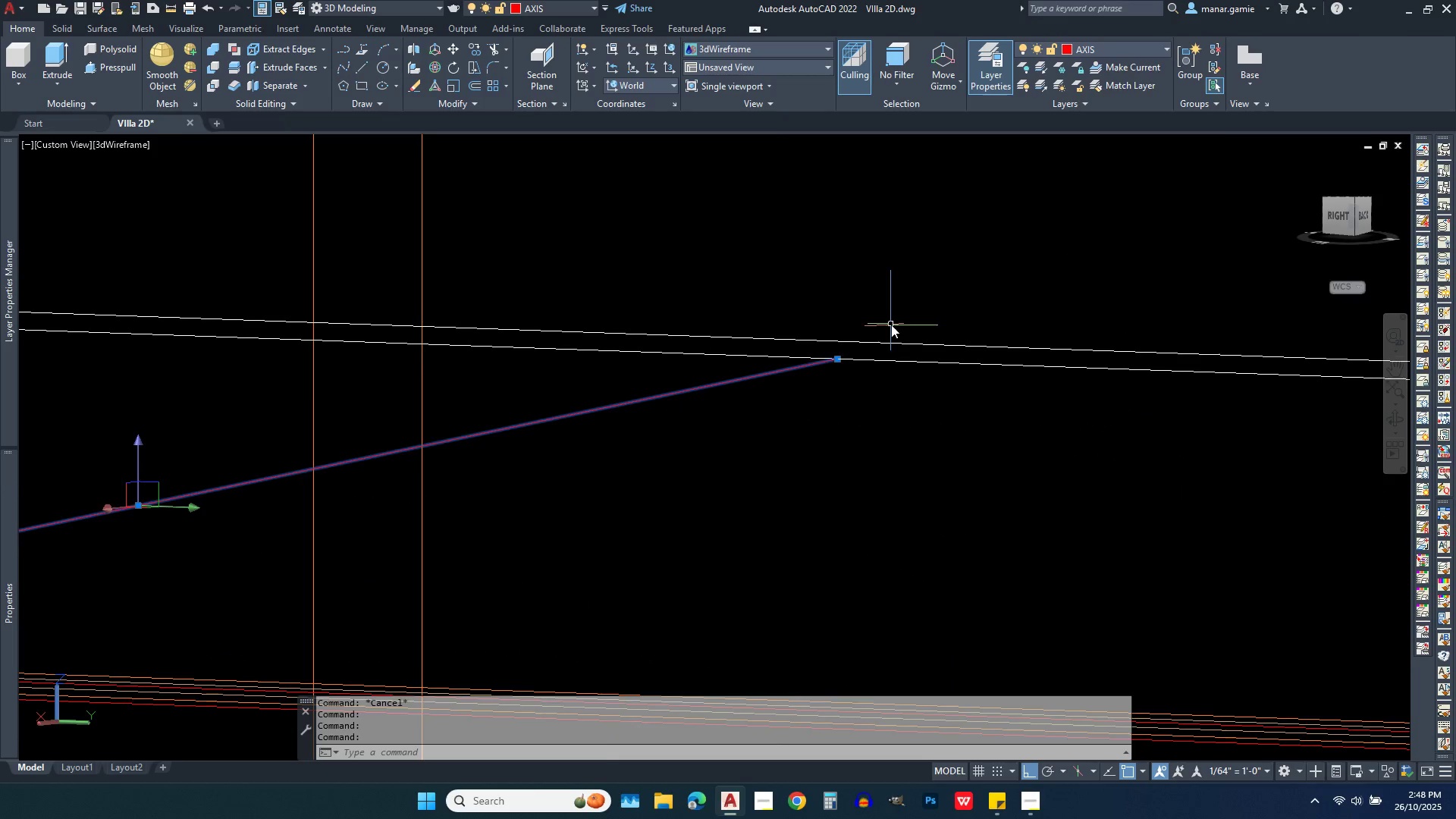 
scroll: coordinate [891, 325], scroll_direction: down, amount: 4.0
 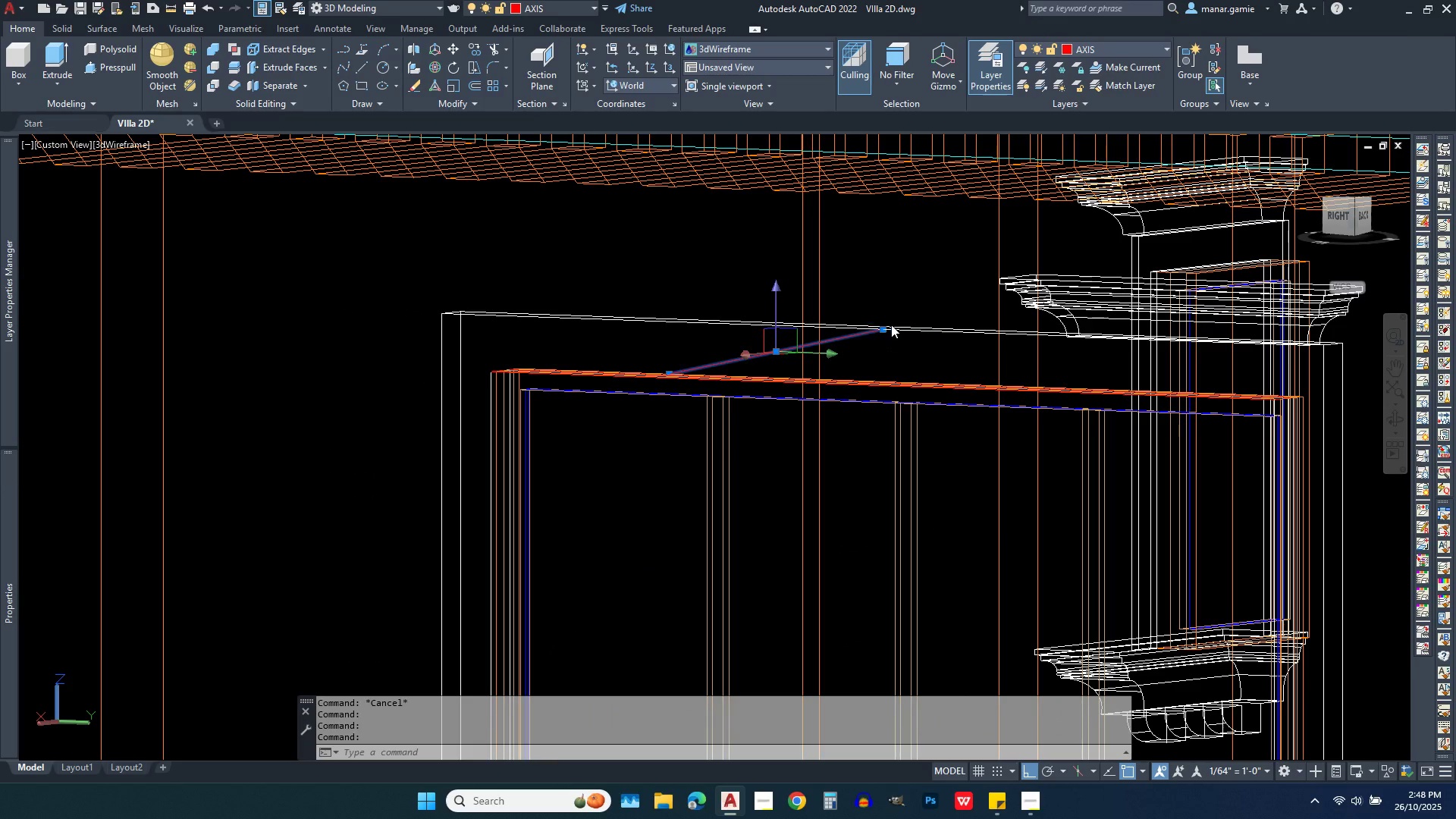 
key(Escape)
 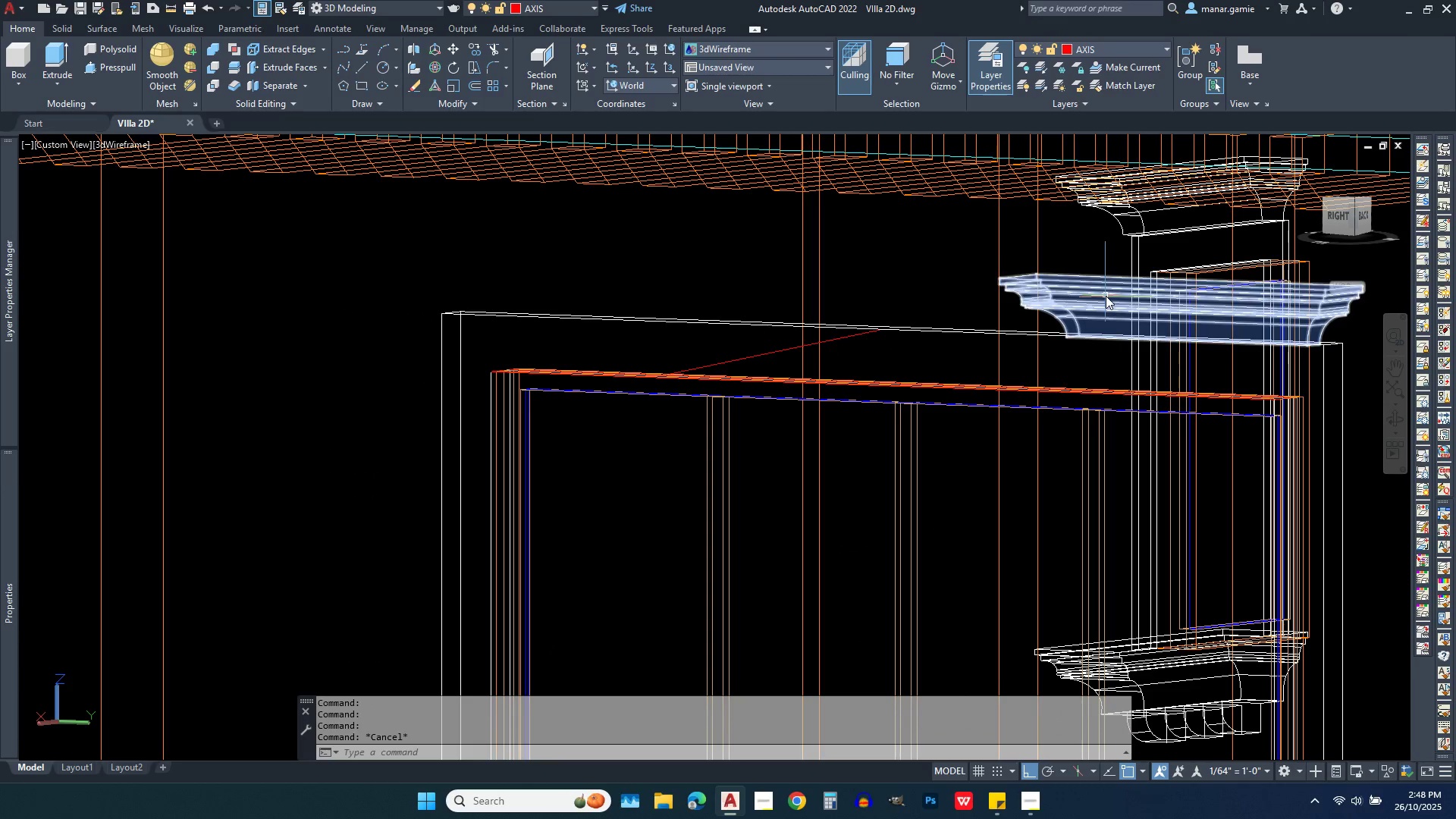 
left_click([1106, 296])
 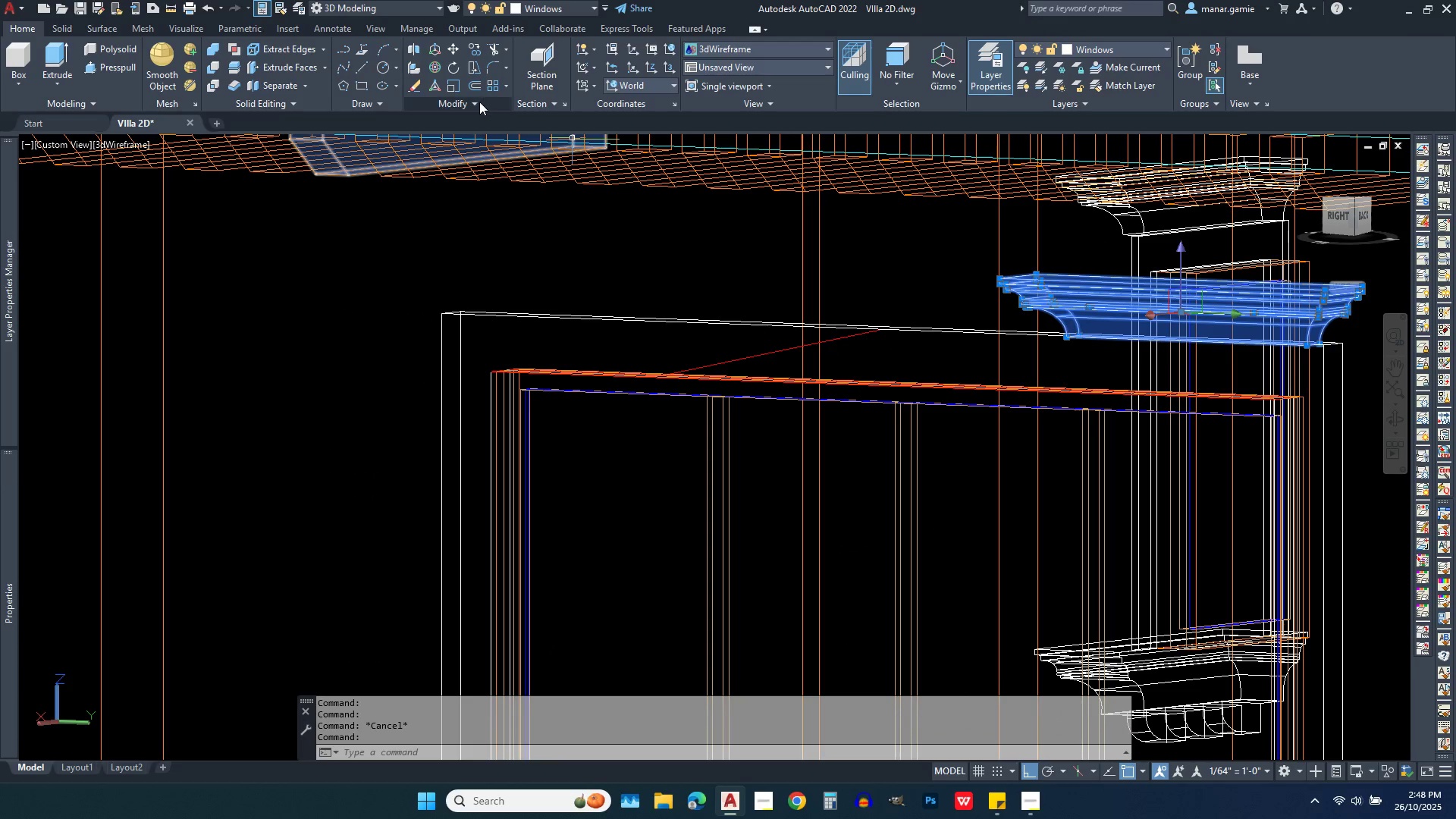 
left_click([477, 102])
 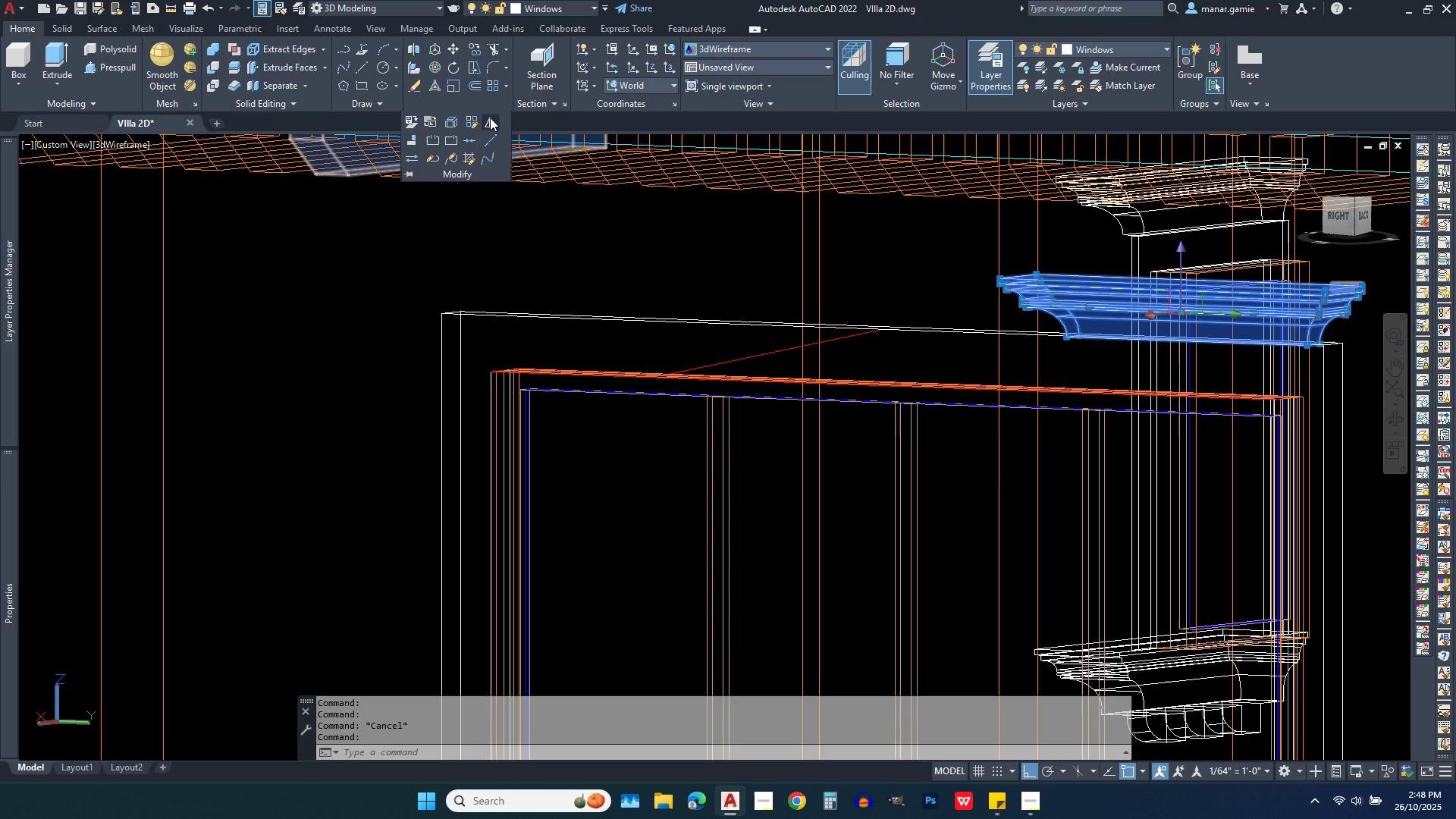 
left_click([490, 118])
 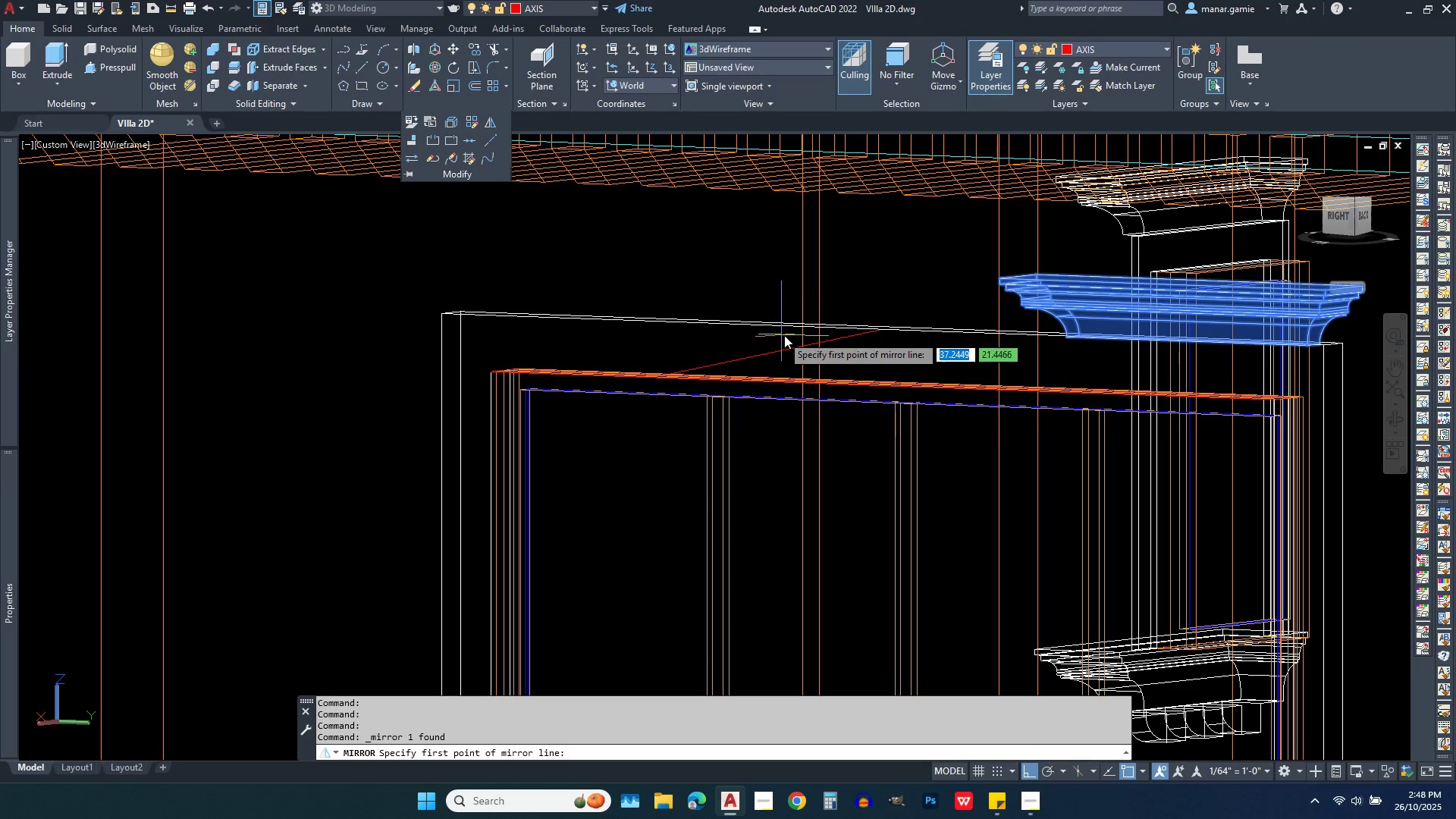 
scroll: coordinate [795, 335], scroll_direction: up, amount: 3.0
 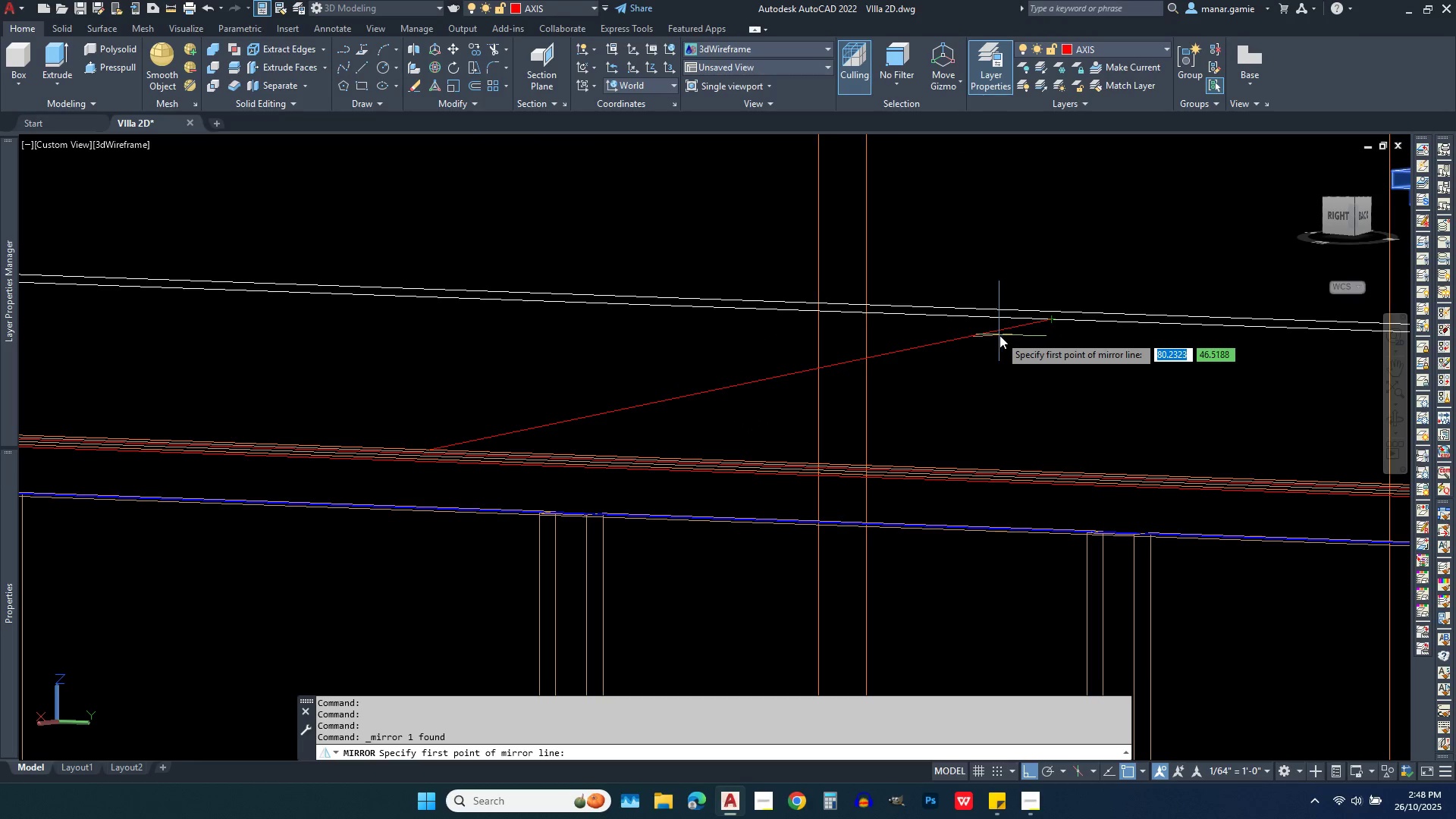 
left_click([999, 333])
 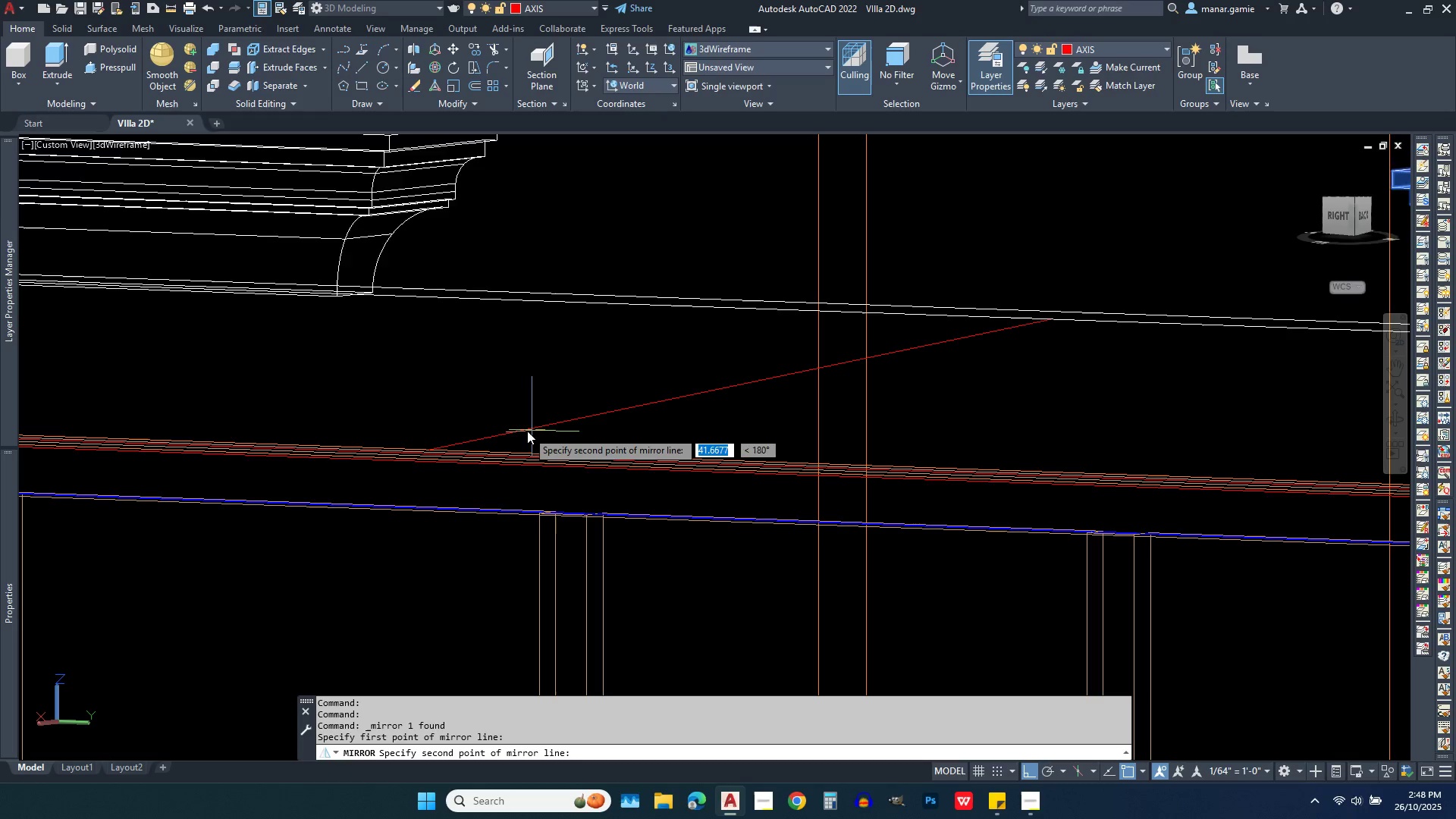 
wait(8.71)
 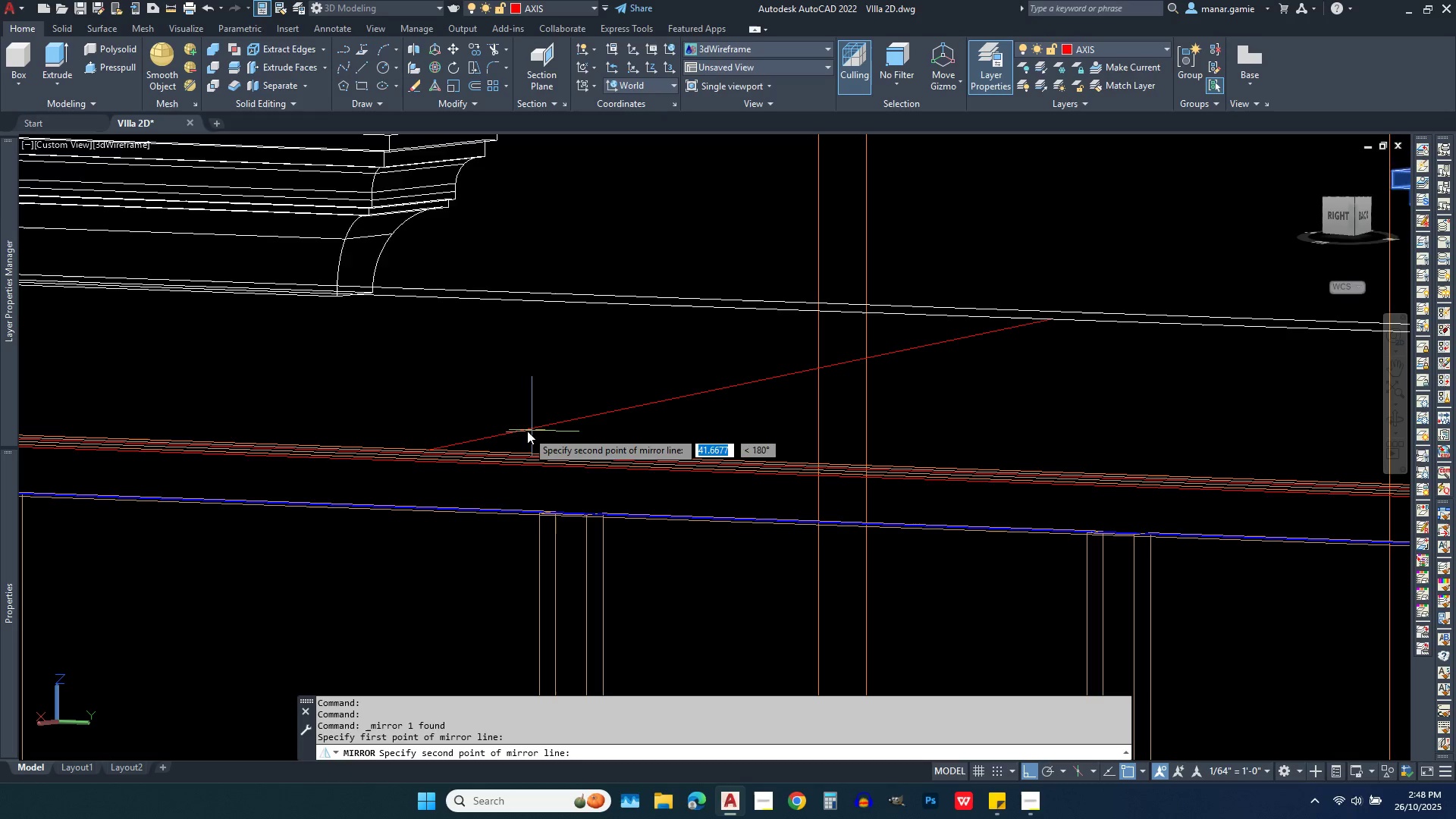 
left_click([633, 407])
 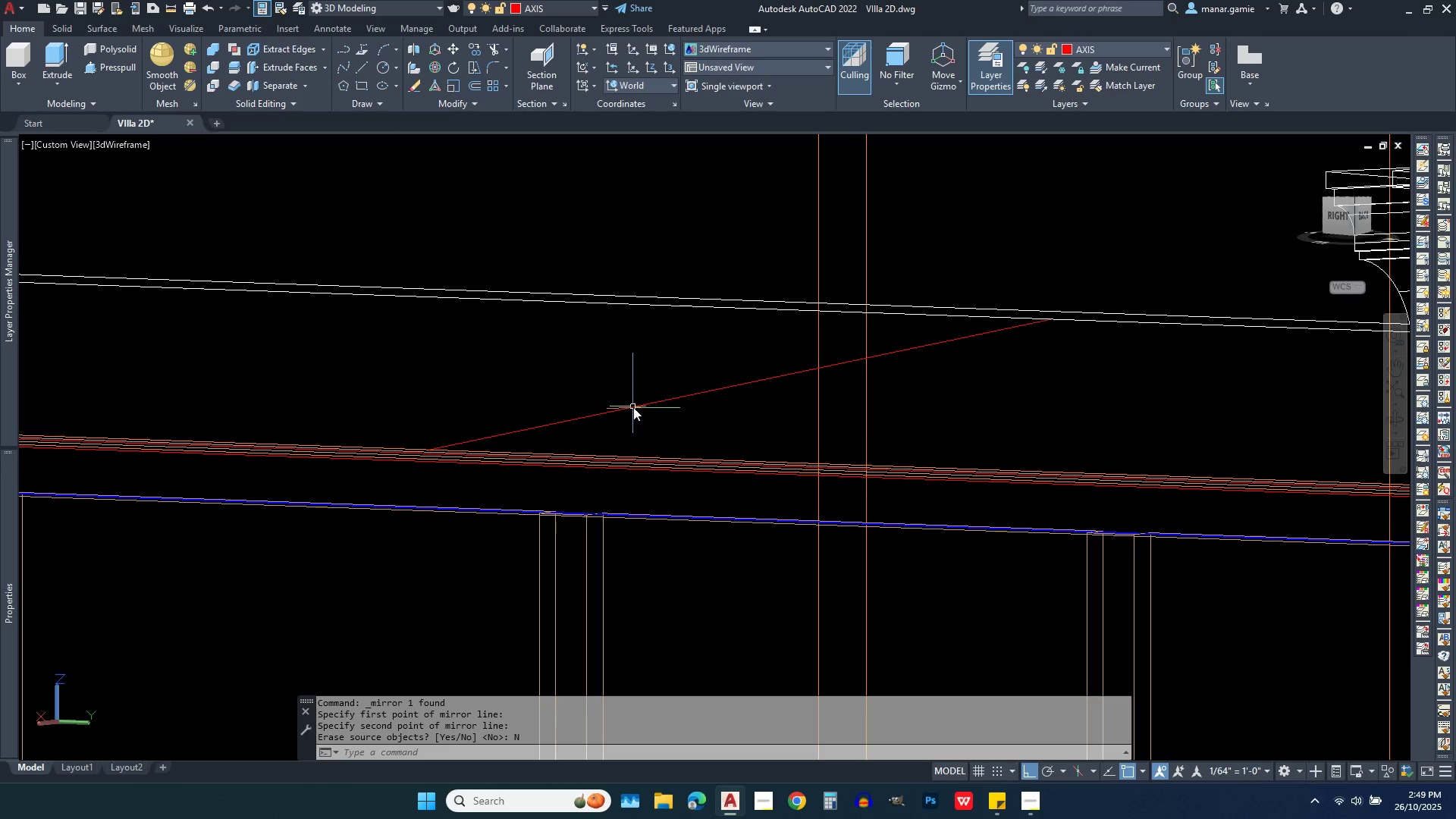 
scroll: coordinate [805, 394], scroll_direction: down, amount: 3.0
 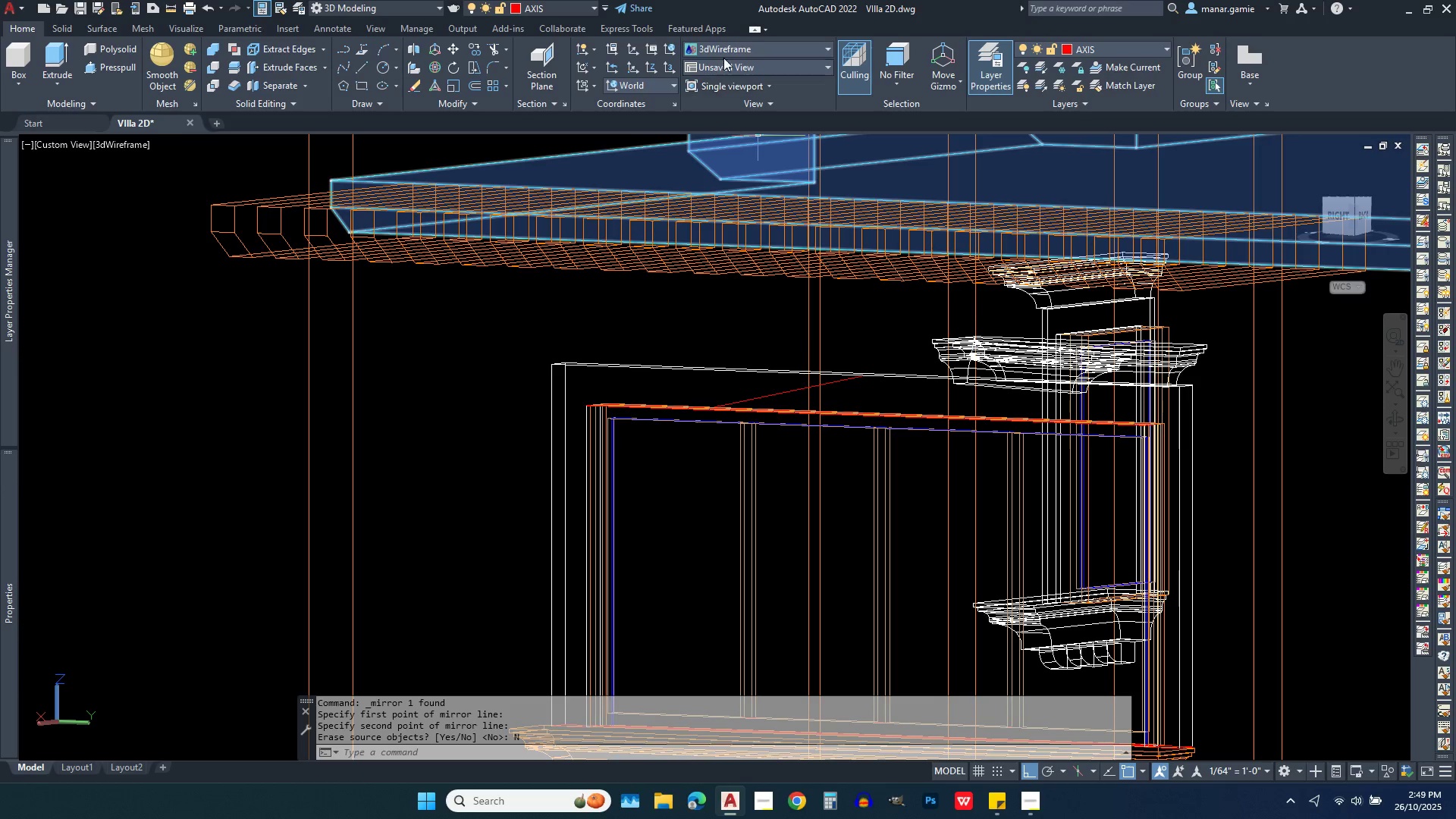 
left_click([755, 47])
 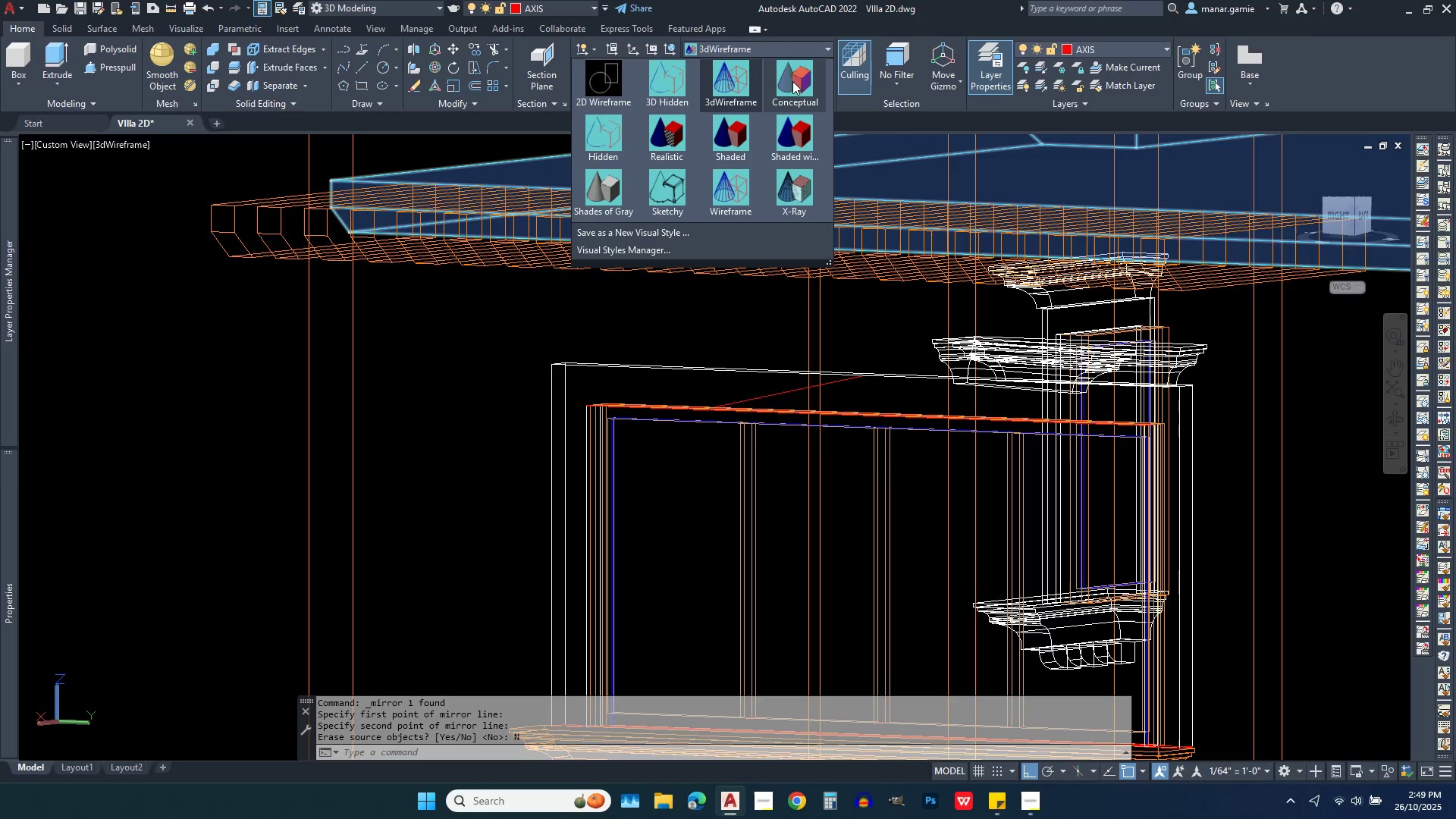 
left_click([795, 81])
 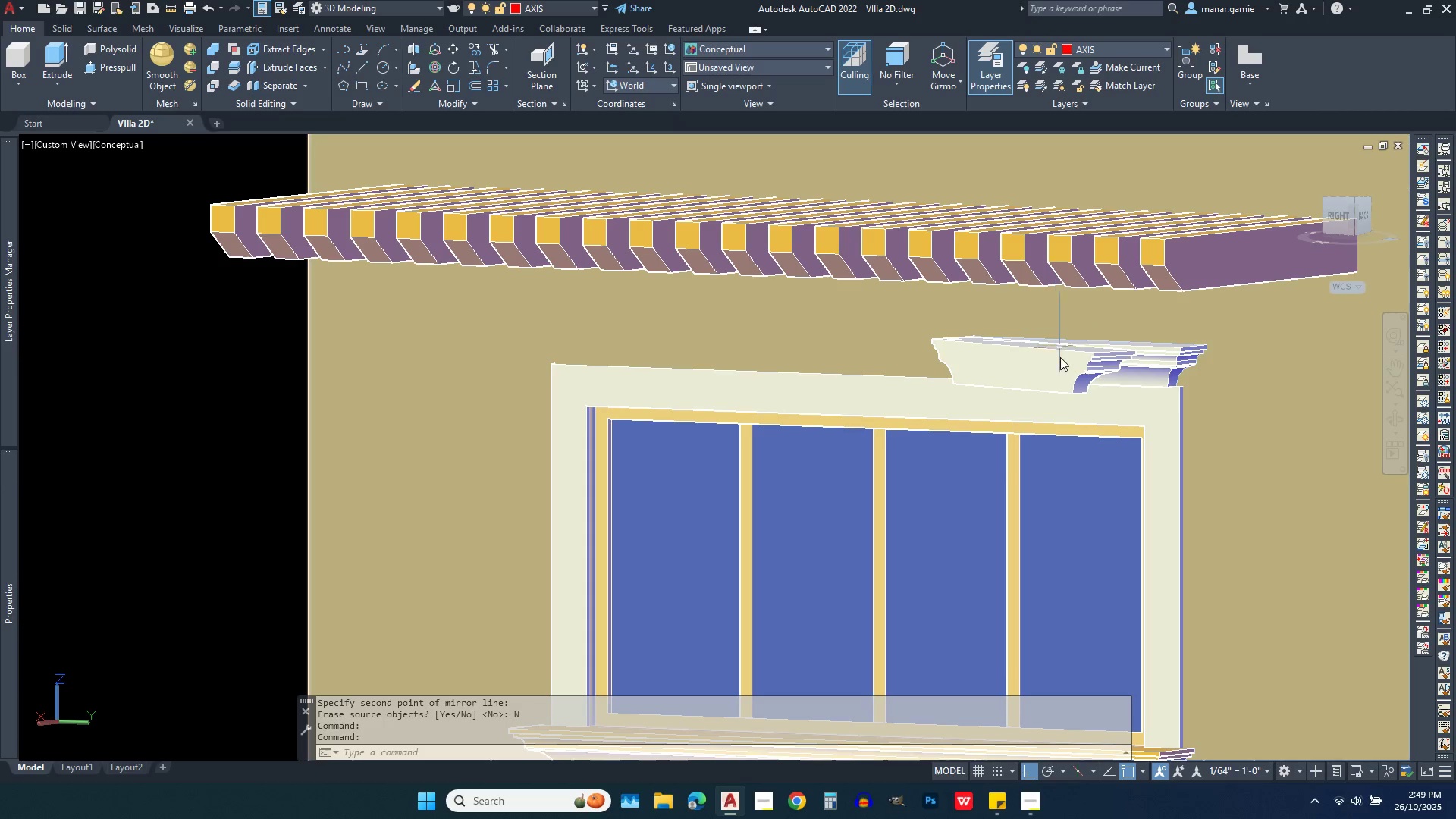 
left_click([1060, 365])
 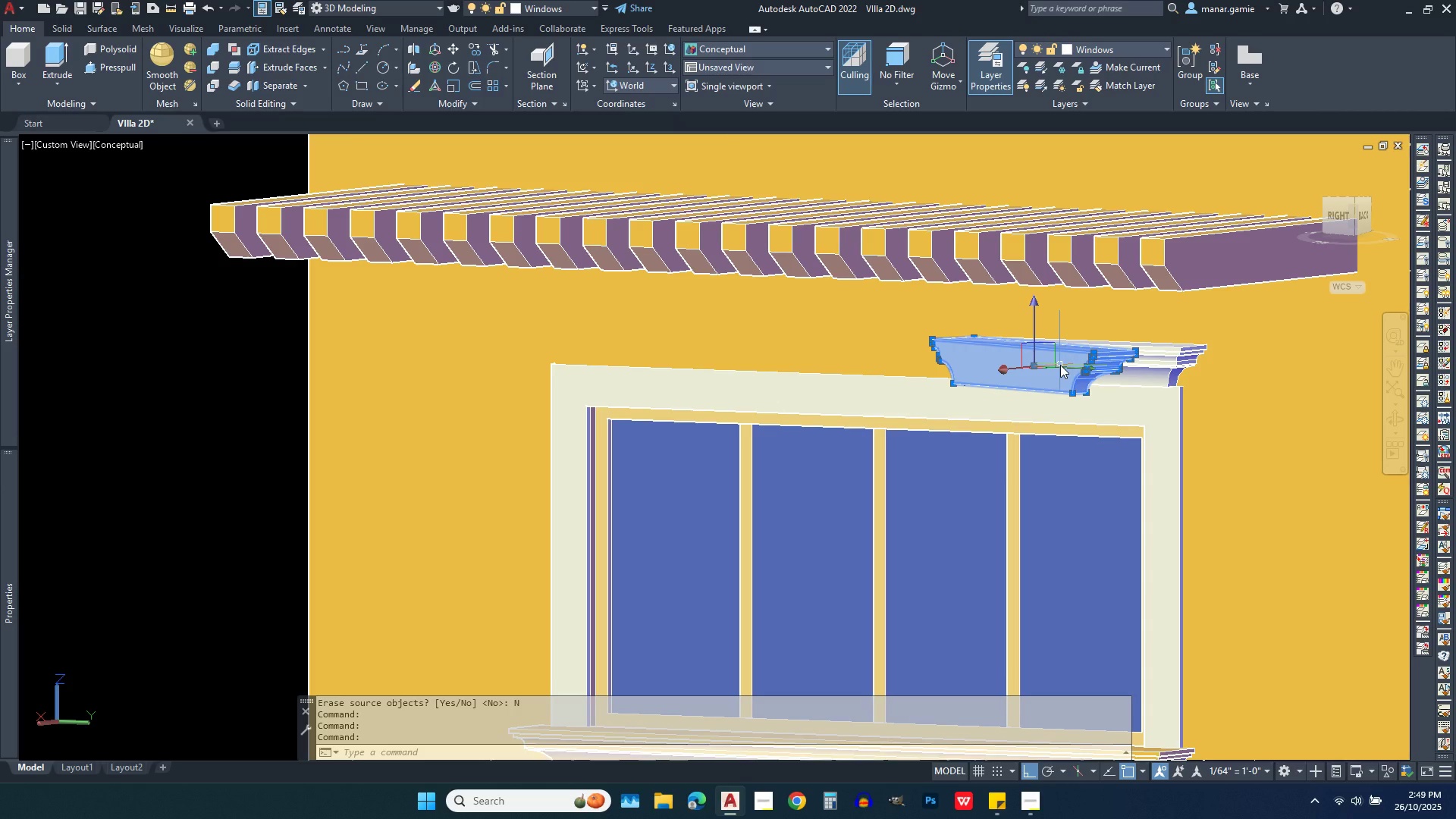 
key(Delete)
 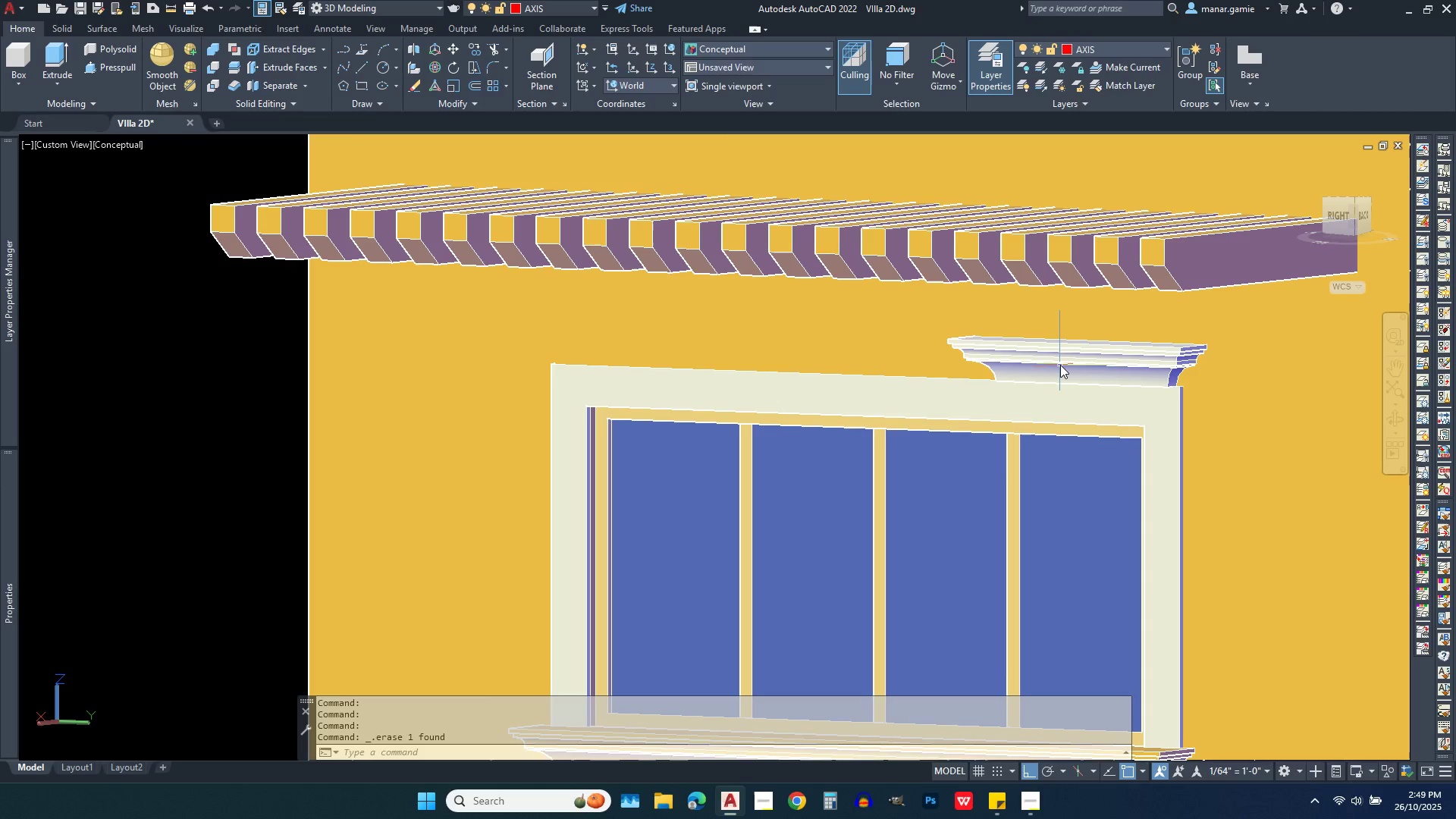 
left_click([1060, 365])
 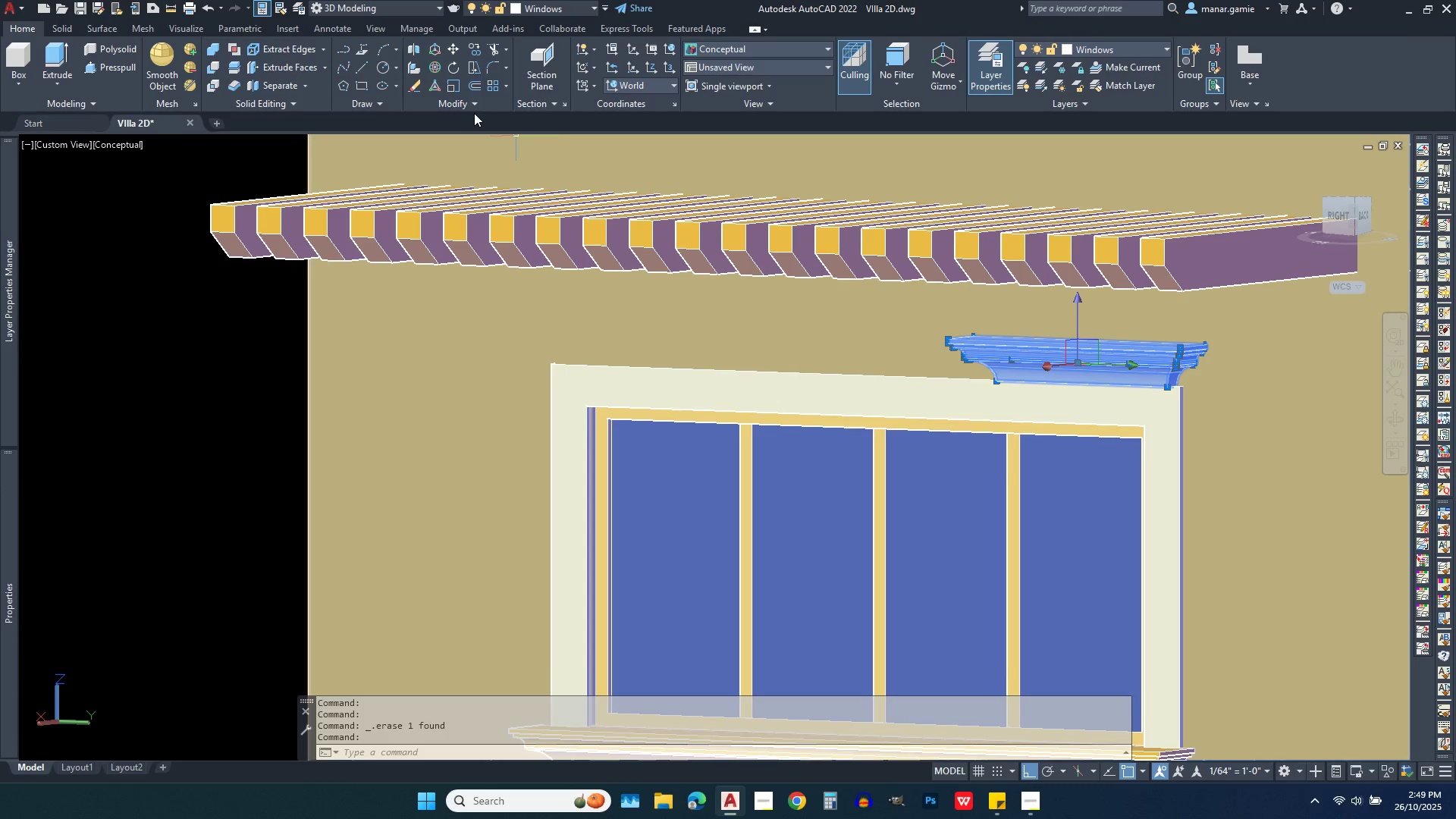 
left_click([463, 102])
 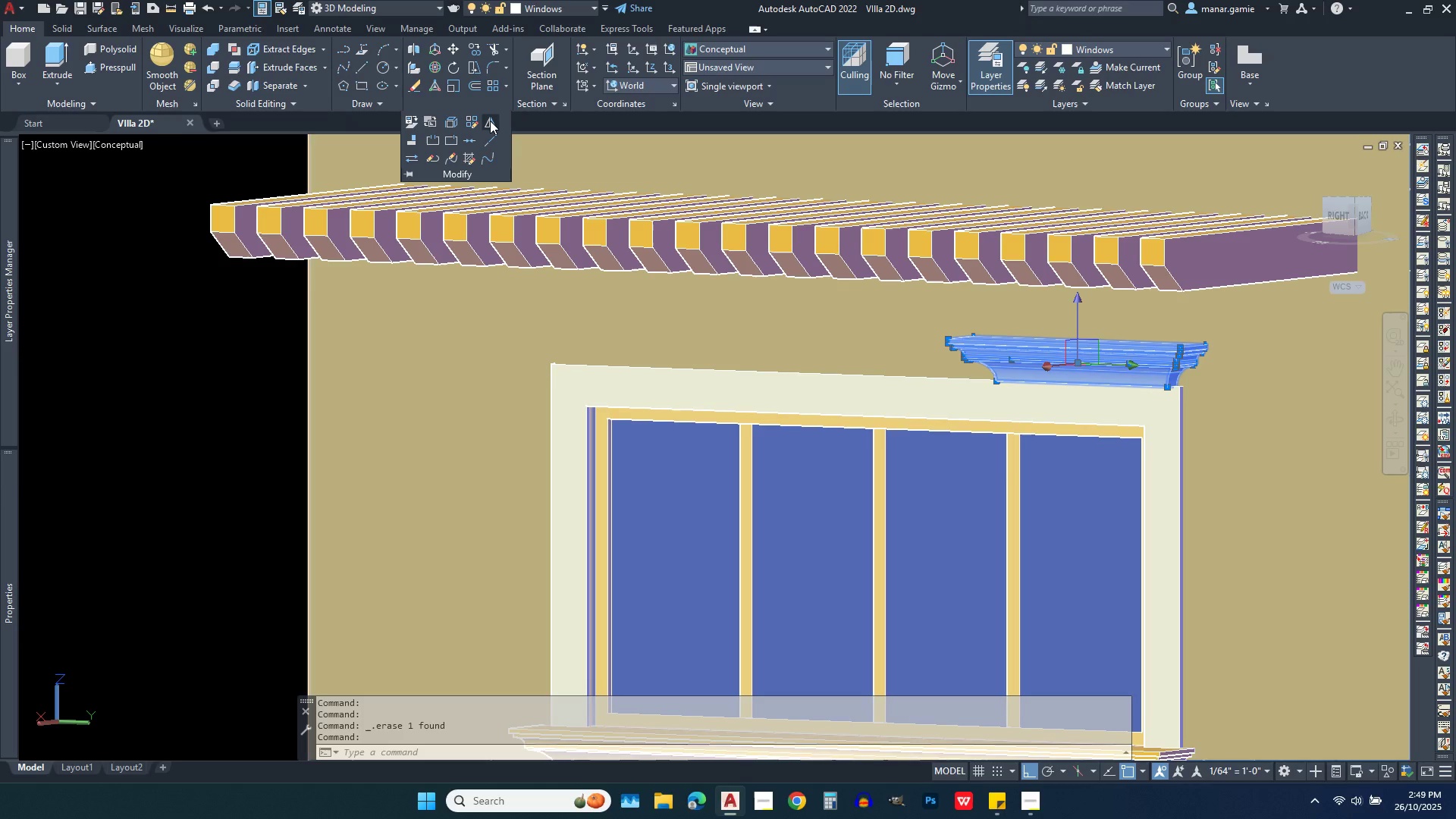 
left_click([490, 121])
 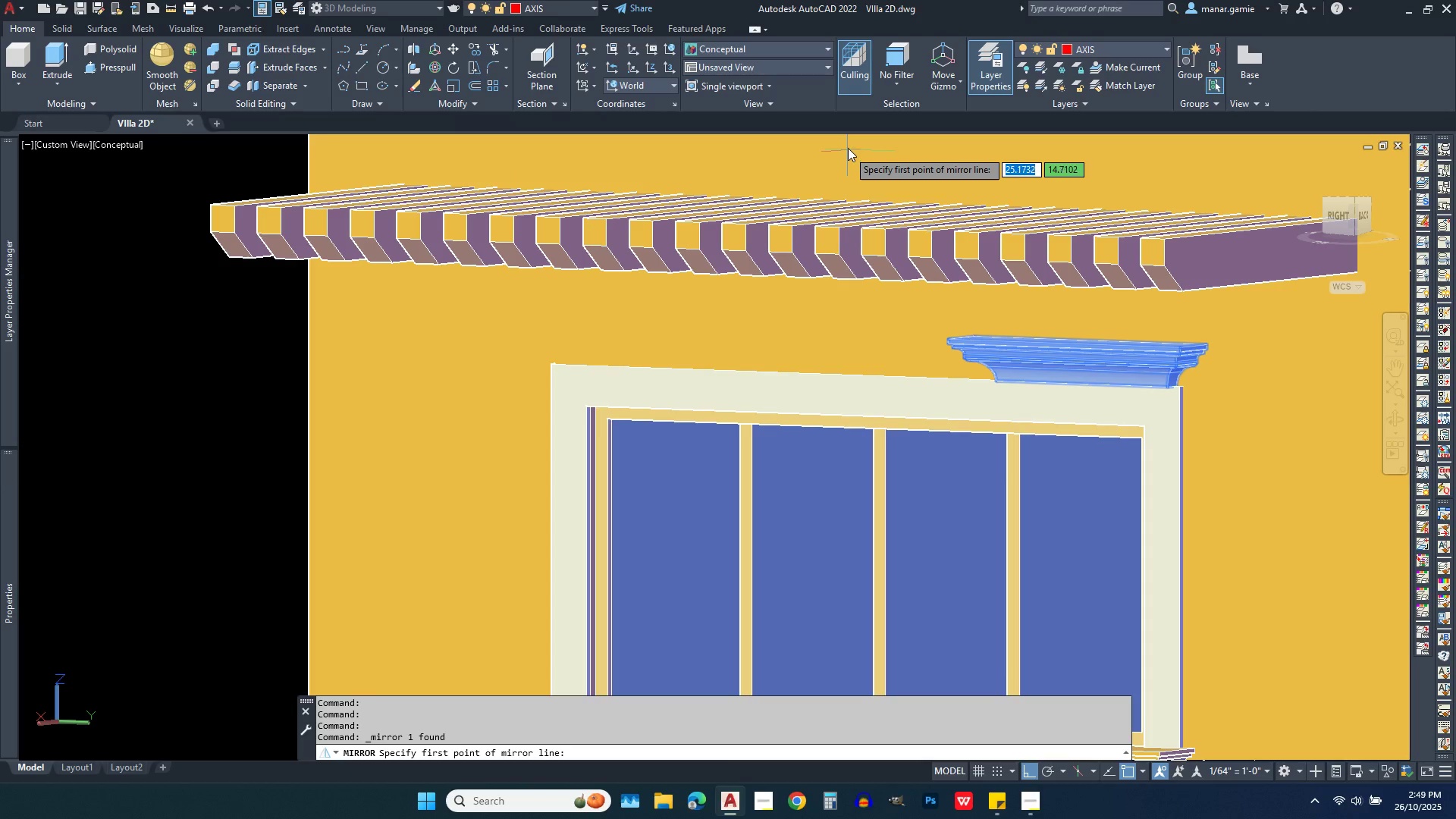 
key(Escape)
 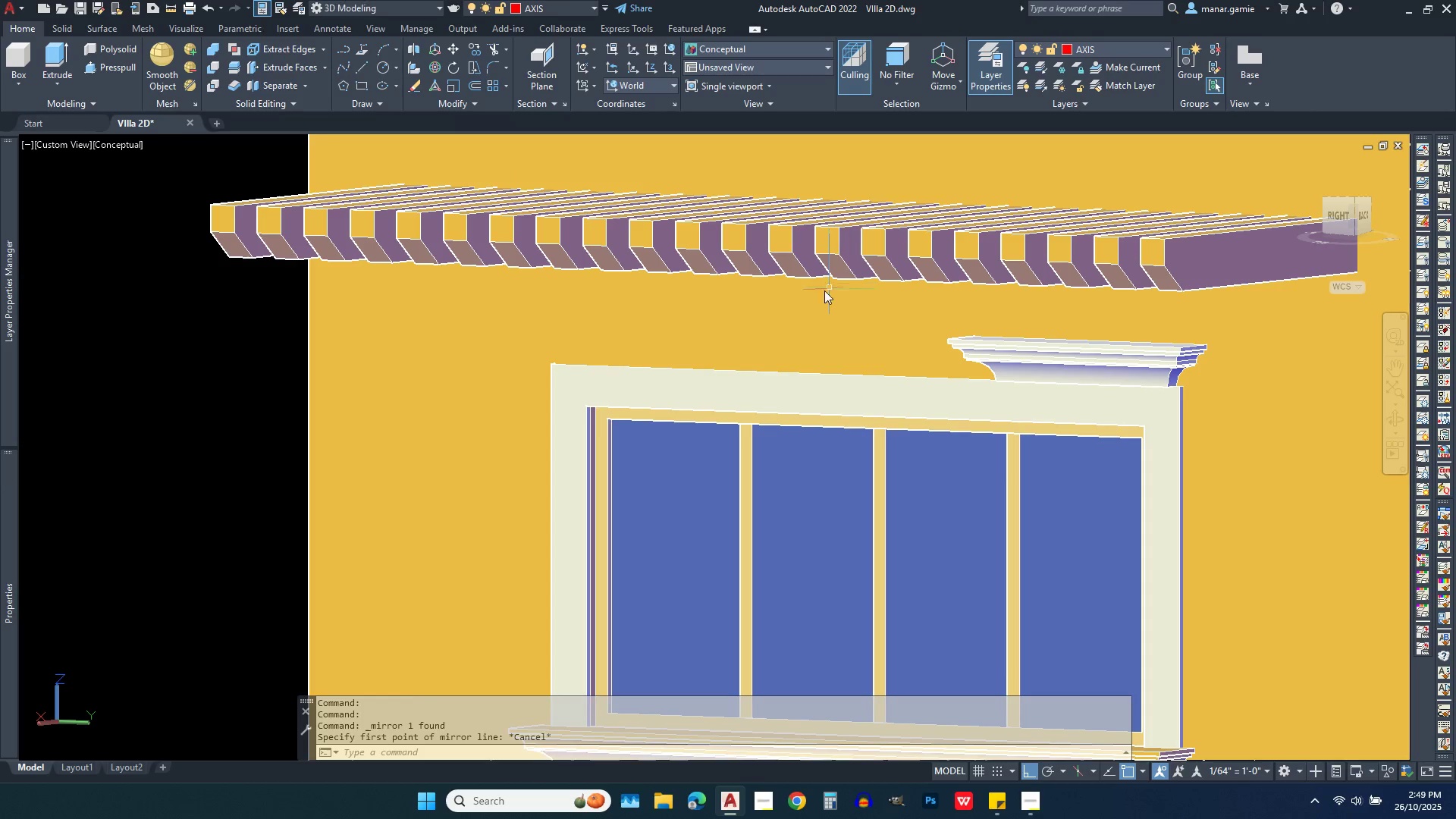 
key(Escape)
 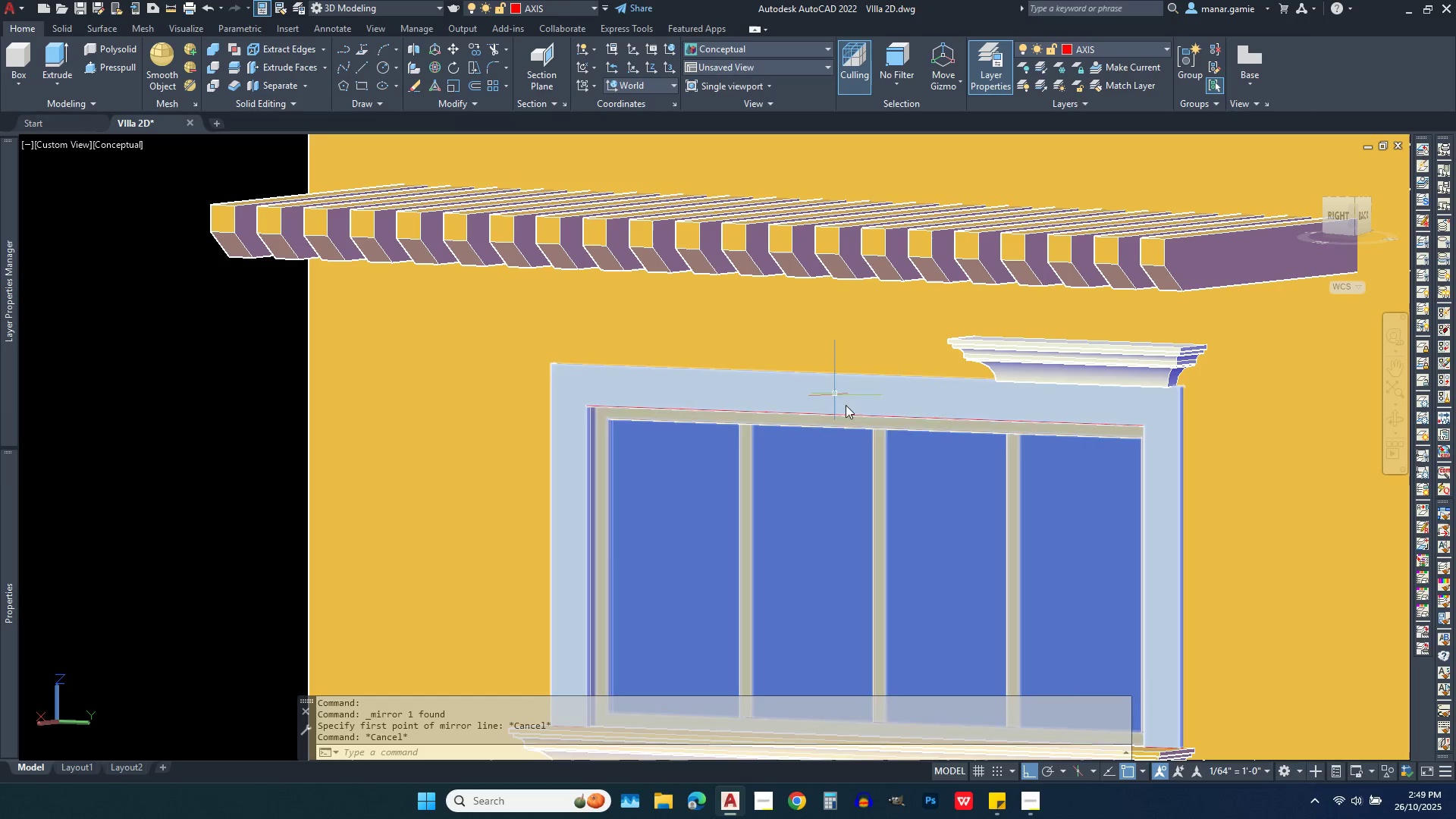 
scroll: coordinate [869, 408], scroll_direction: up, amount: 3.0
 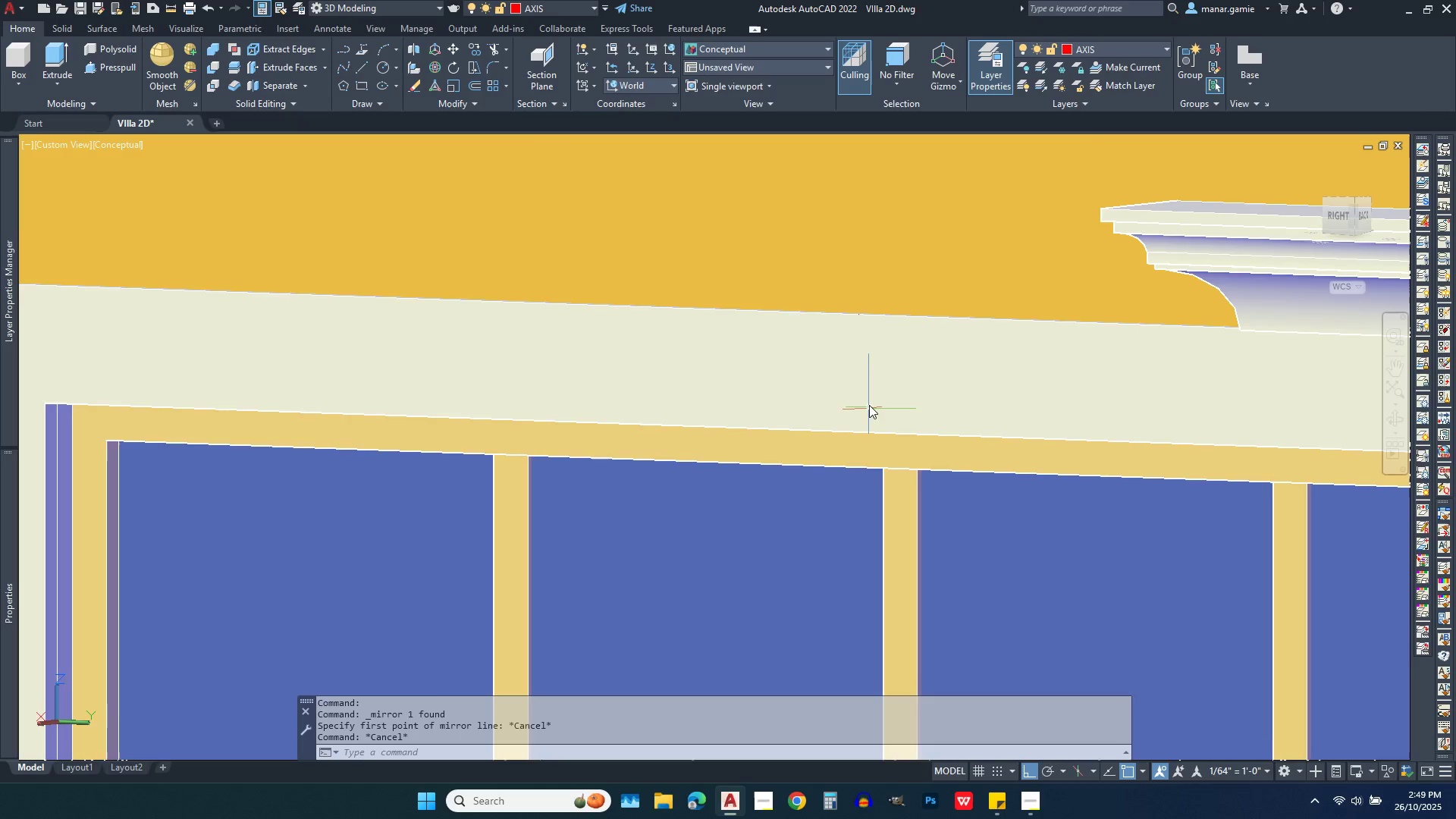 
key(Escape)
 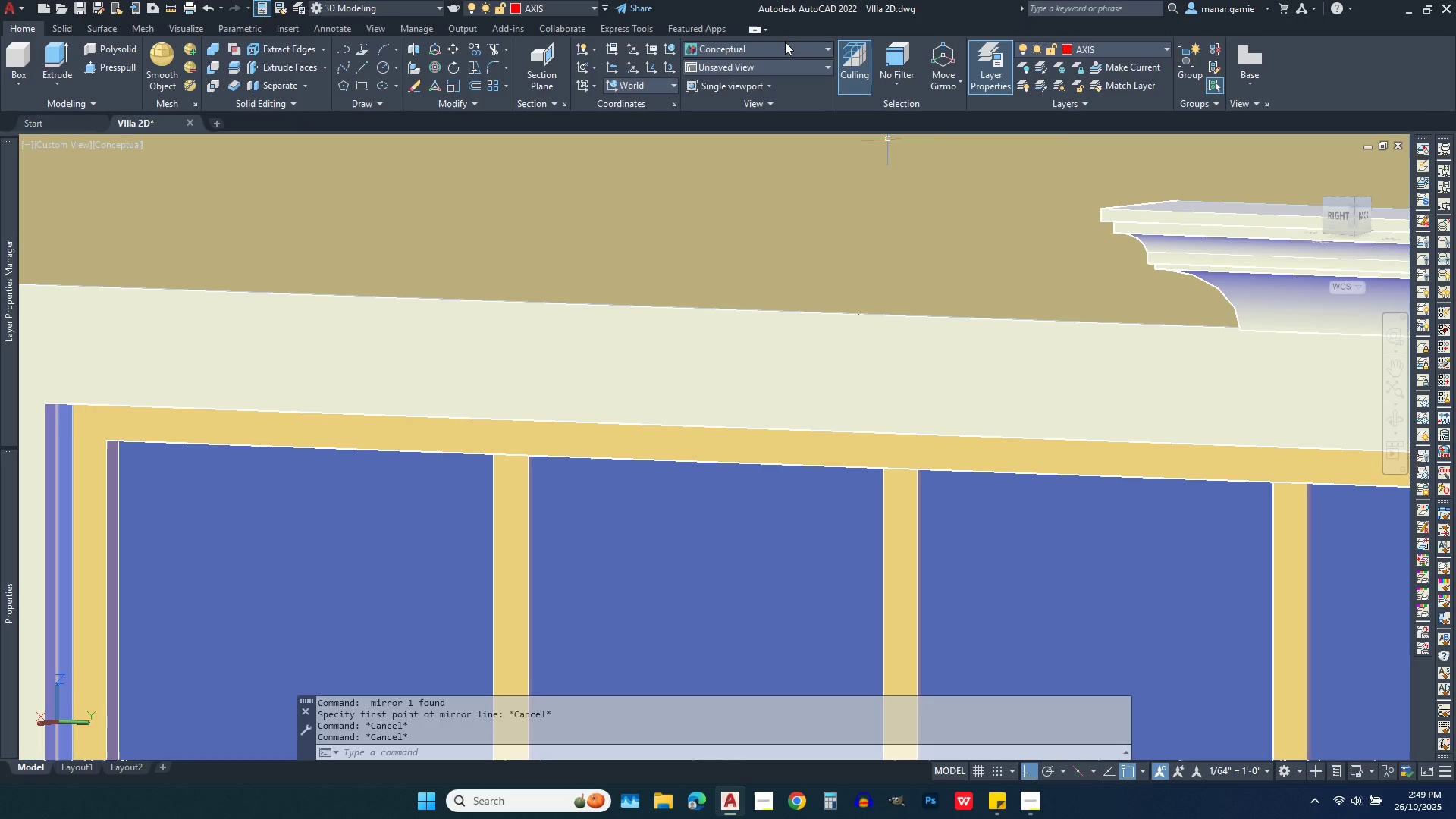 
left_click([785, 44])
 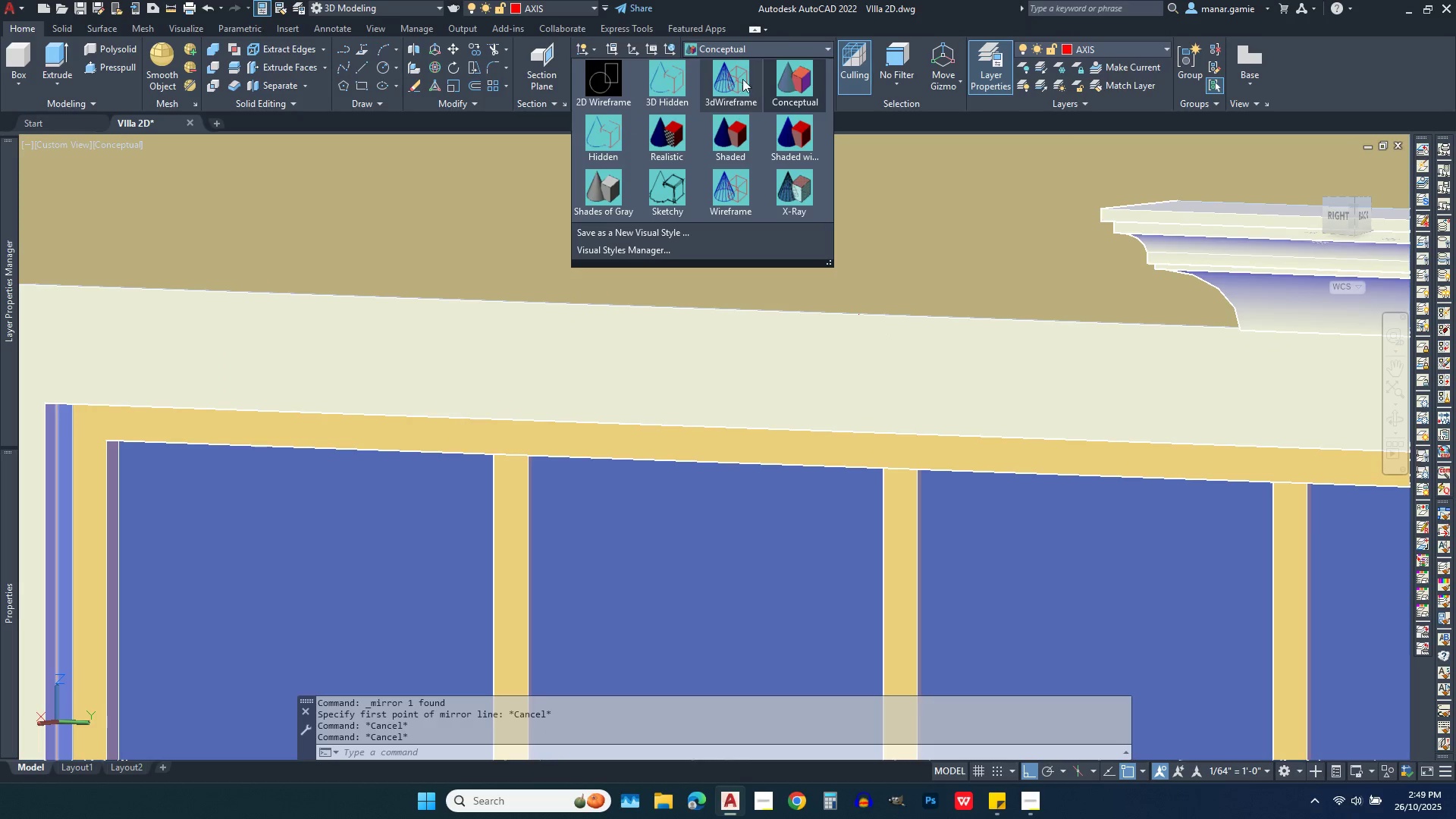 
left_click([734, 76])
 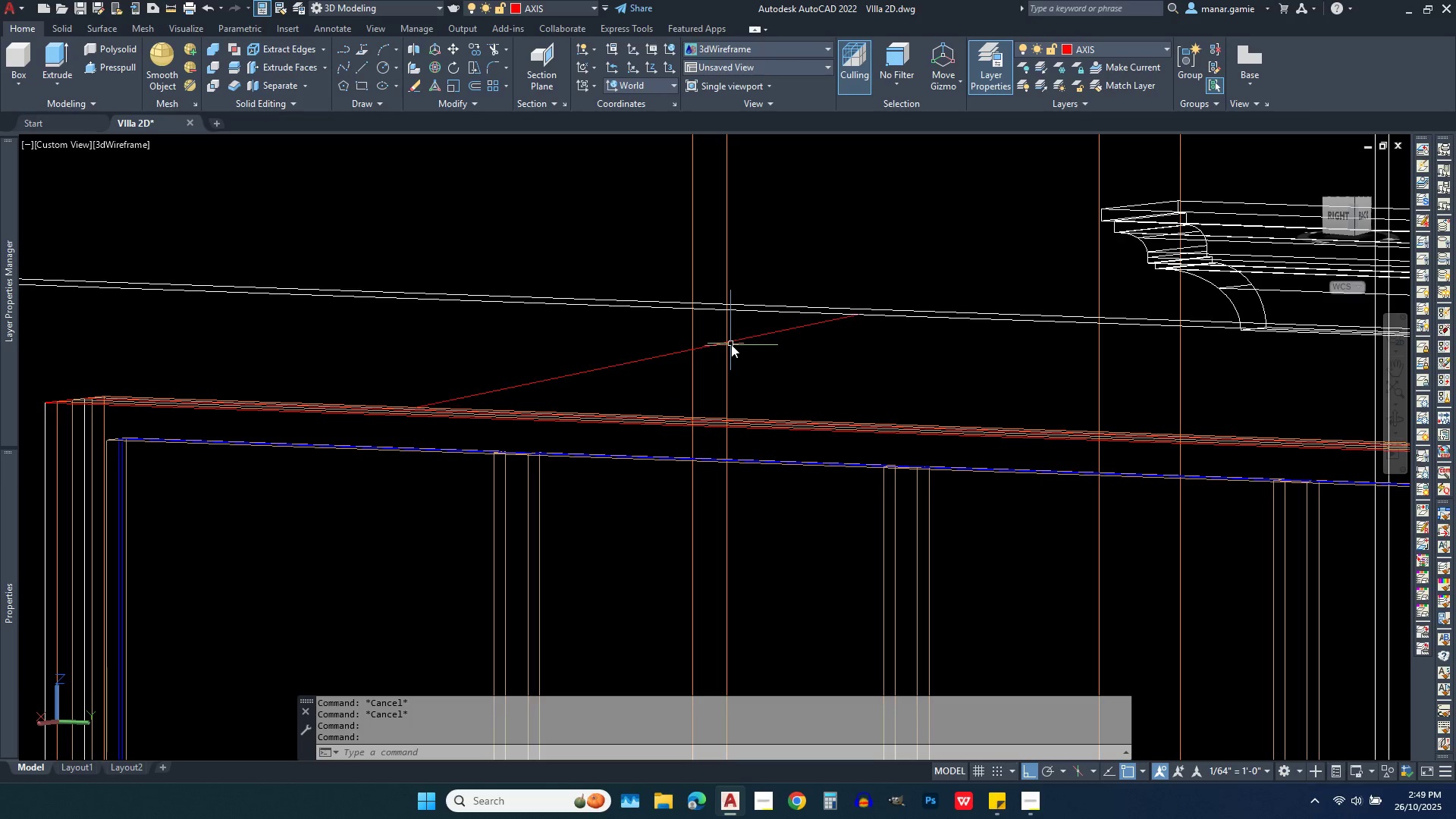 
left_click([734, 341])
 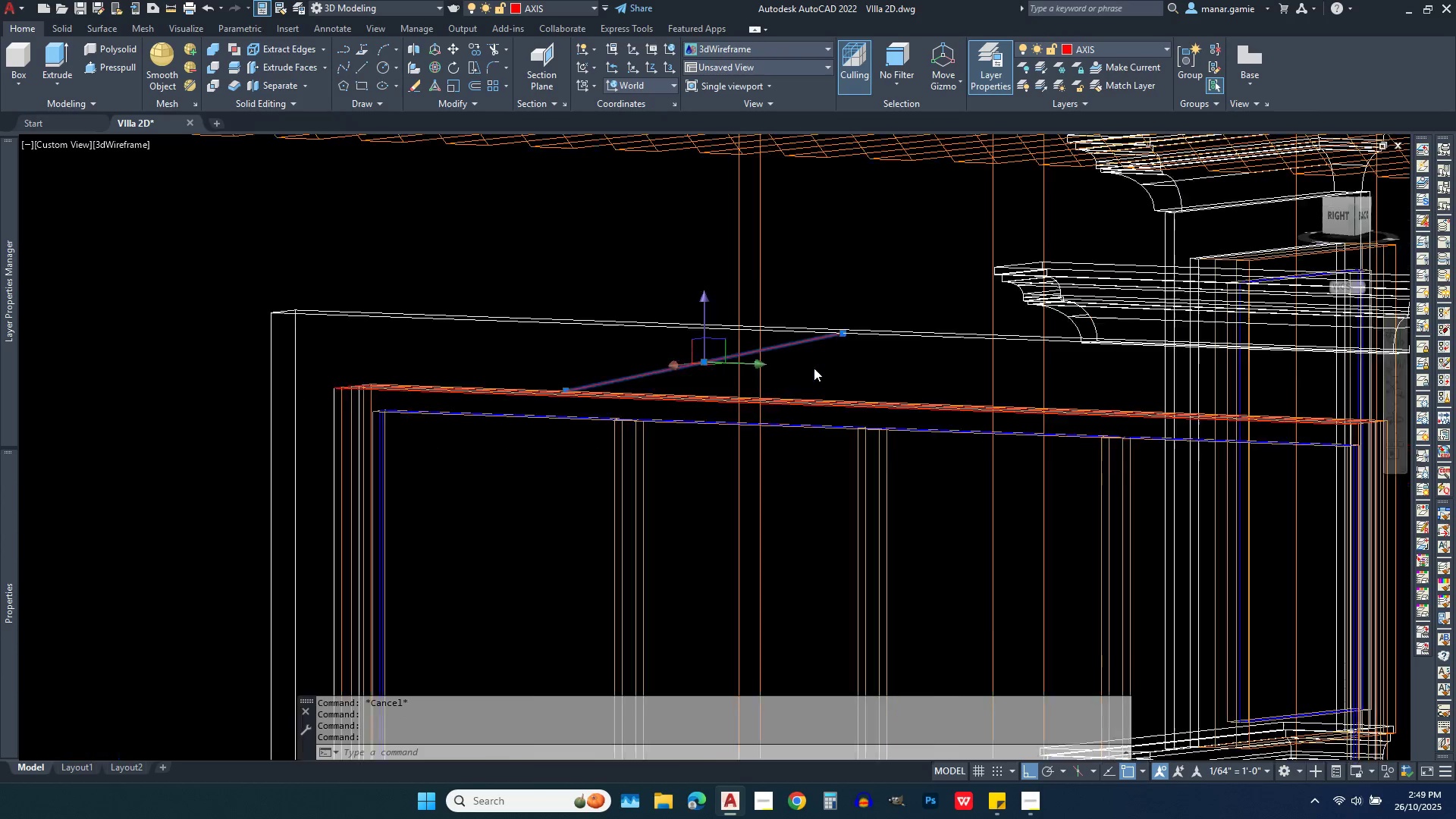 
scroll: coordinate [814, 370], scroll_direction: down, amount: 3.0
 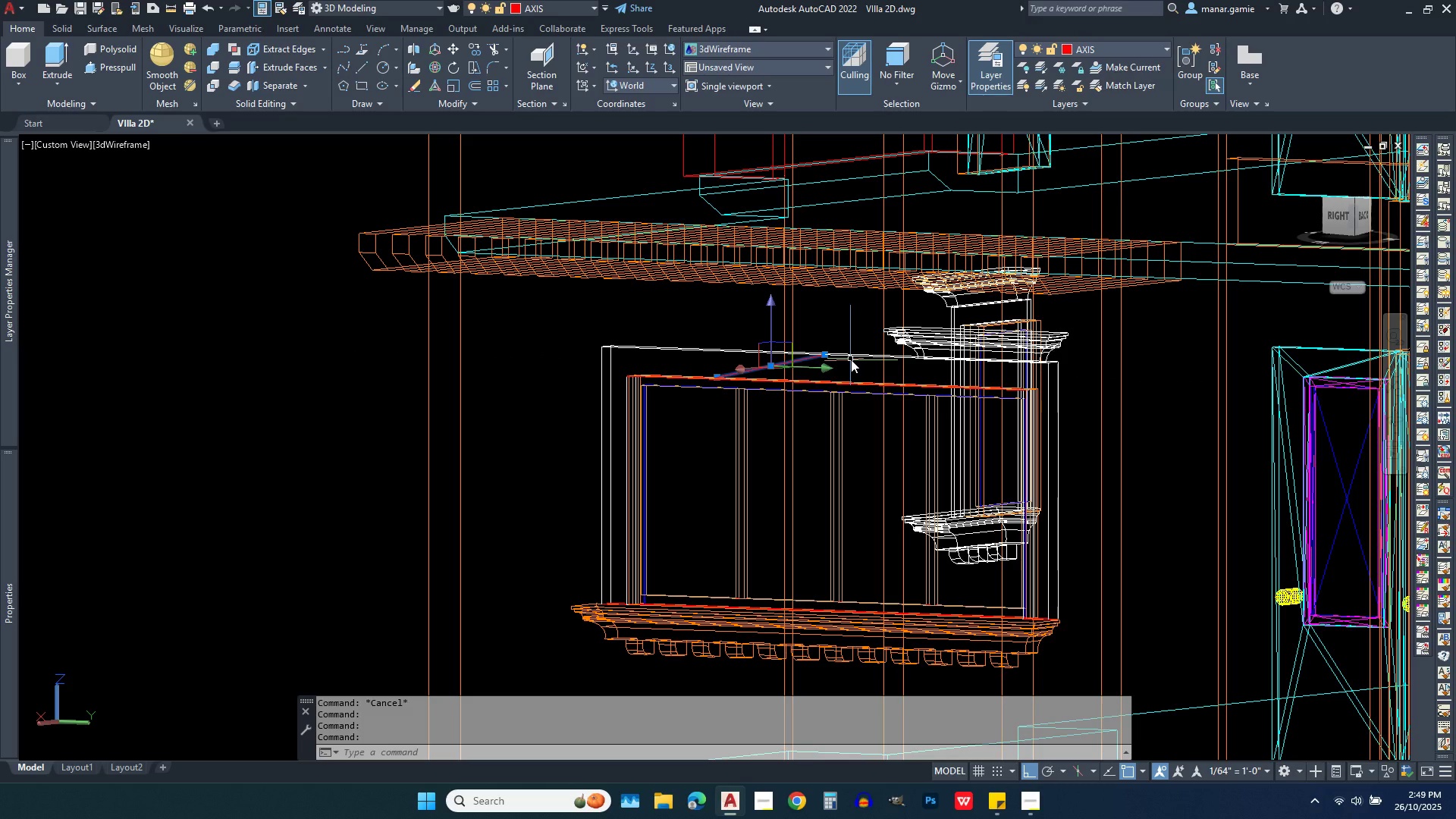 
left_click([851, 355])
 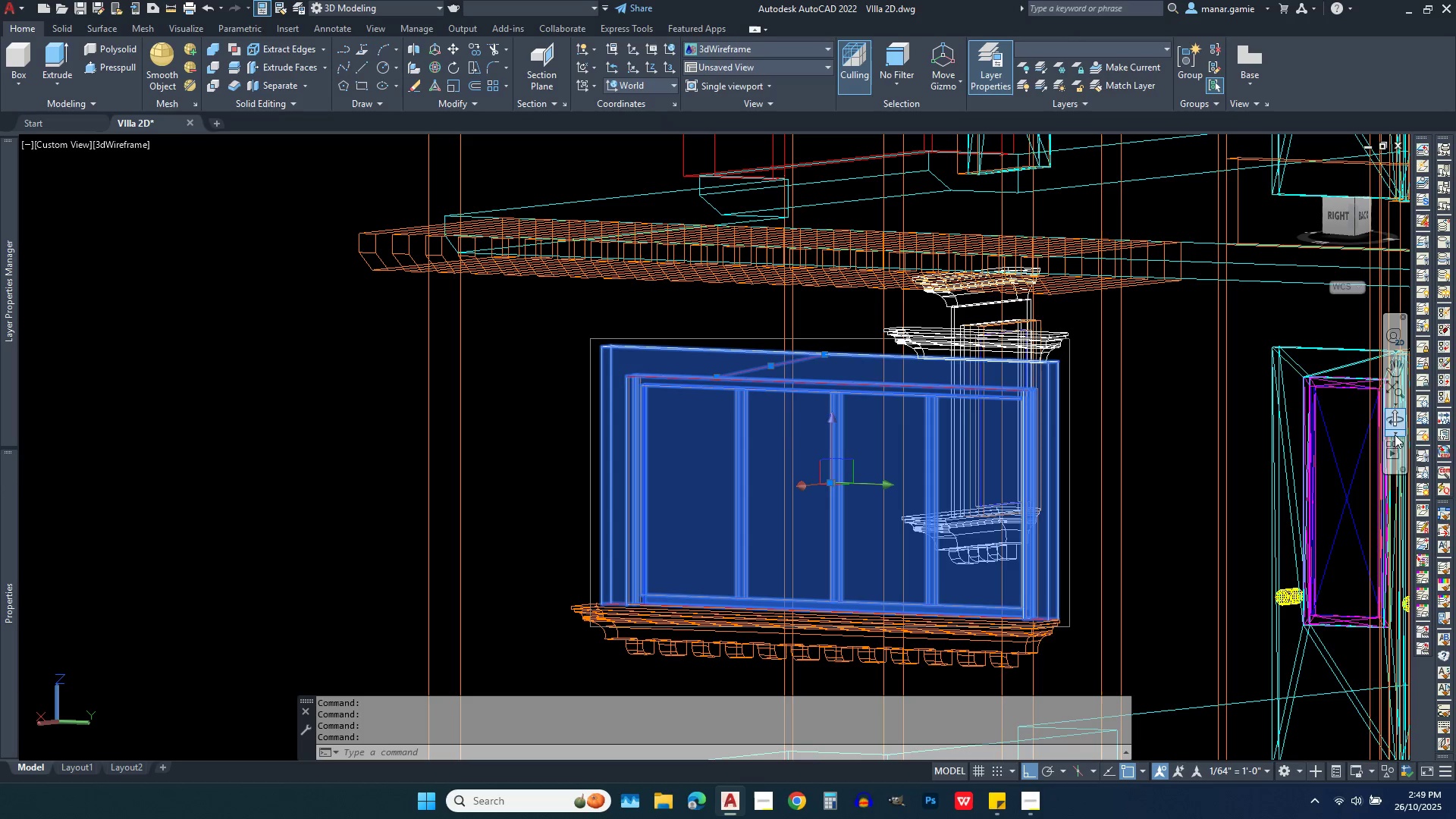 
left_click([1395, 416])
 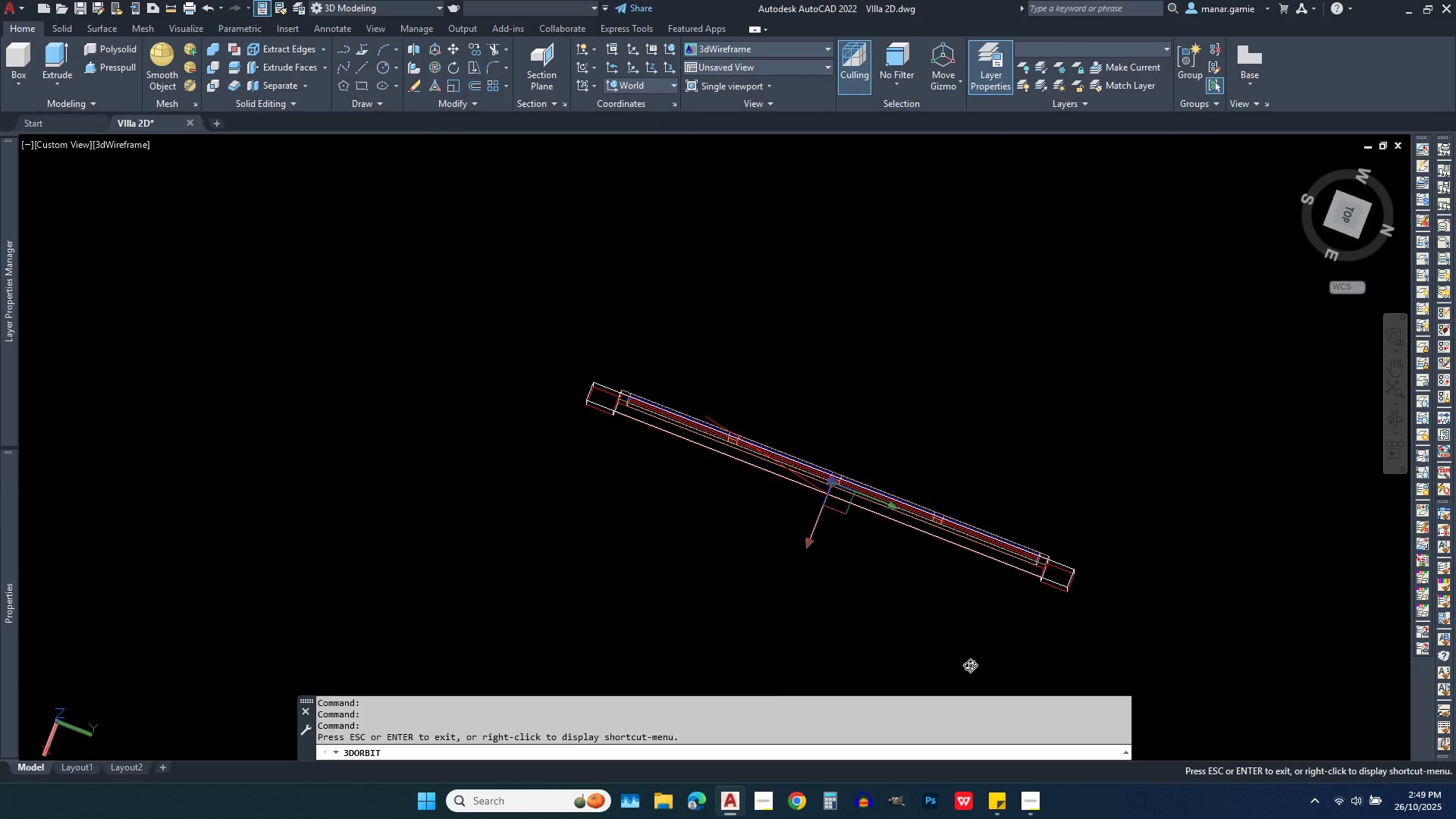 
wait(8.71)
 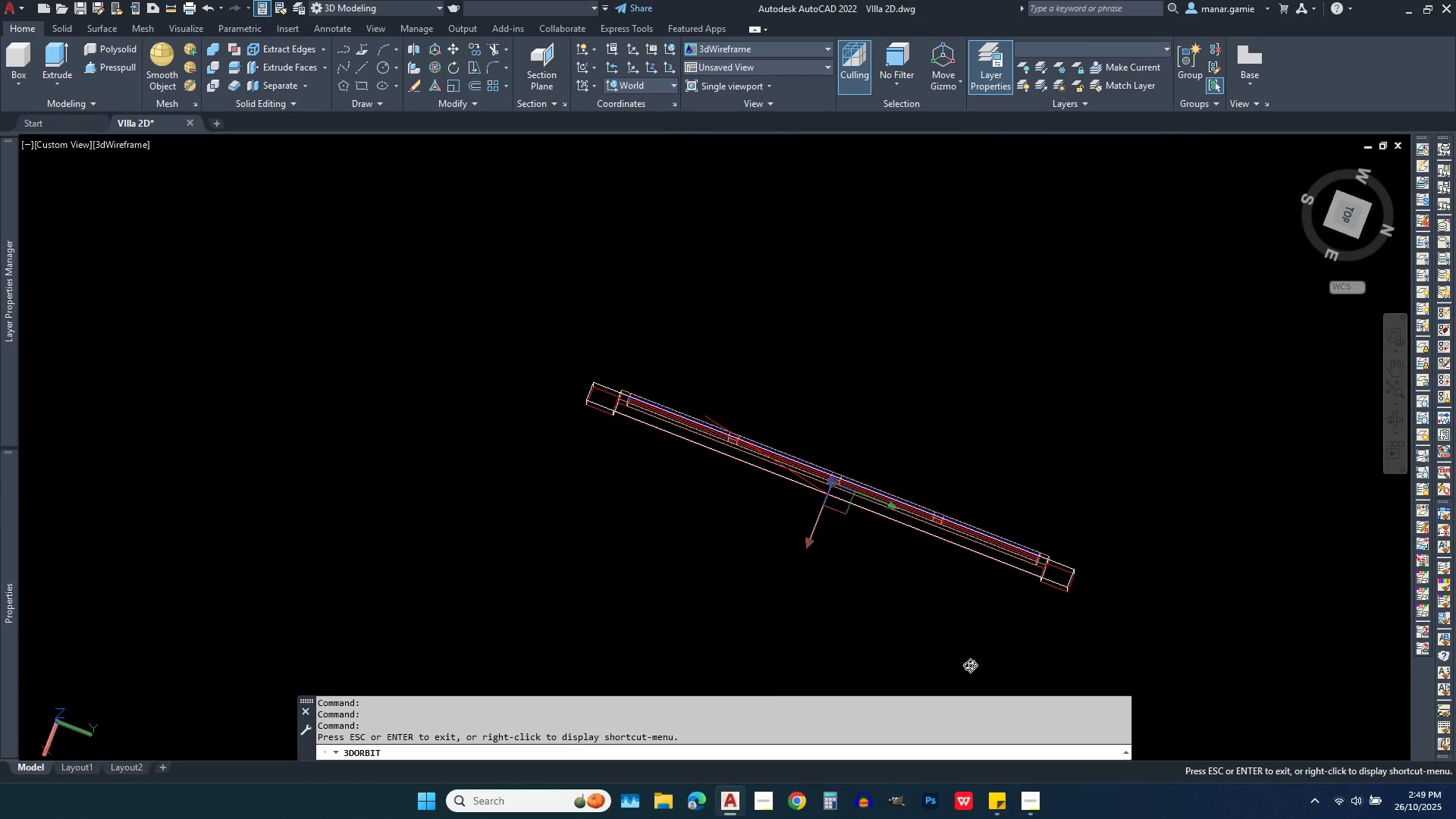 
key(Escape)
 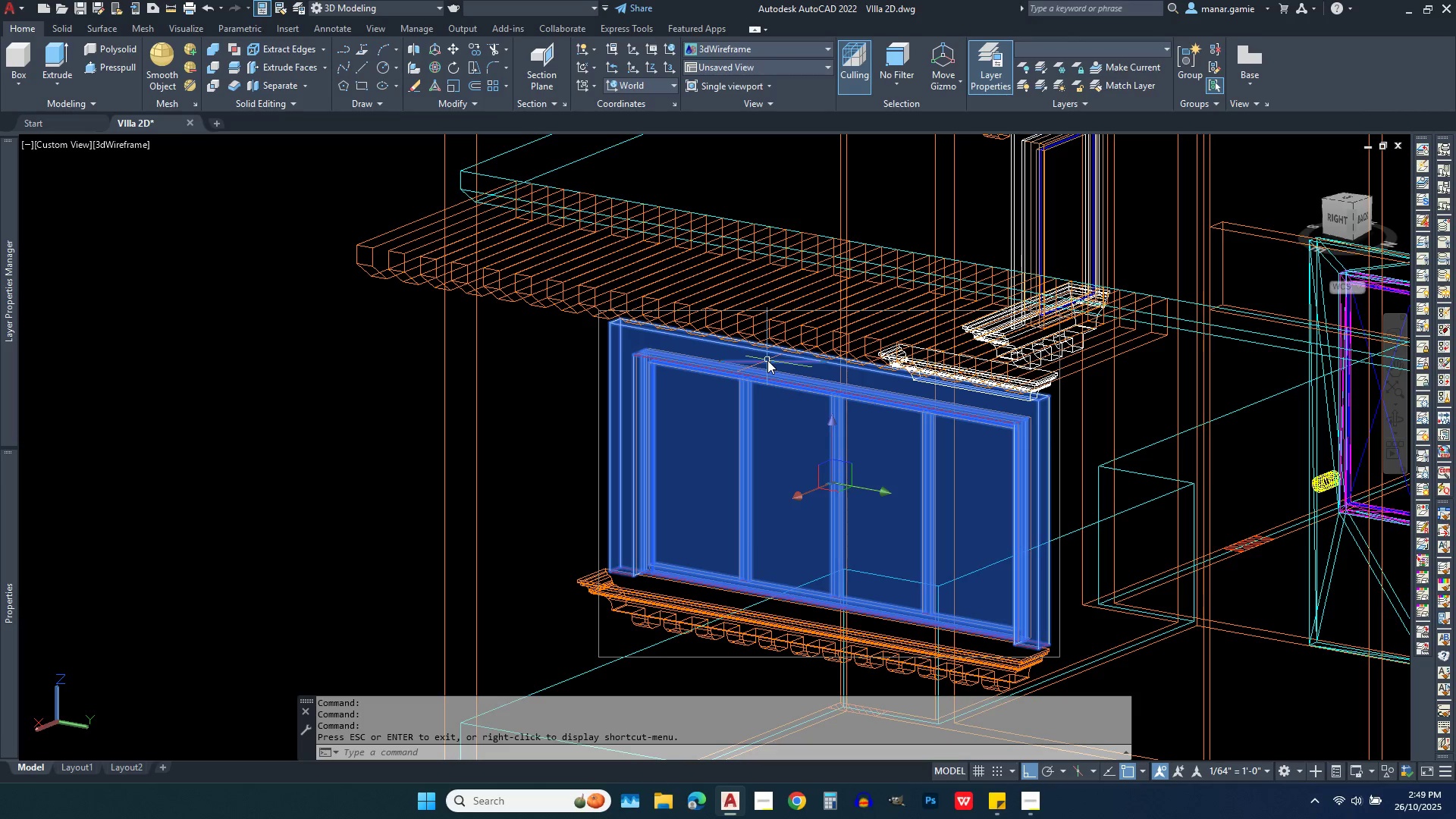 
key(Escape)
 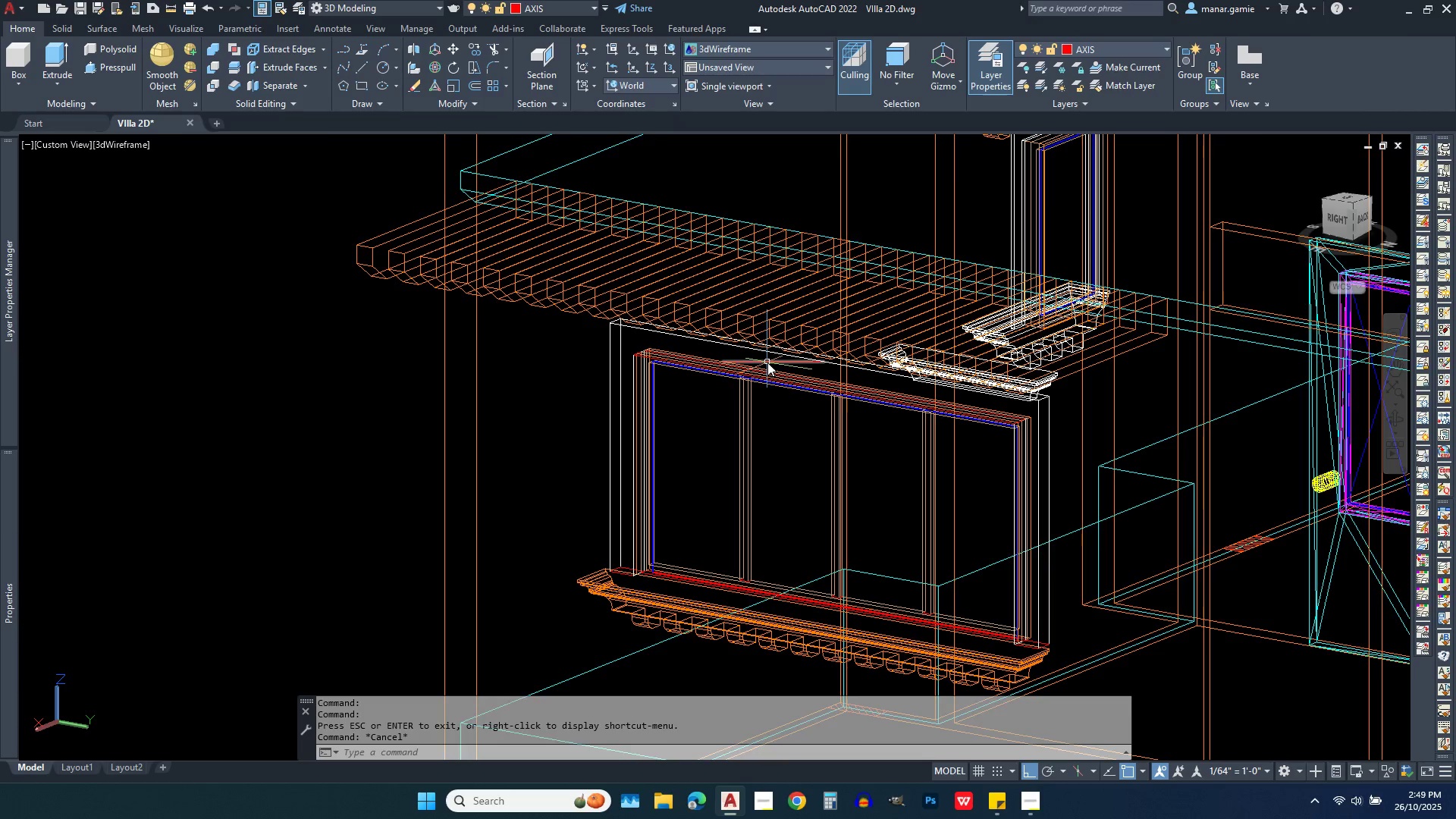 
scroll: coordinate [767, 362], scroll_direction: up, amount: 5.0
 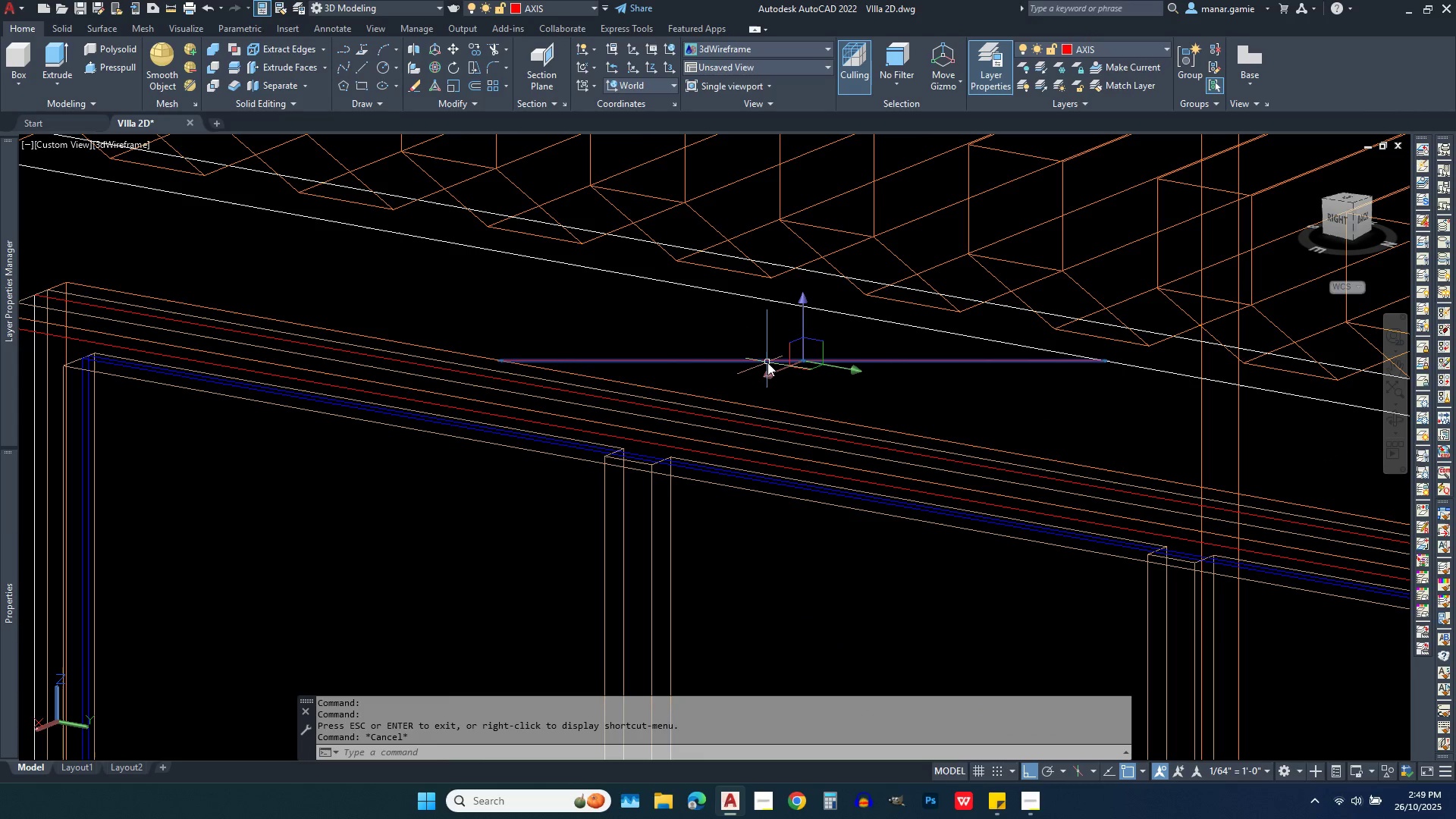 
left_click([767, 362])
 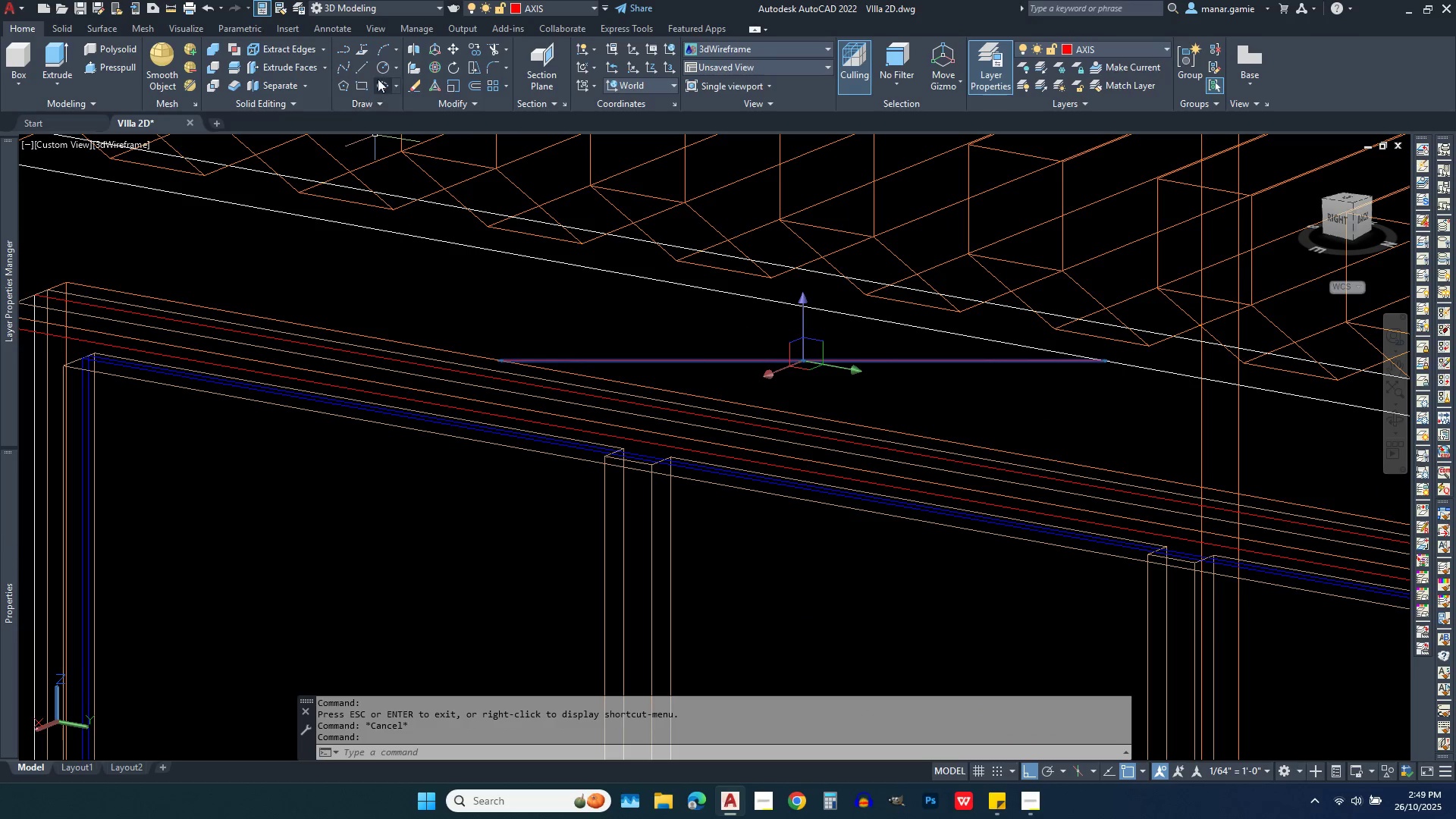 
left_click([365, 68])
 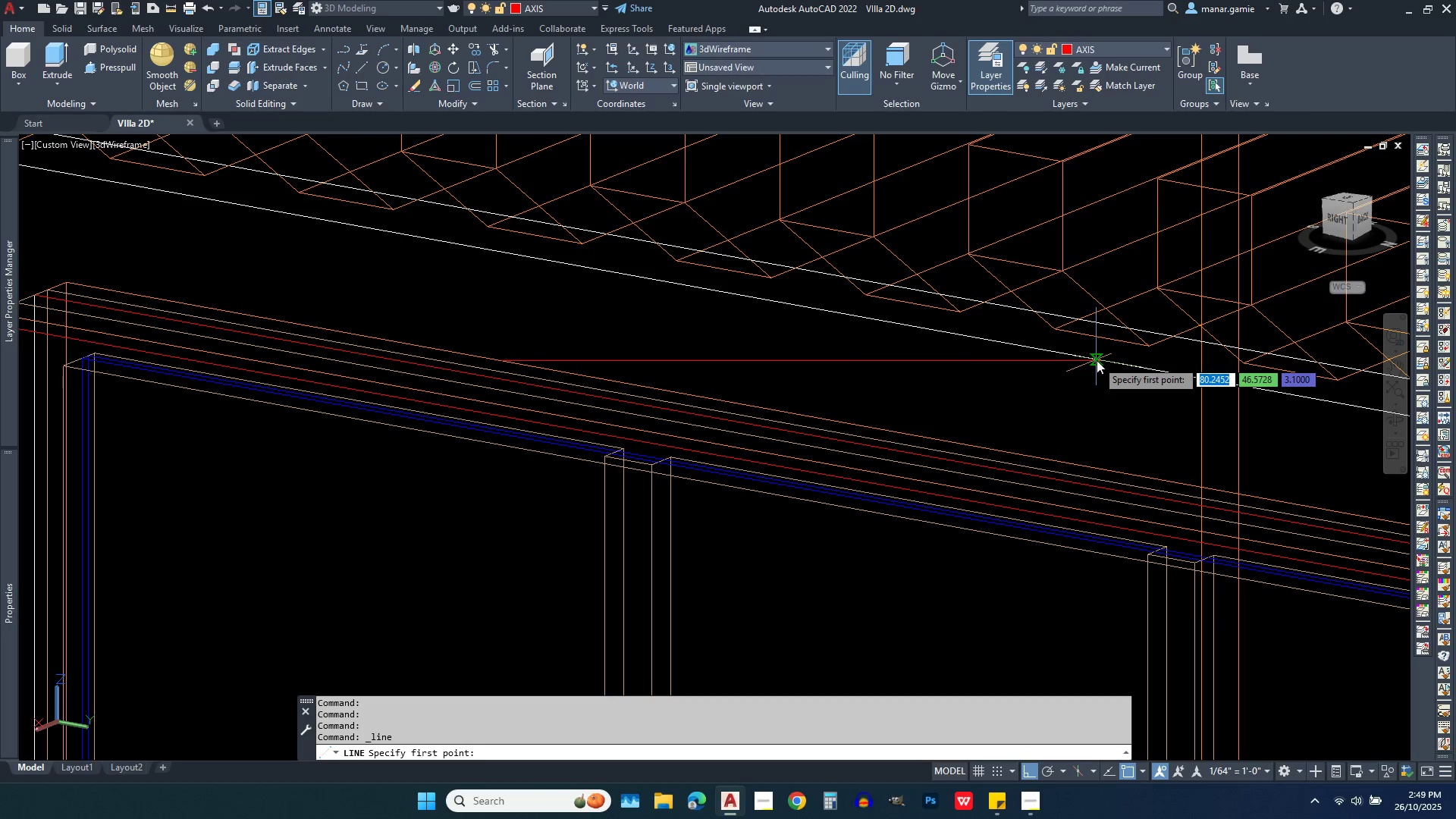 
left_click([1097, 360])
 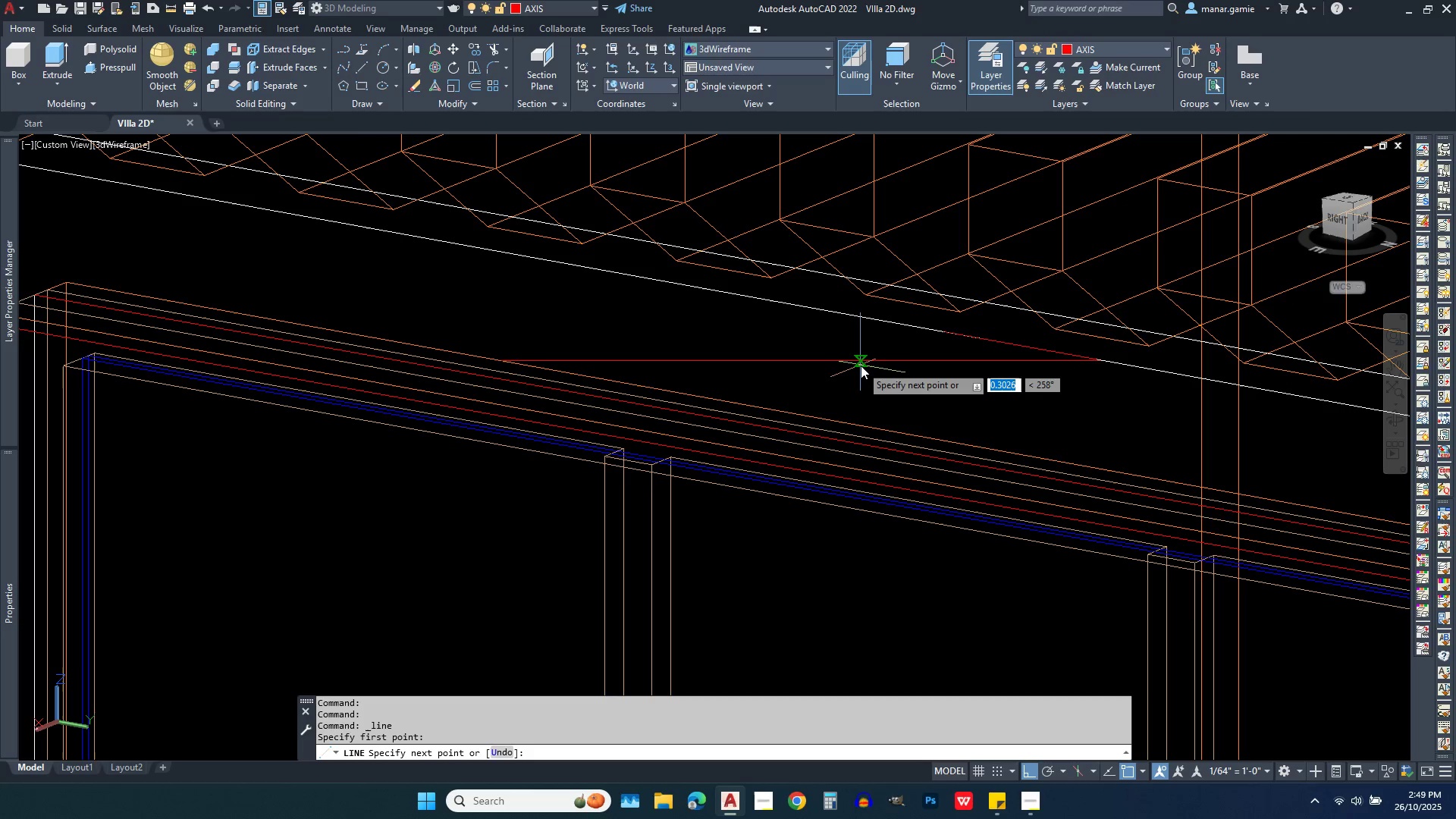 
scroll: coordinate [858, 366], scroll_direction: down, amount: 8.0
 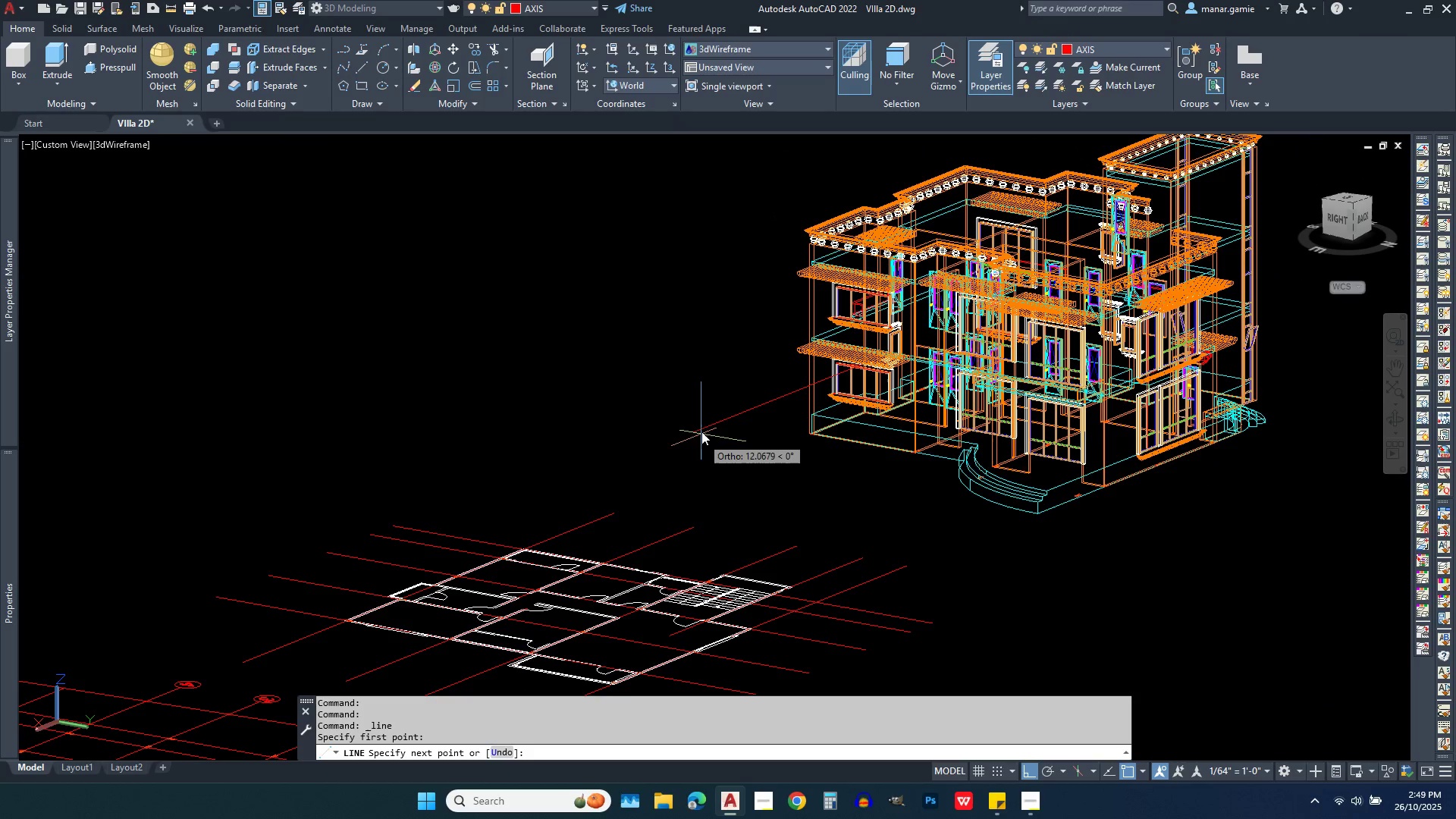 
left_click([701, 431])
 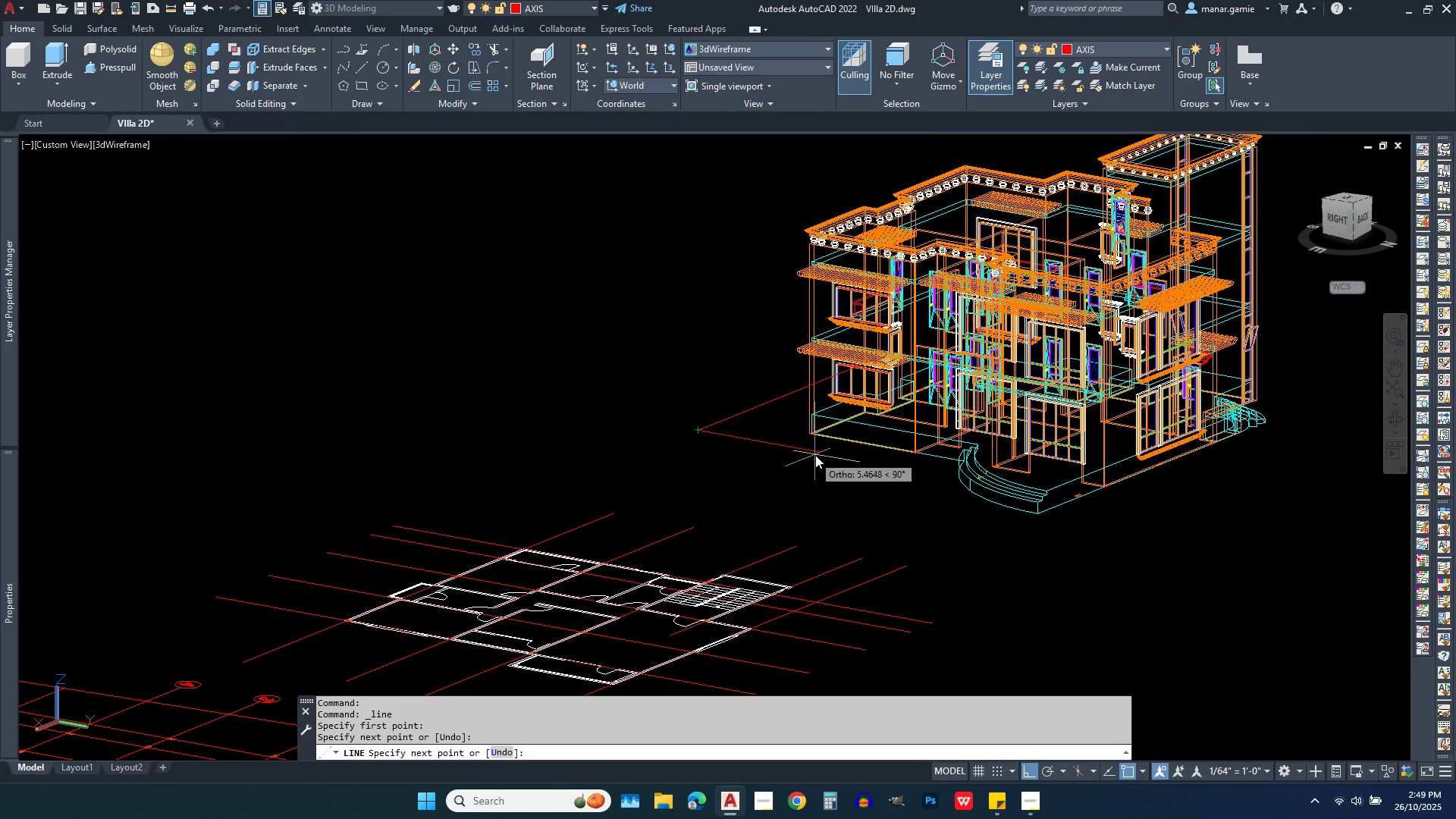 
right_click([815, 455])
 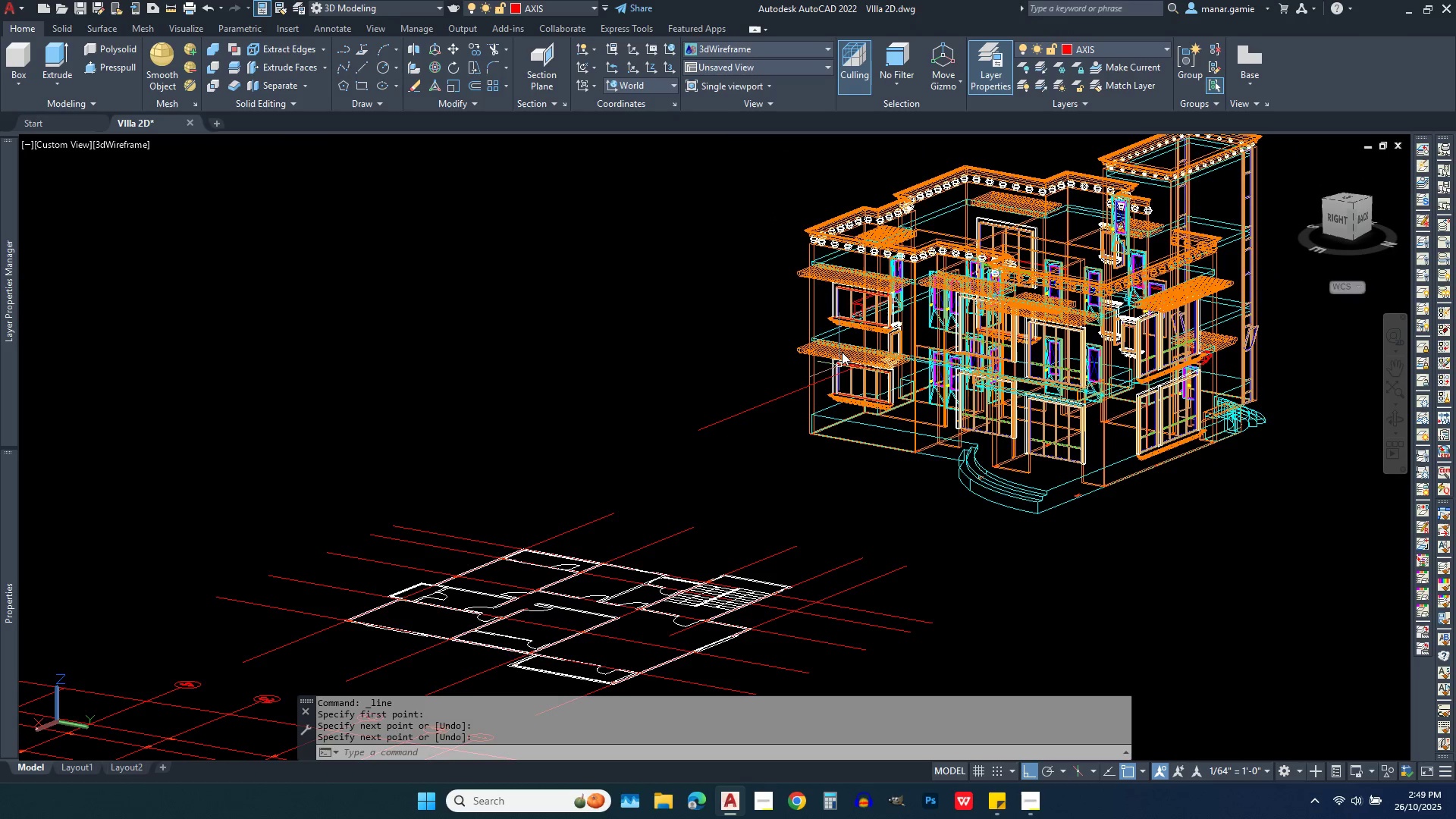 
scroll: coordinate [938, 570], scroll_direction: up, amount: 16.0
 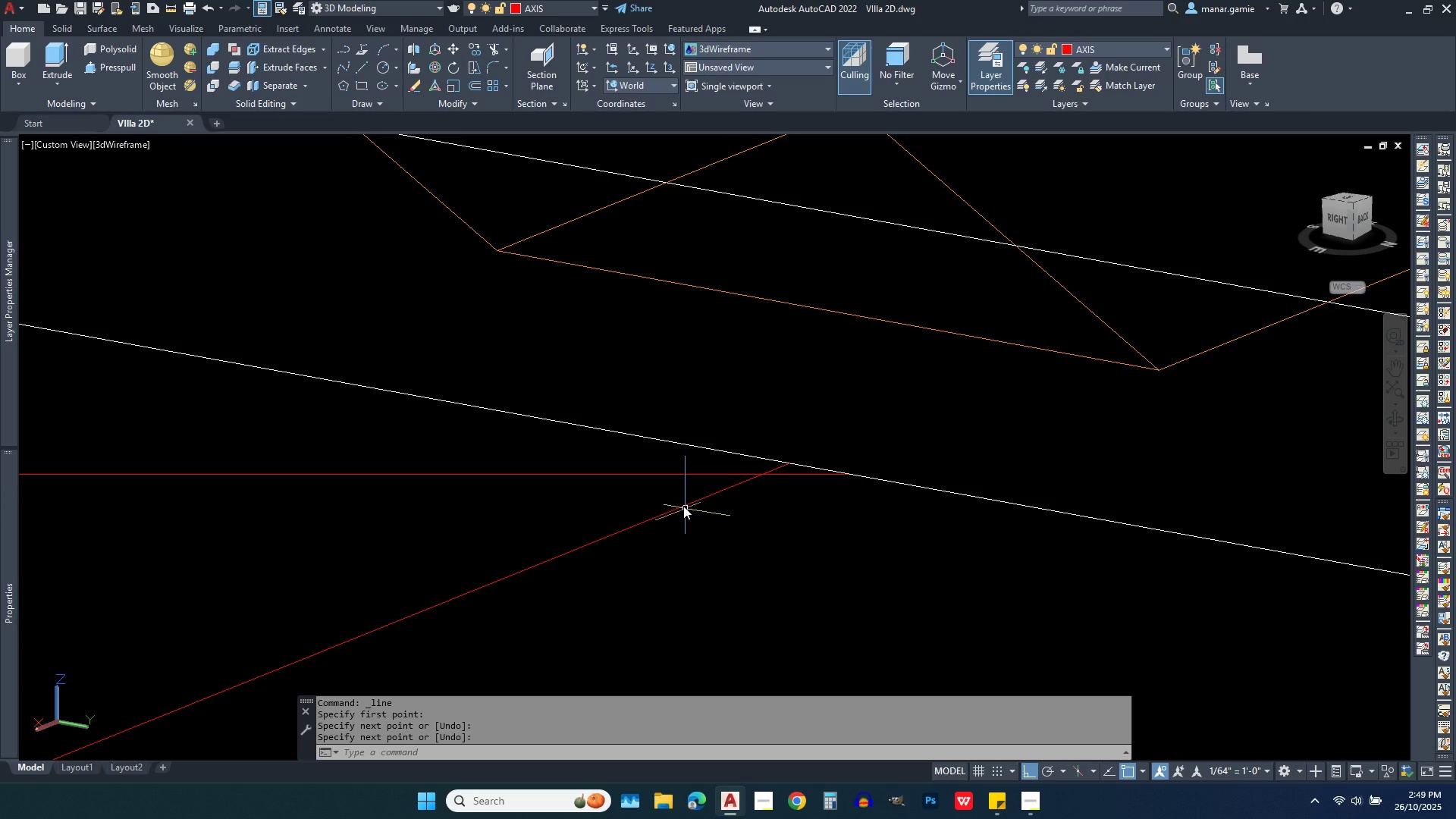 
left_click([683, 506])
 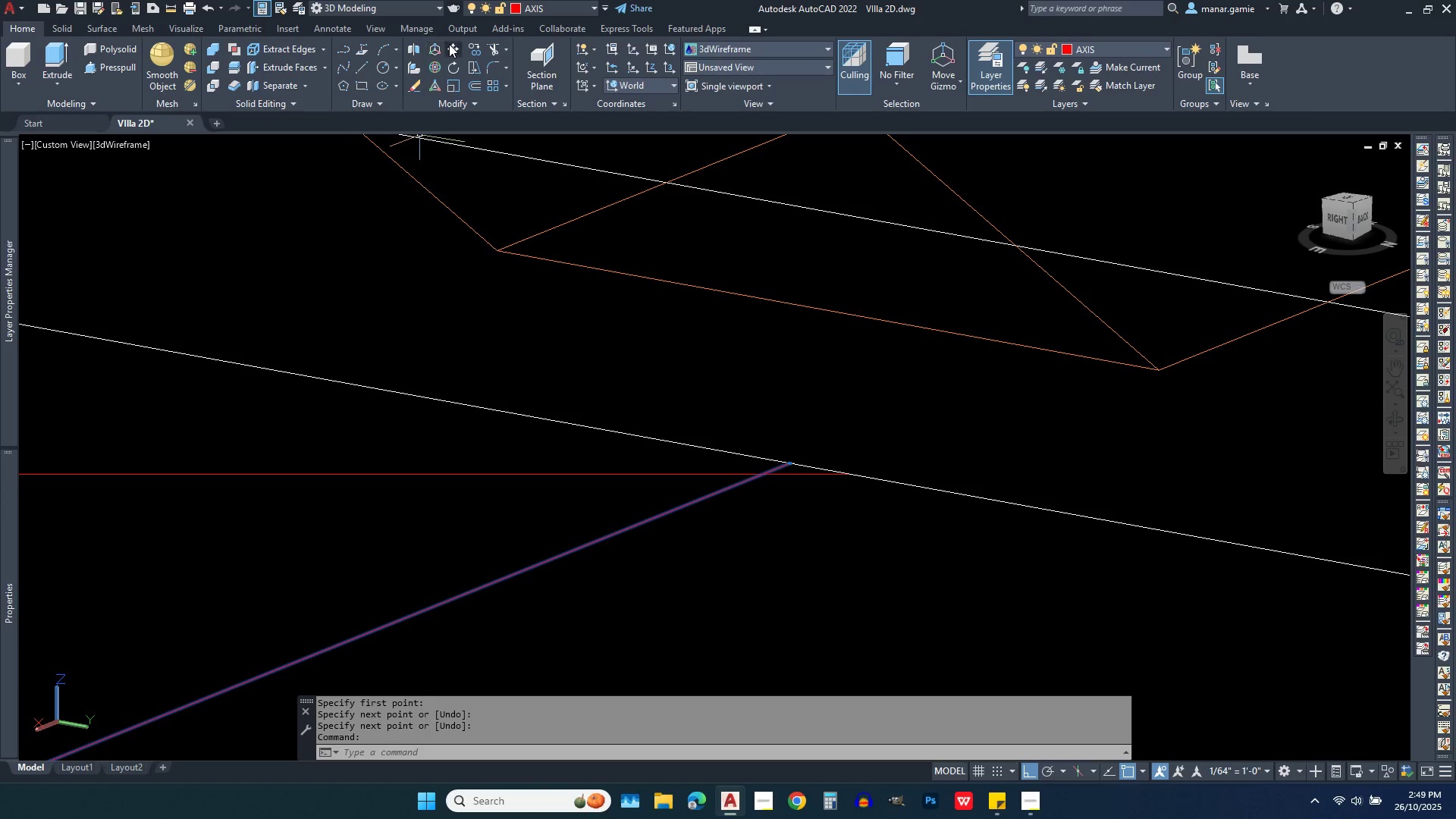 
left_click([449, 44])
 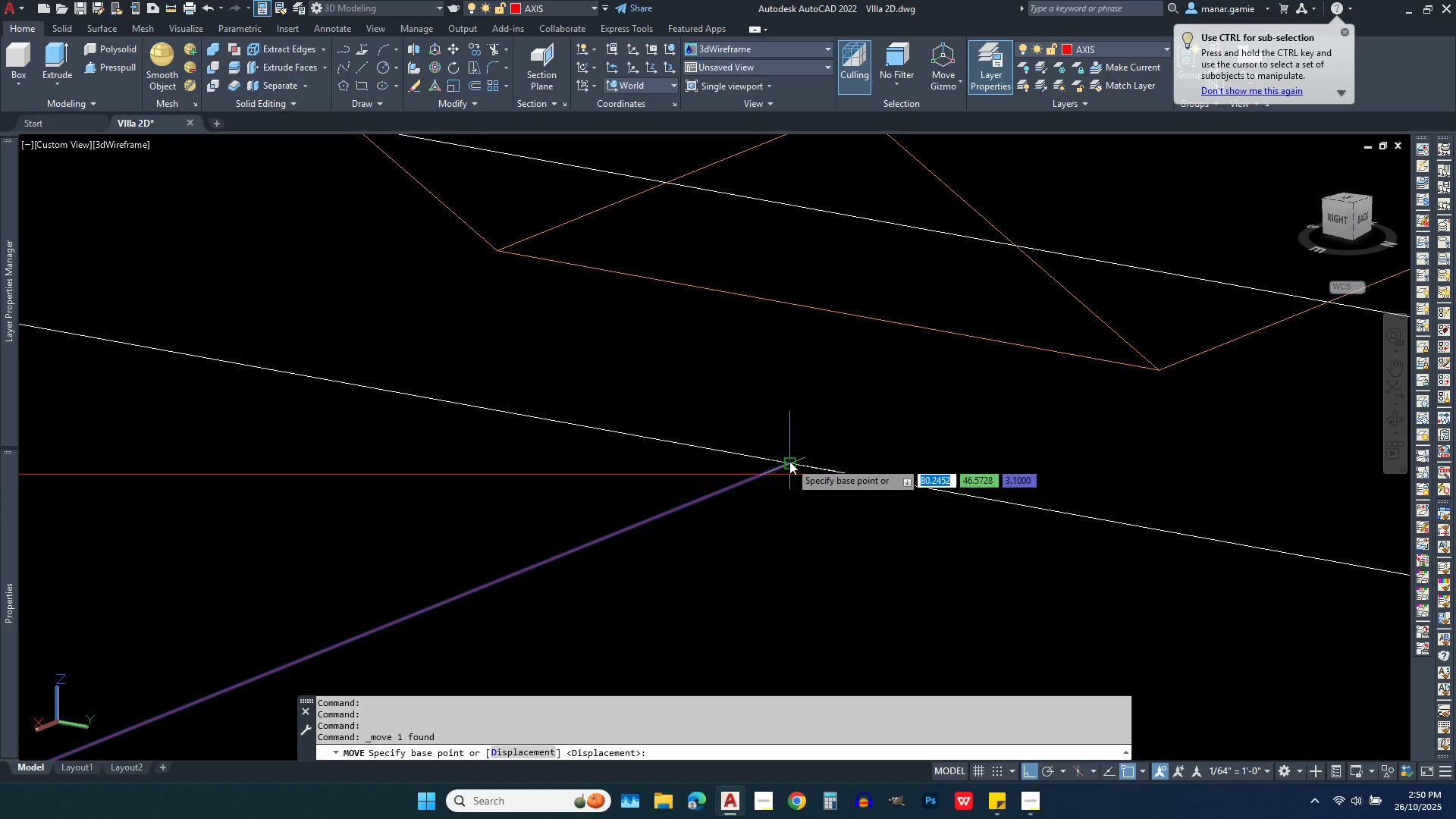 
left_click([789, 461])
 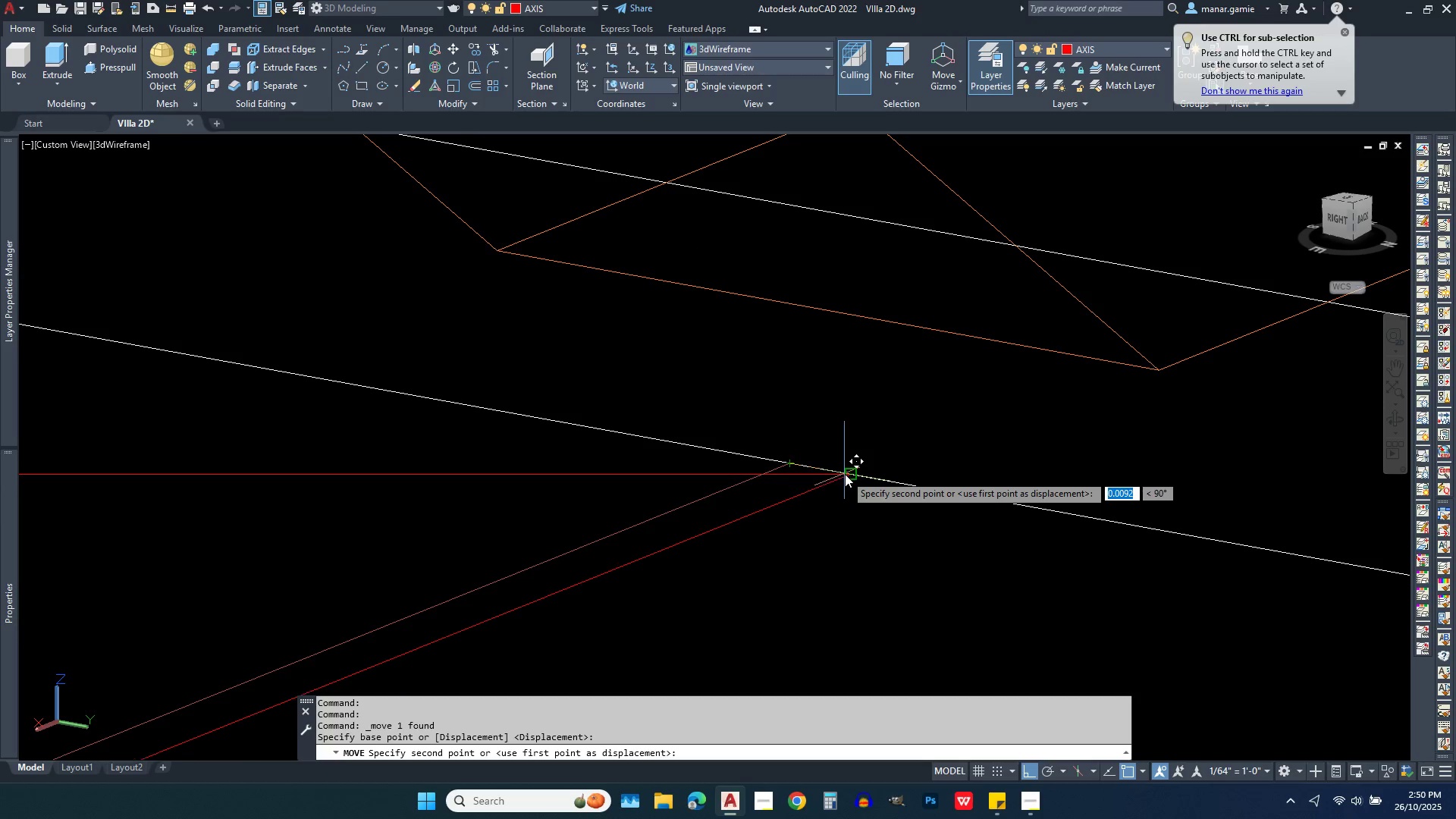 
left_click([847, 476])
 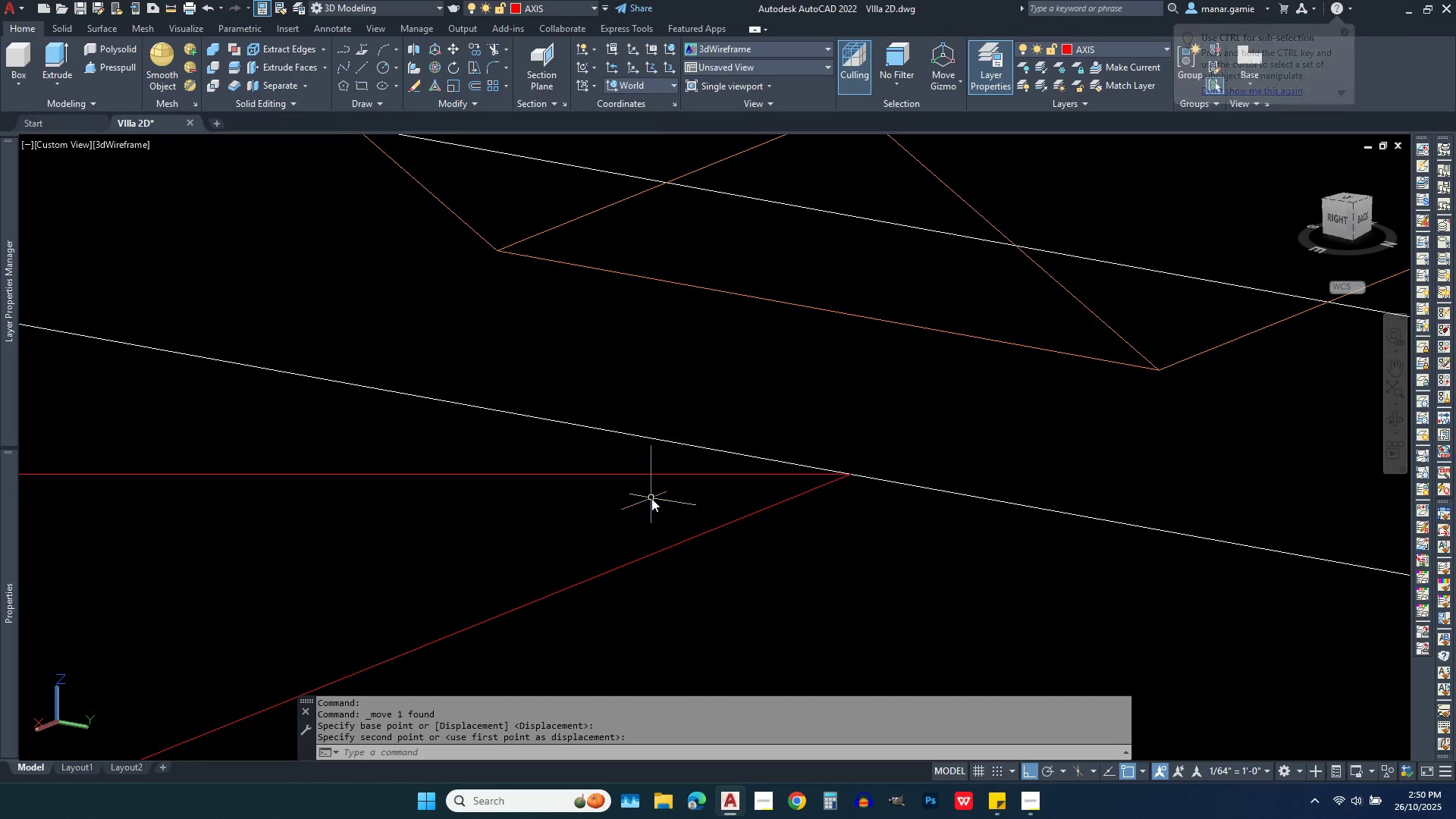 
left_click([651, 498])
 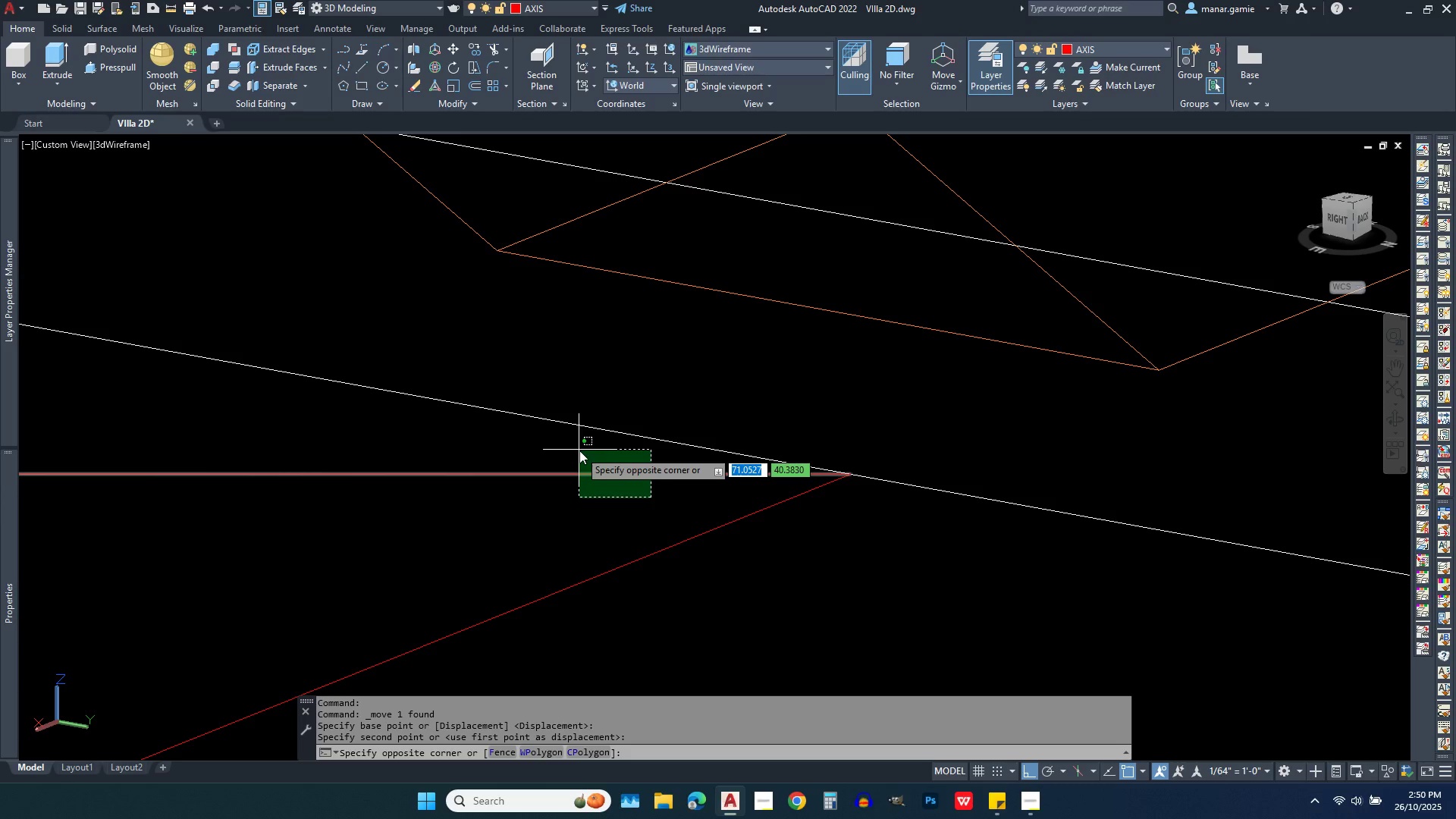 
left_click([579, 450])
 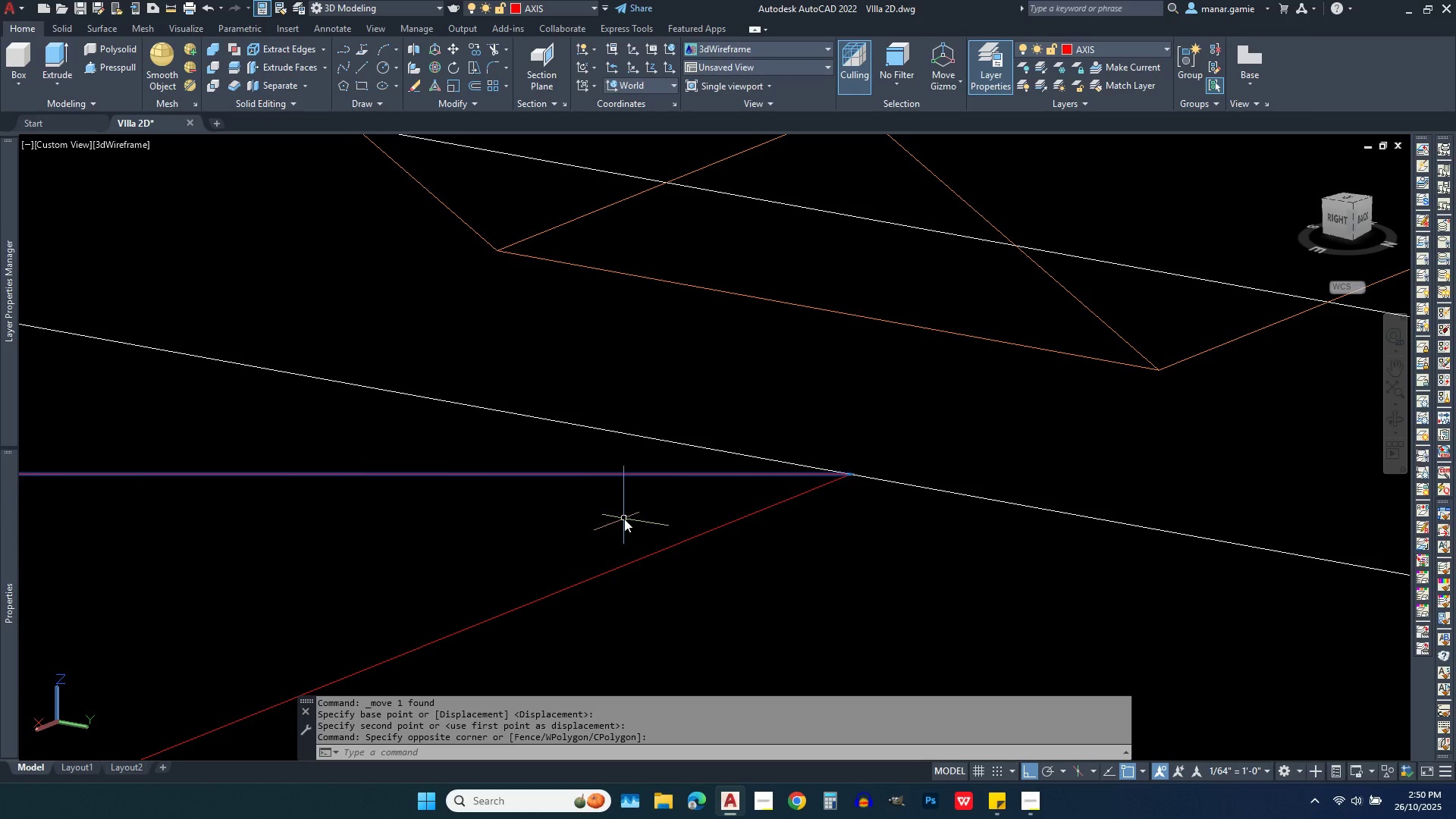 
key(Delete)
 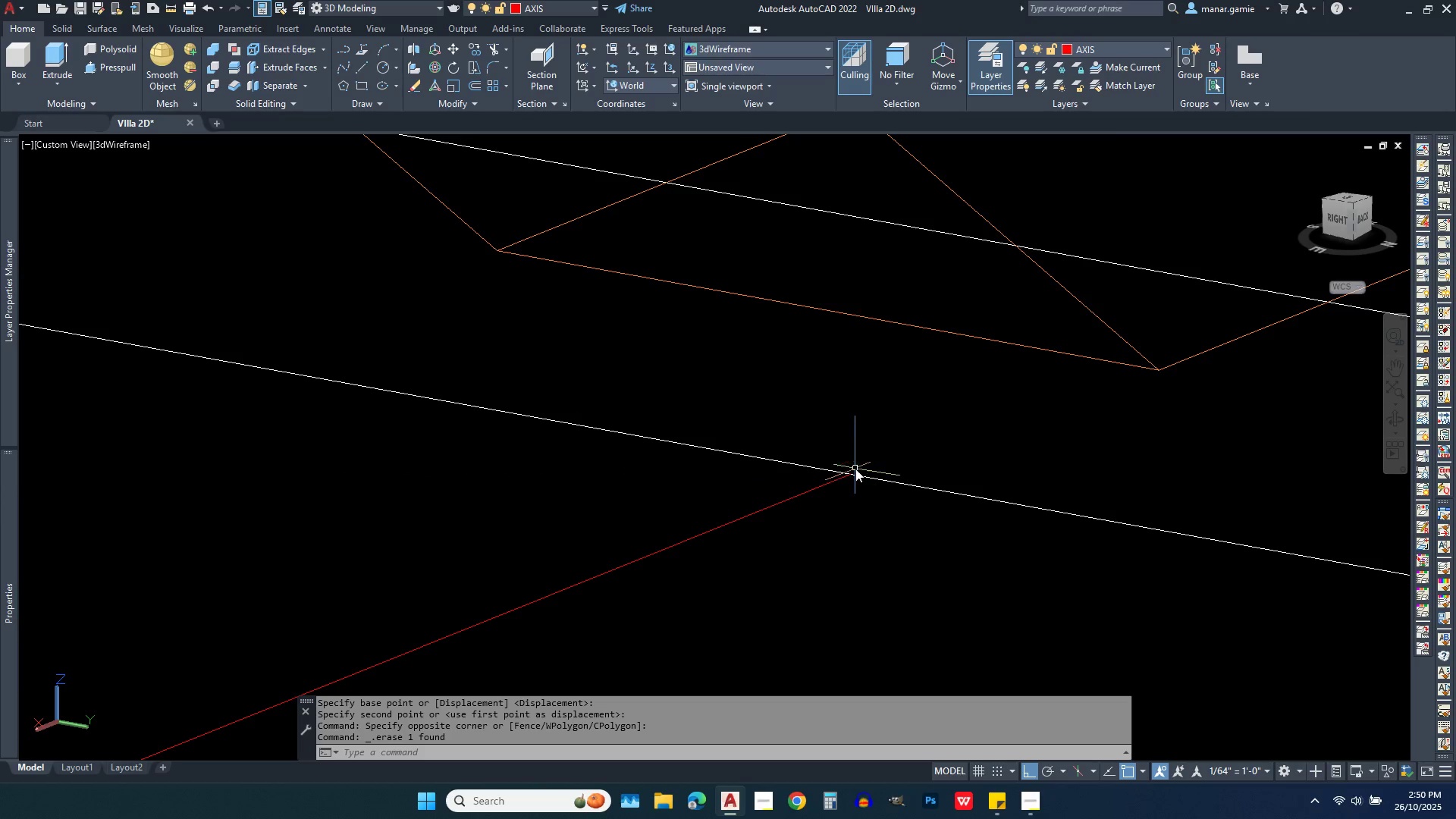 
scroll: coordinate [786, 493], scroll_direction: down, amount: 6.0
 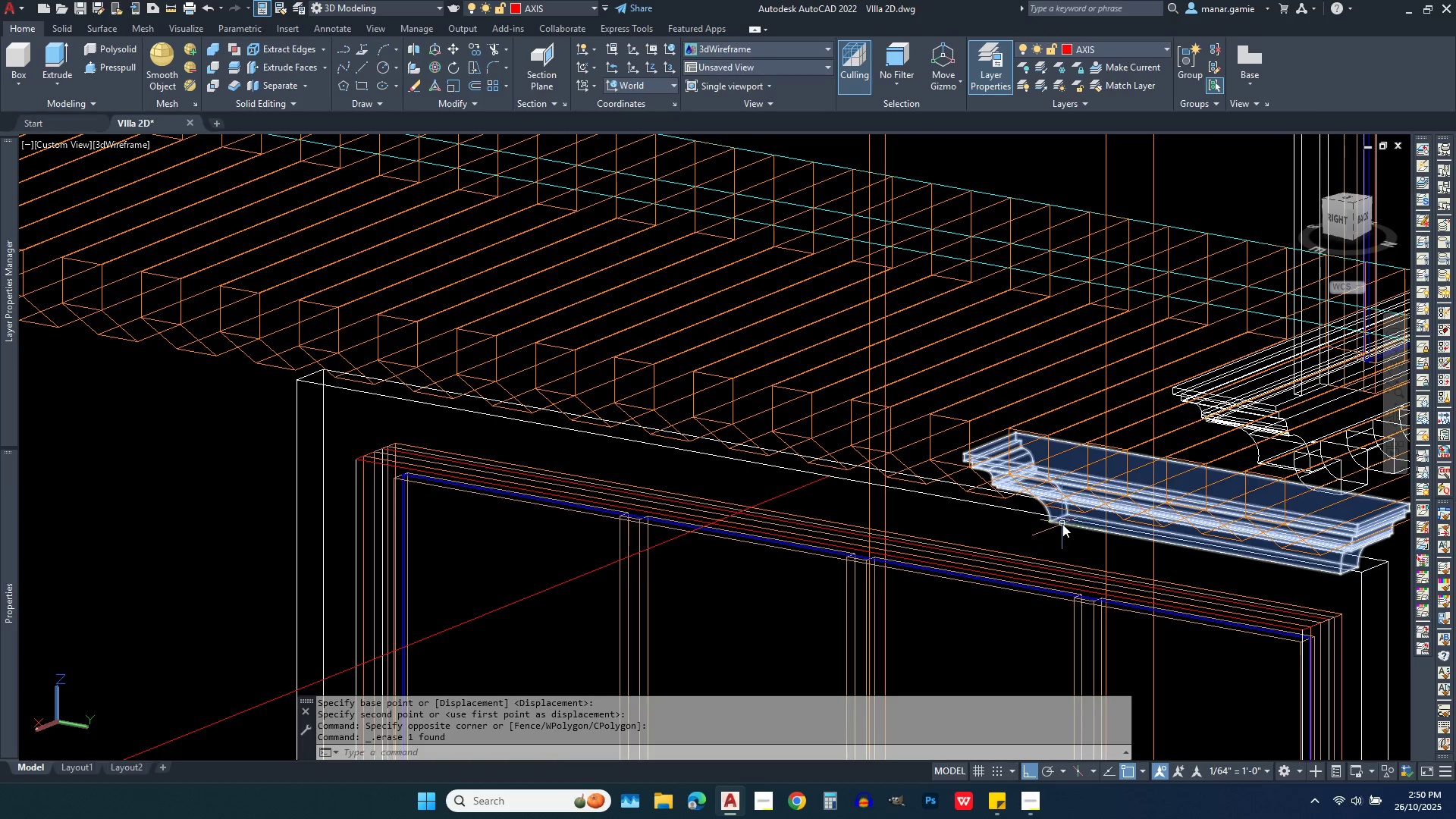 
left_click([1062, 524])
 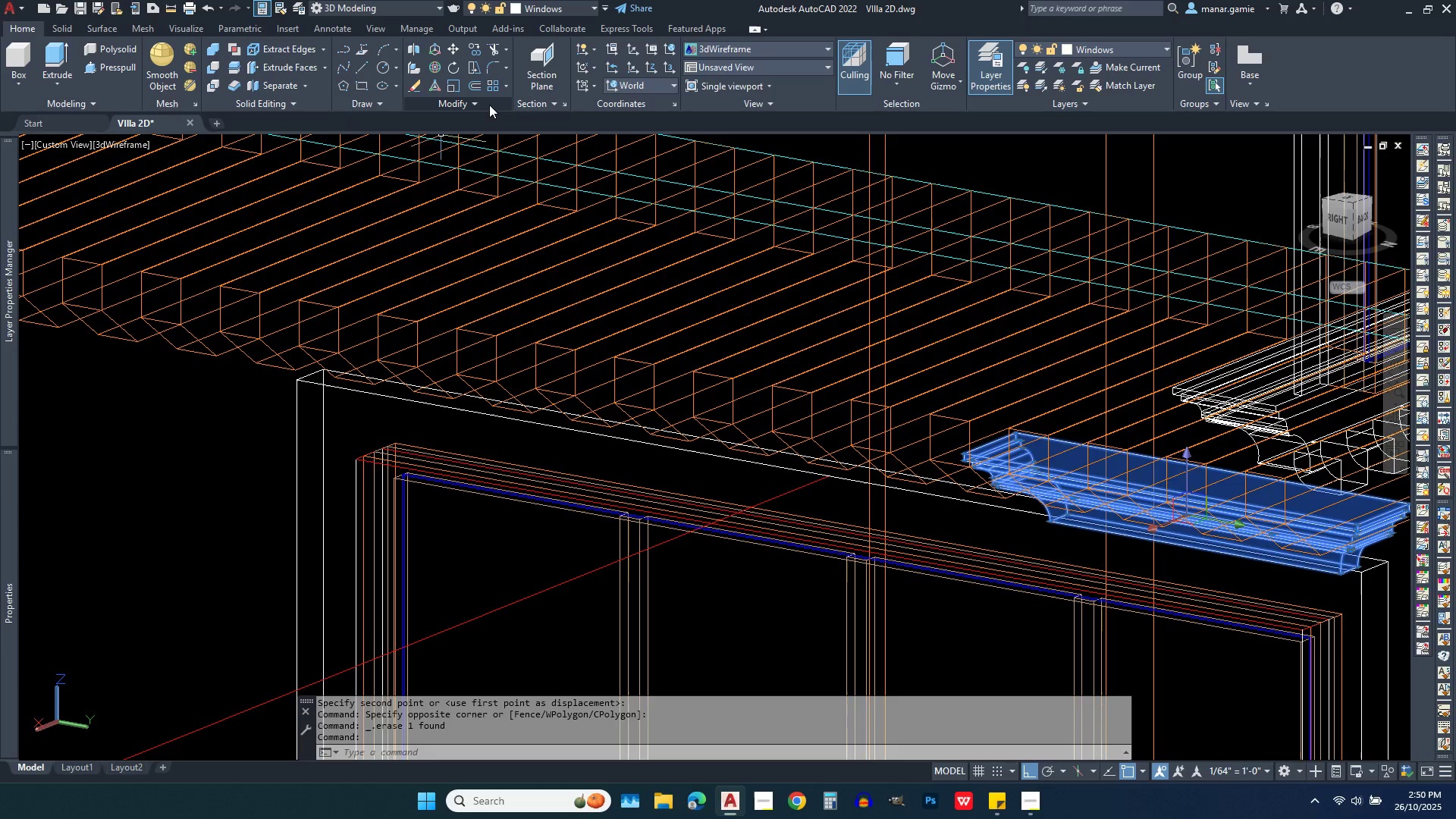 
left_click([482, 105])
 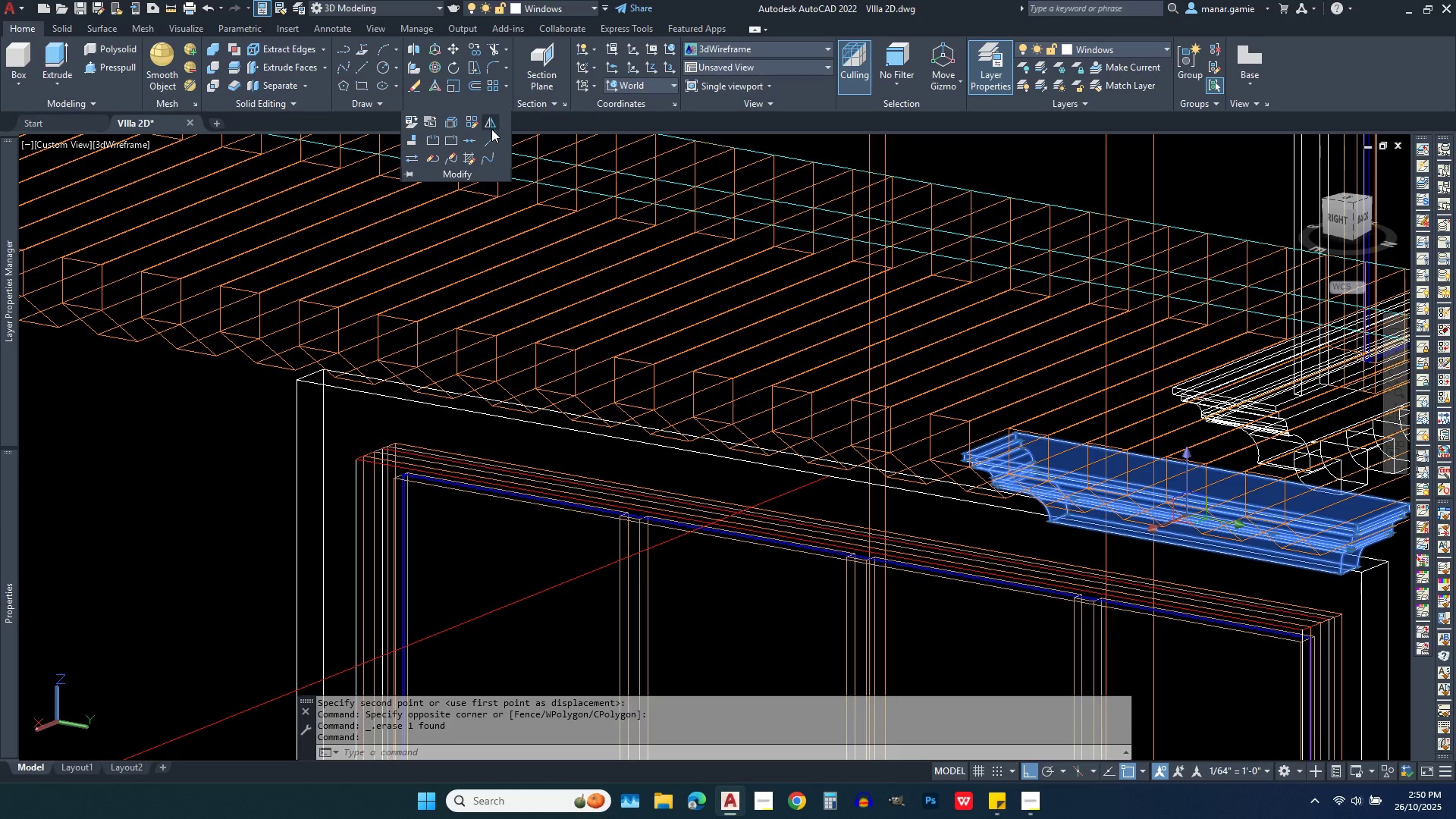 
left_click([491, 129])
 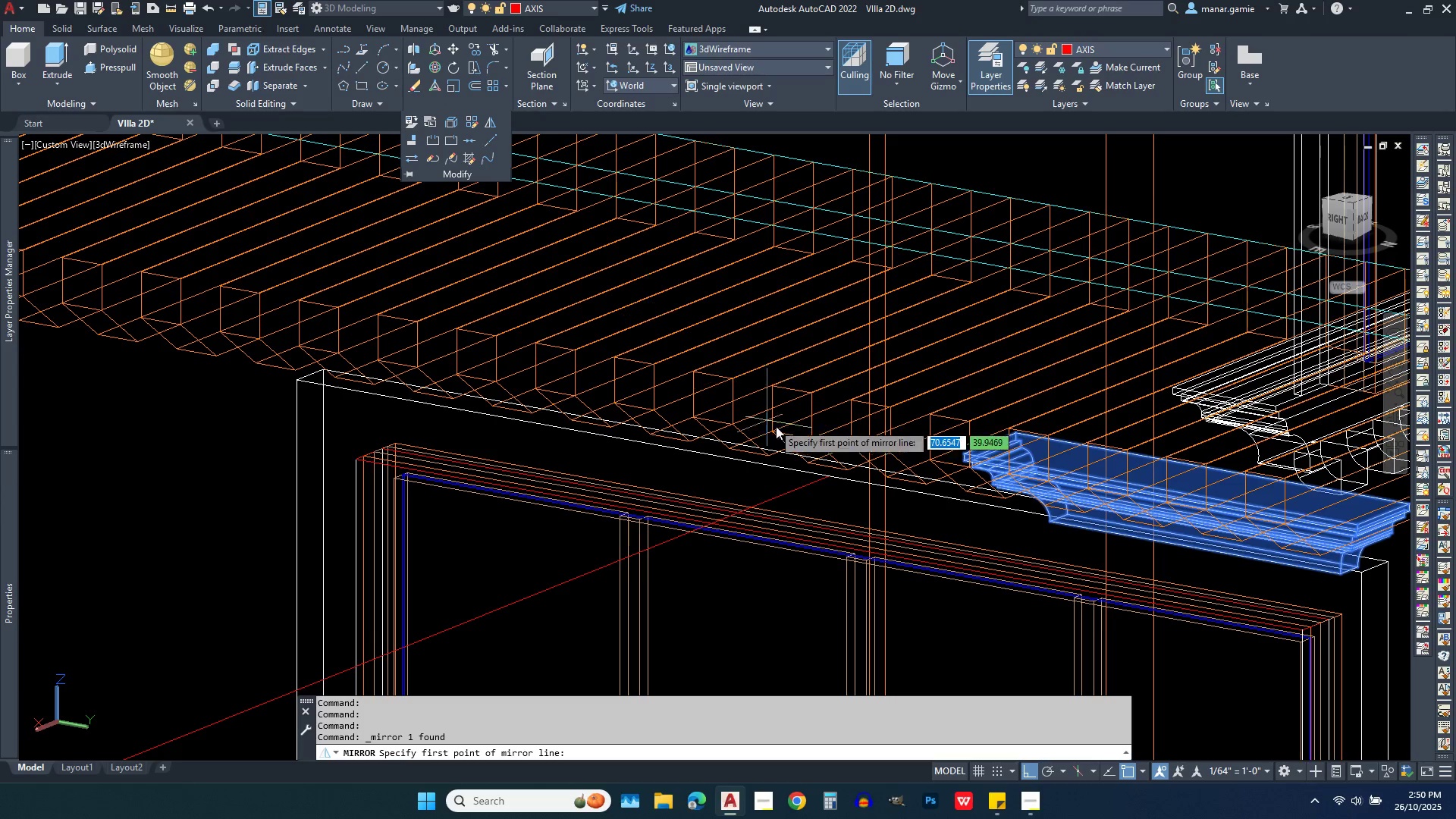 
scroll: coordinate [826, 482], scroll_direction: up, amount: 10.0
 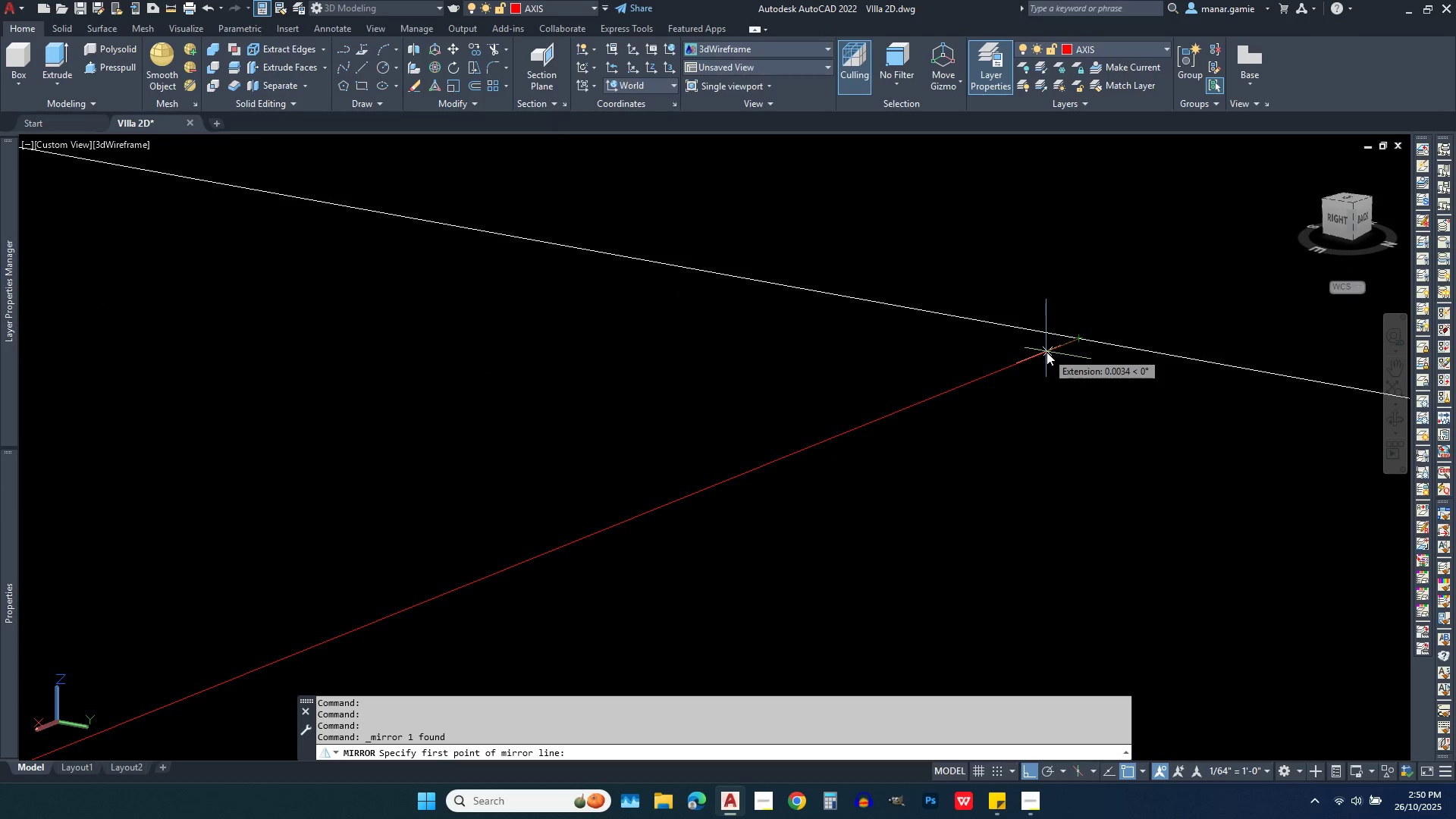 
left_click([1046, 352])
 